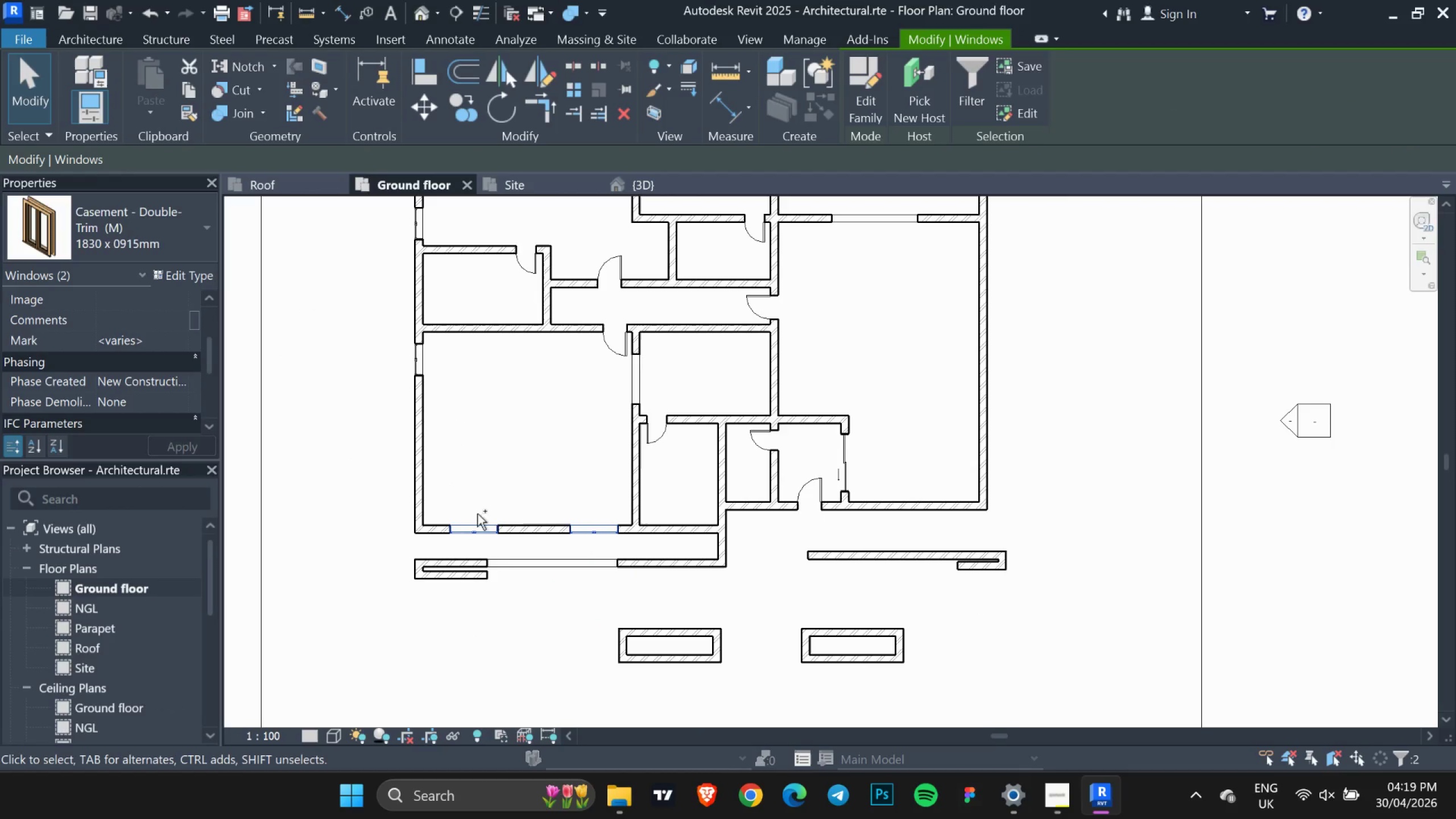 
key(Control+ControlLeft)
 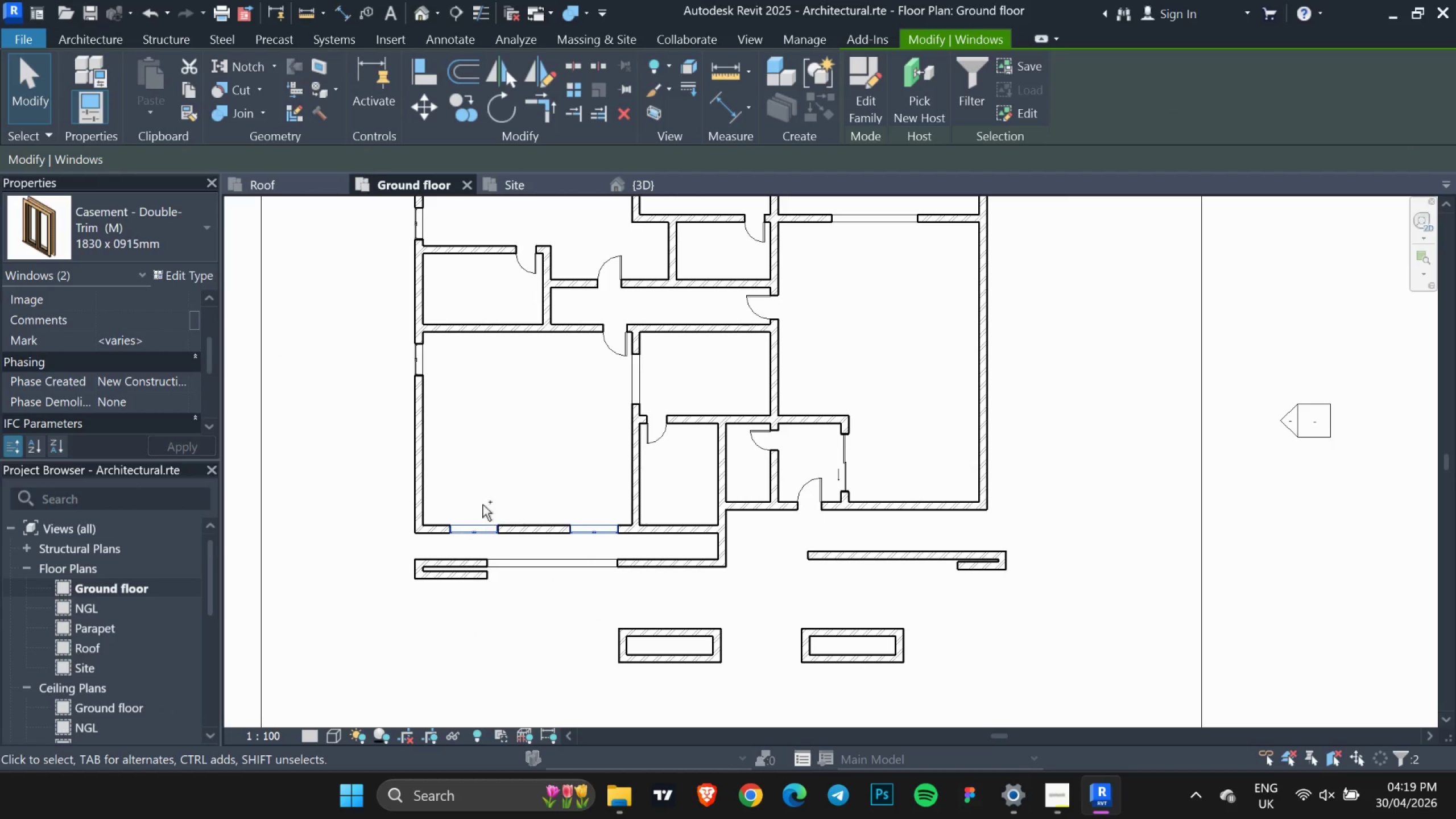 
key(Control+ControlLeft)
 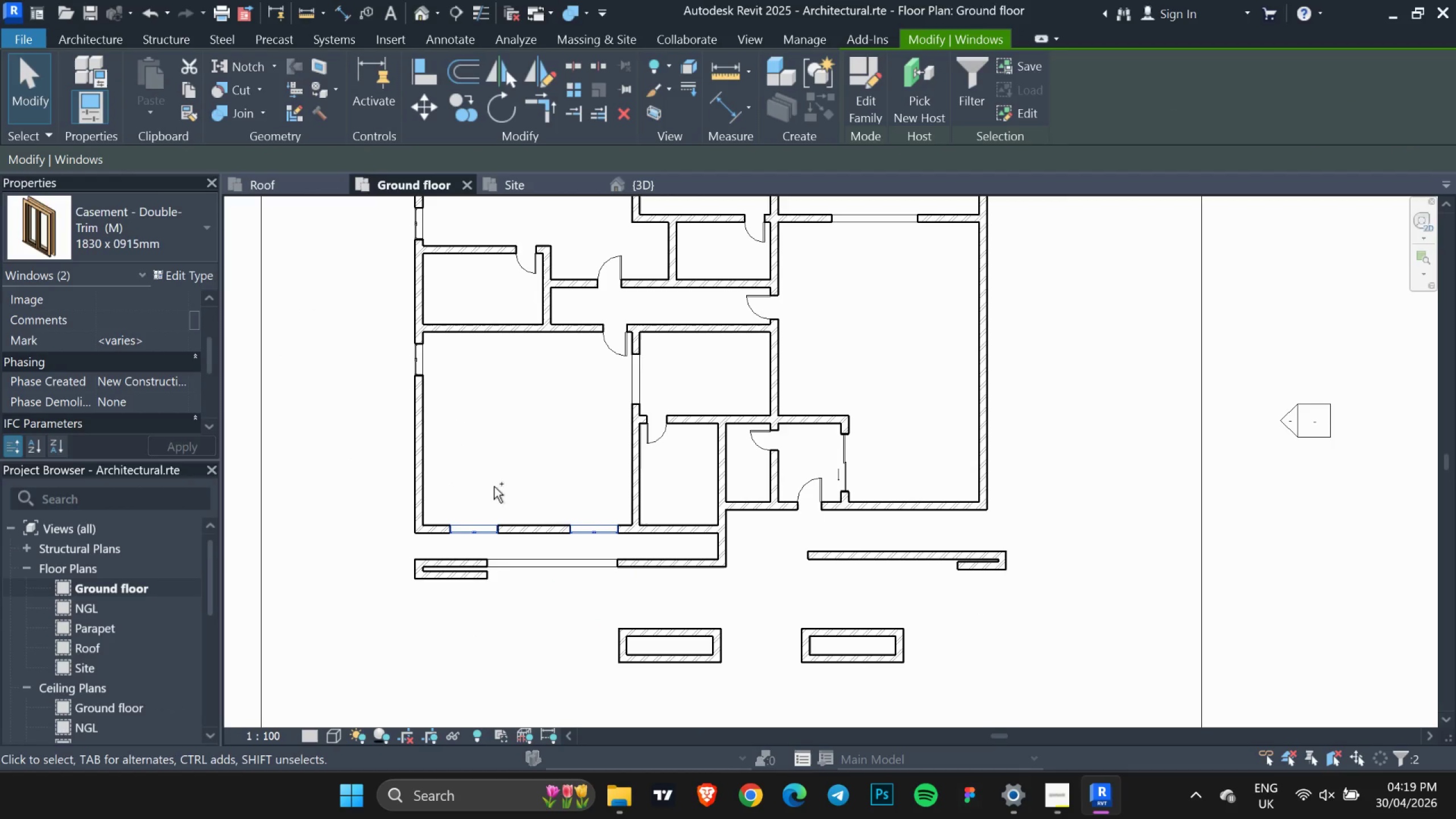 
key(Control+ControlLeft)
 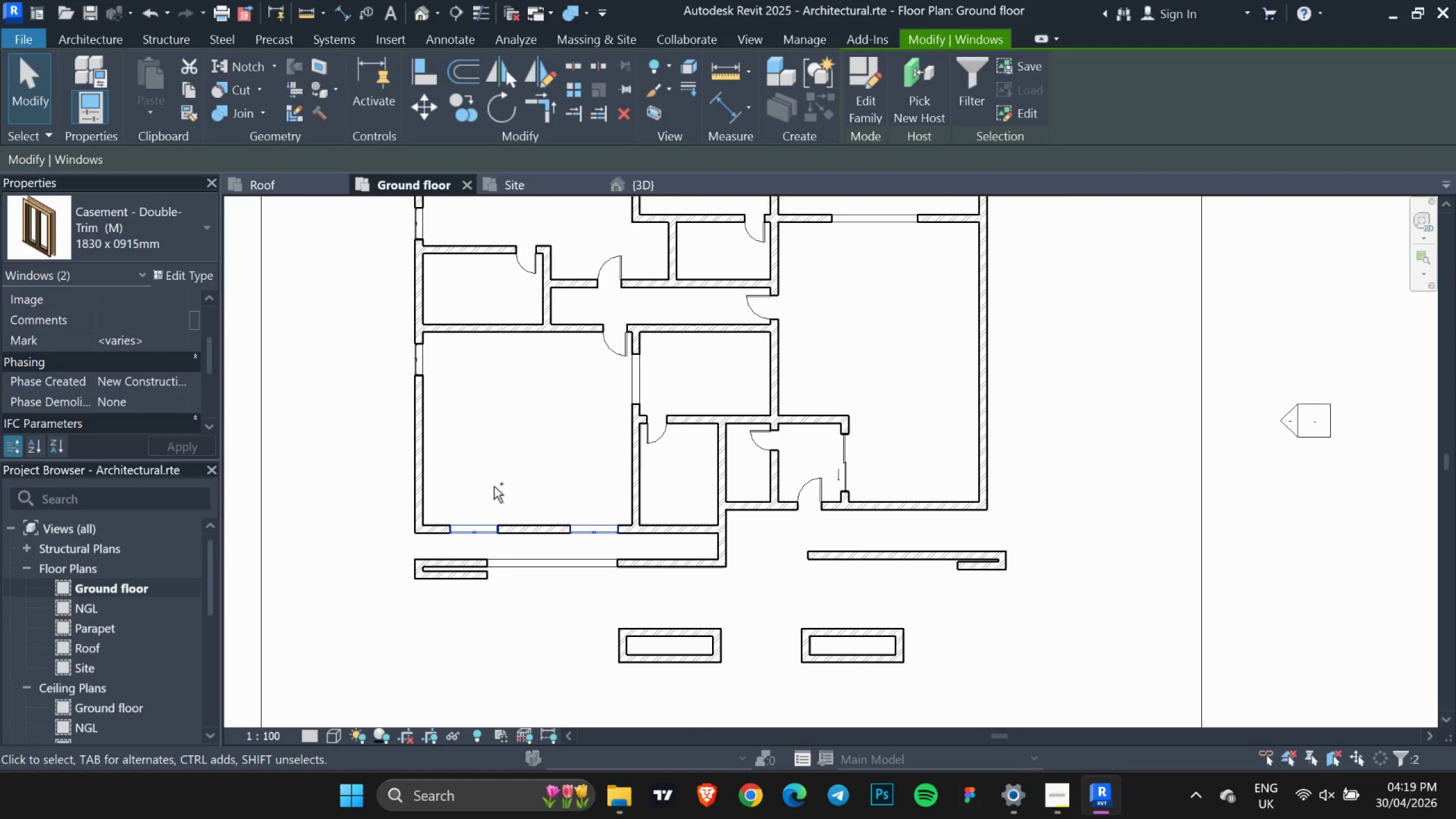 
key(Control+ControlLeft)
 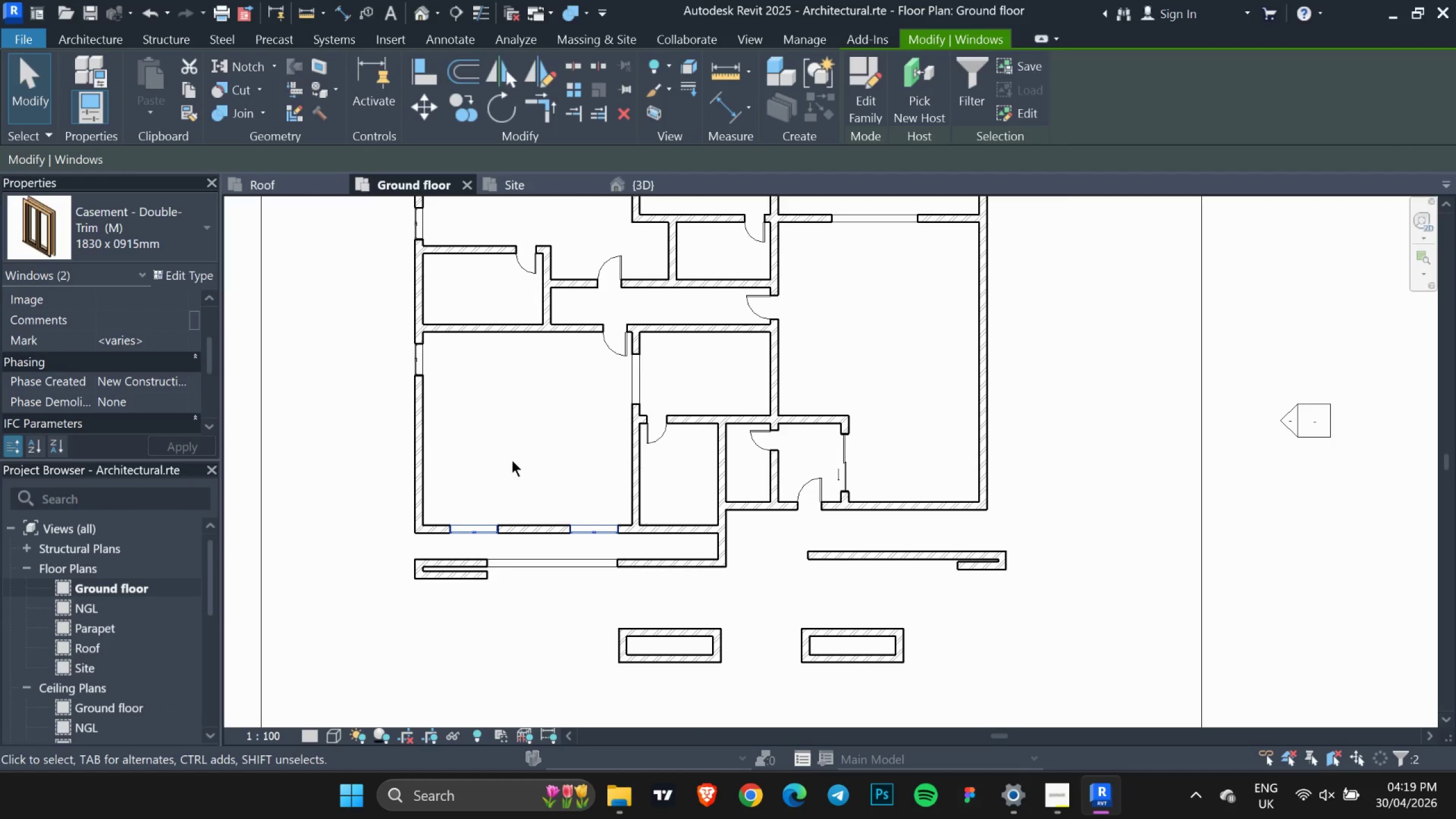 
key(Control+ControlLeft)
 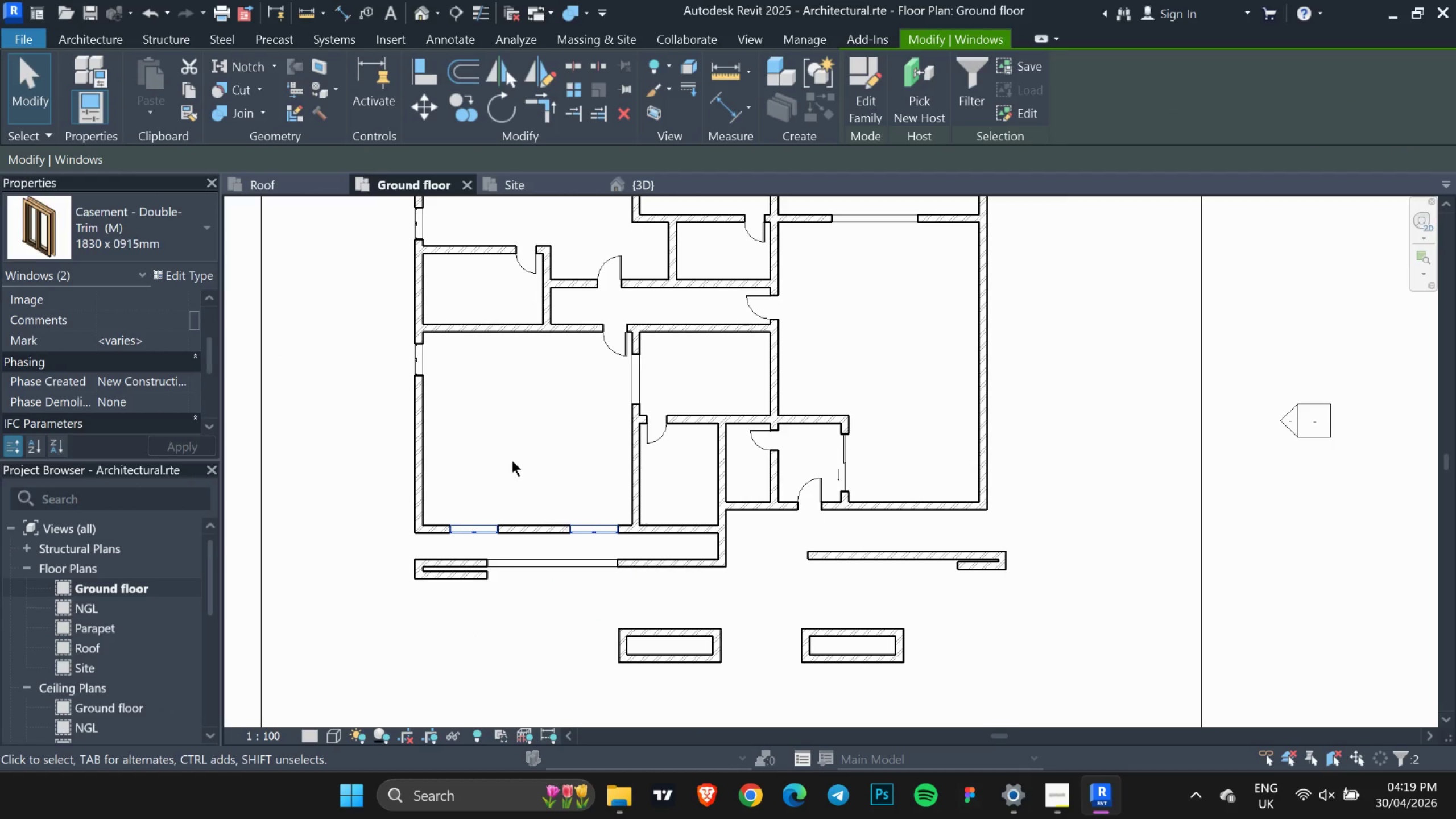 
key(Control+ControlLeft)
 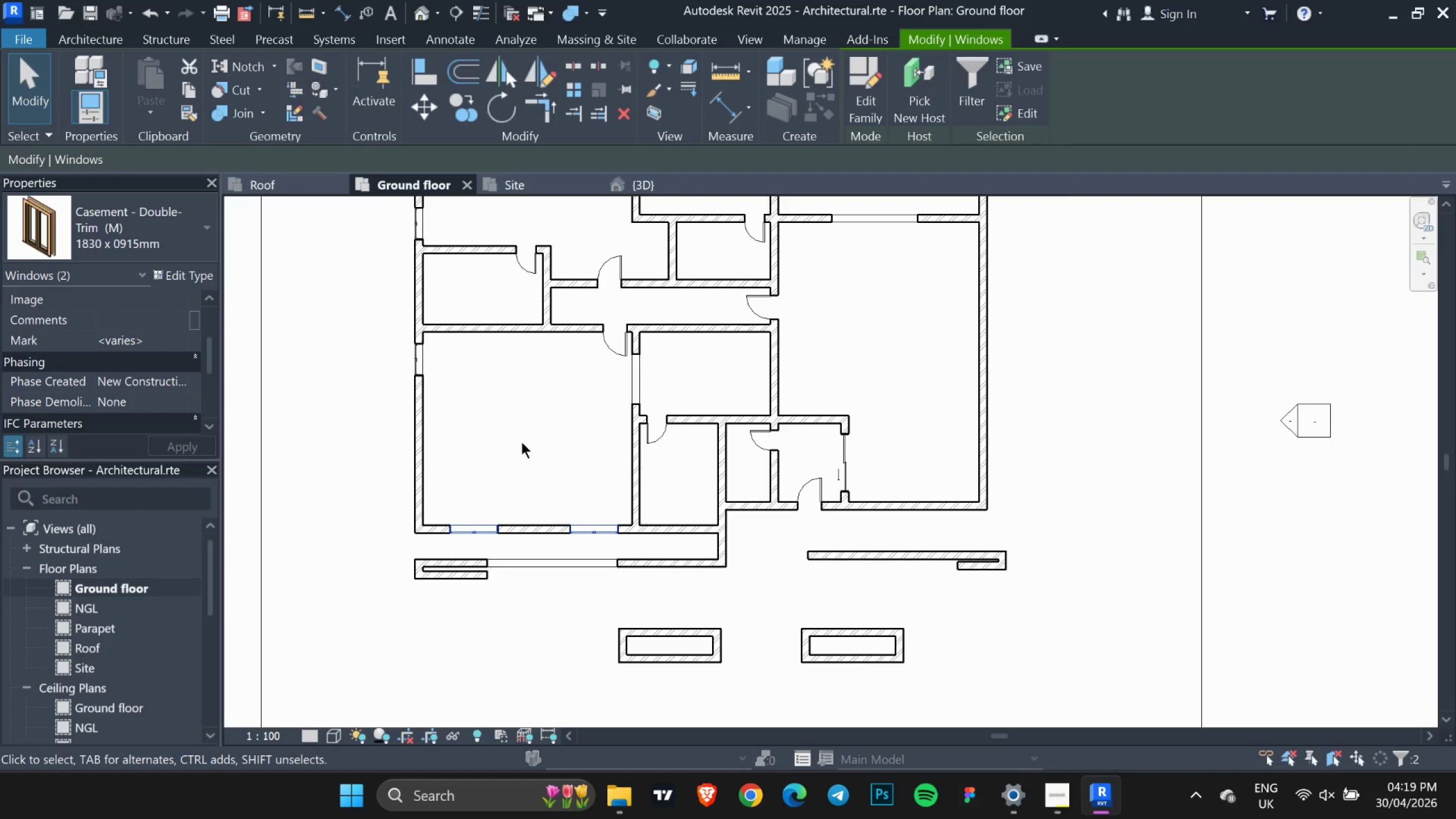 
key(Control+ControlLeft)
 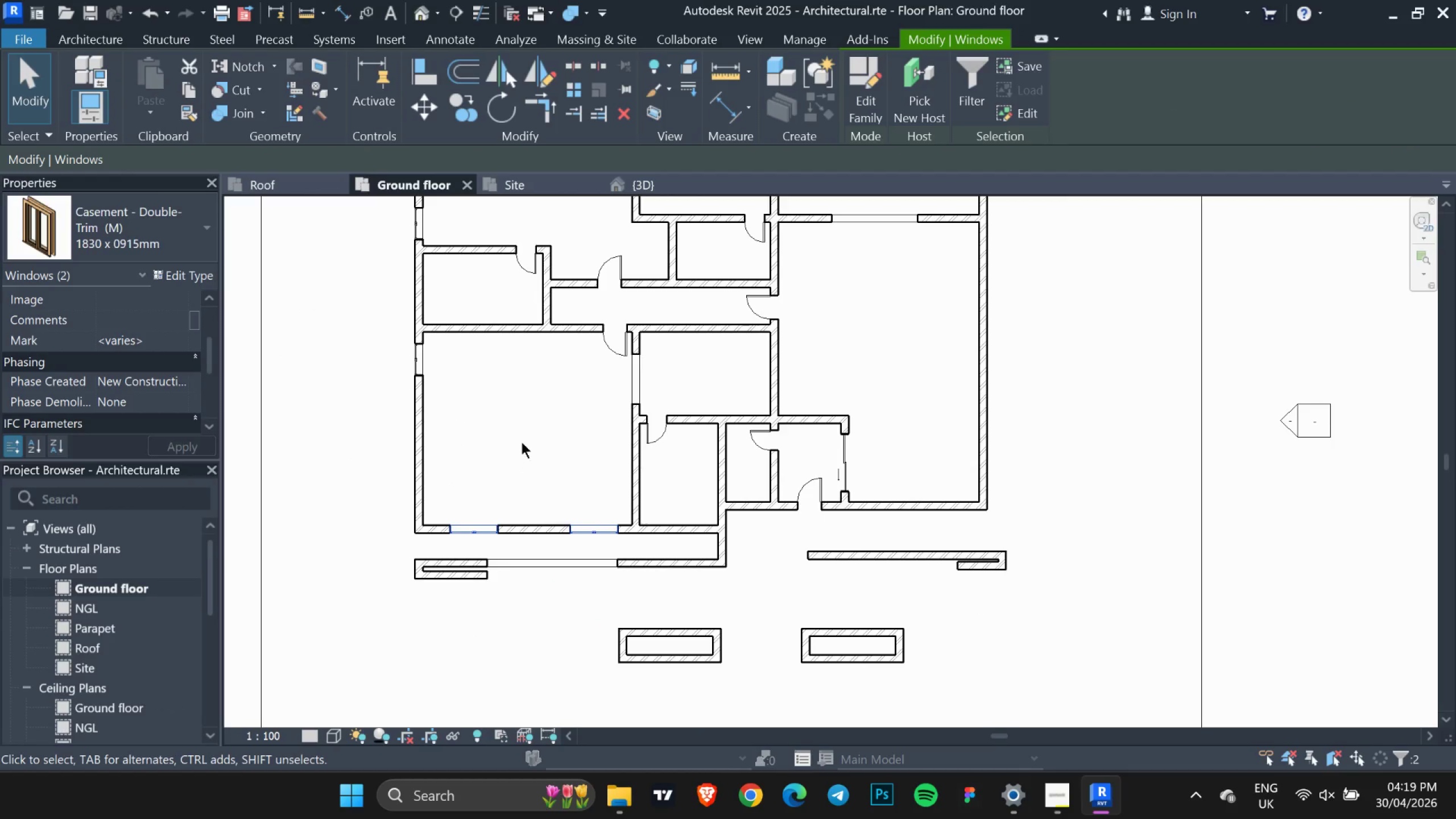 
key(Control+ControlLeft)
 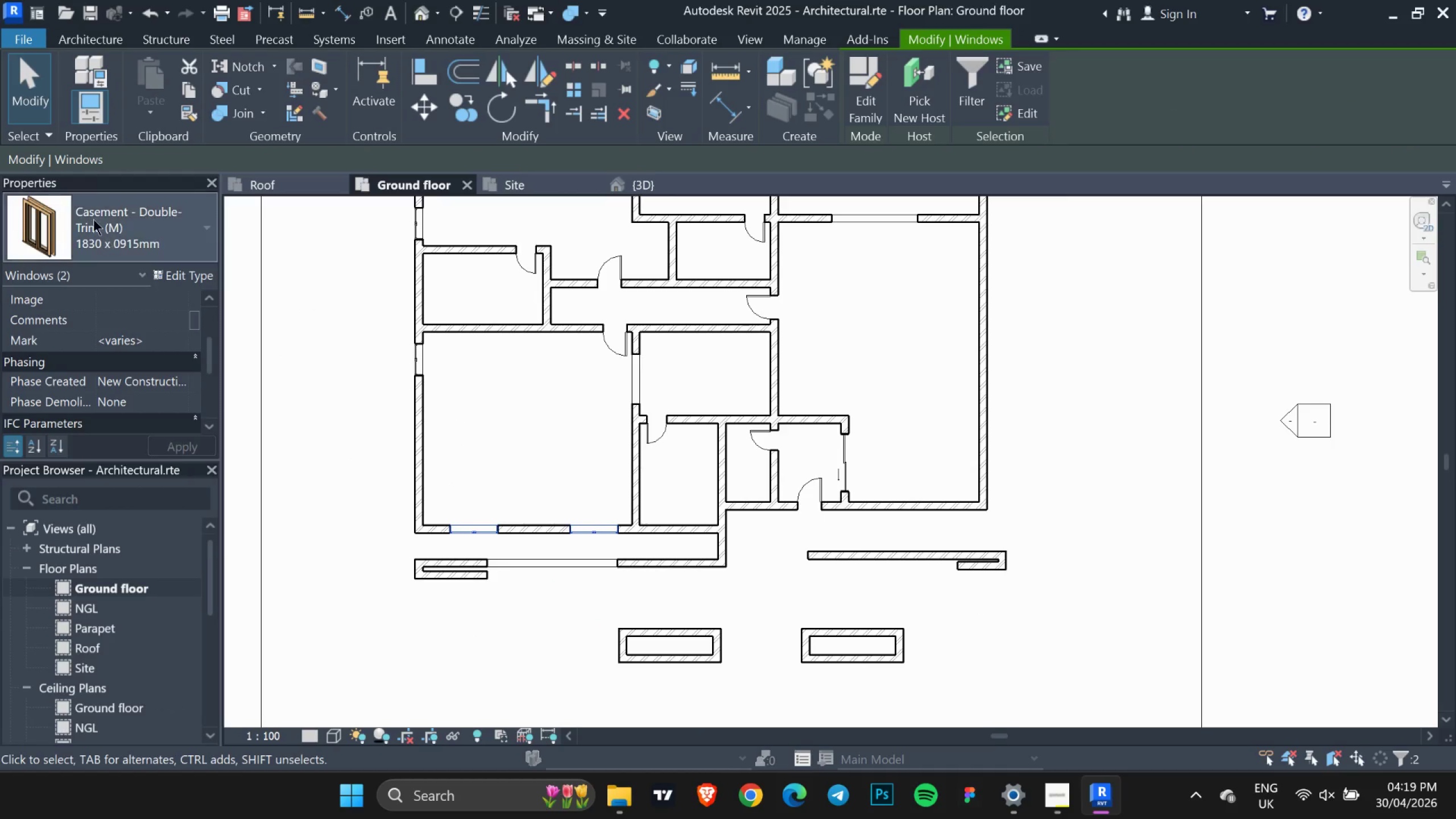 
left_click([93, 214])
 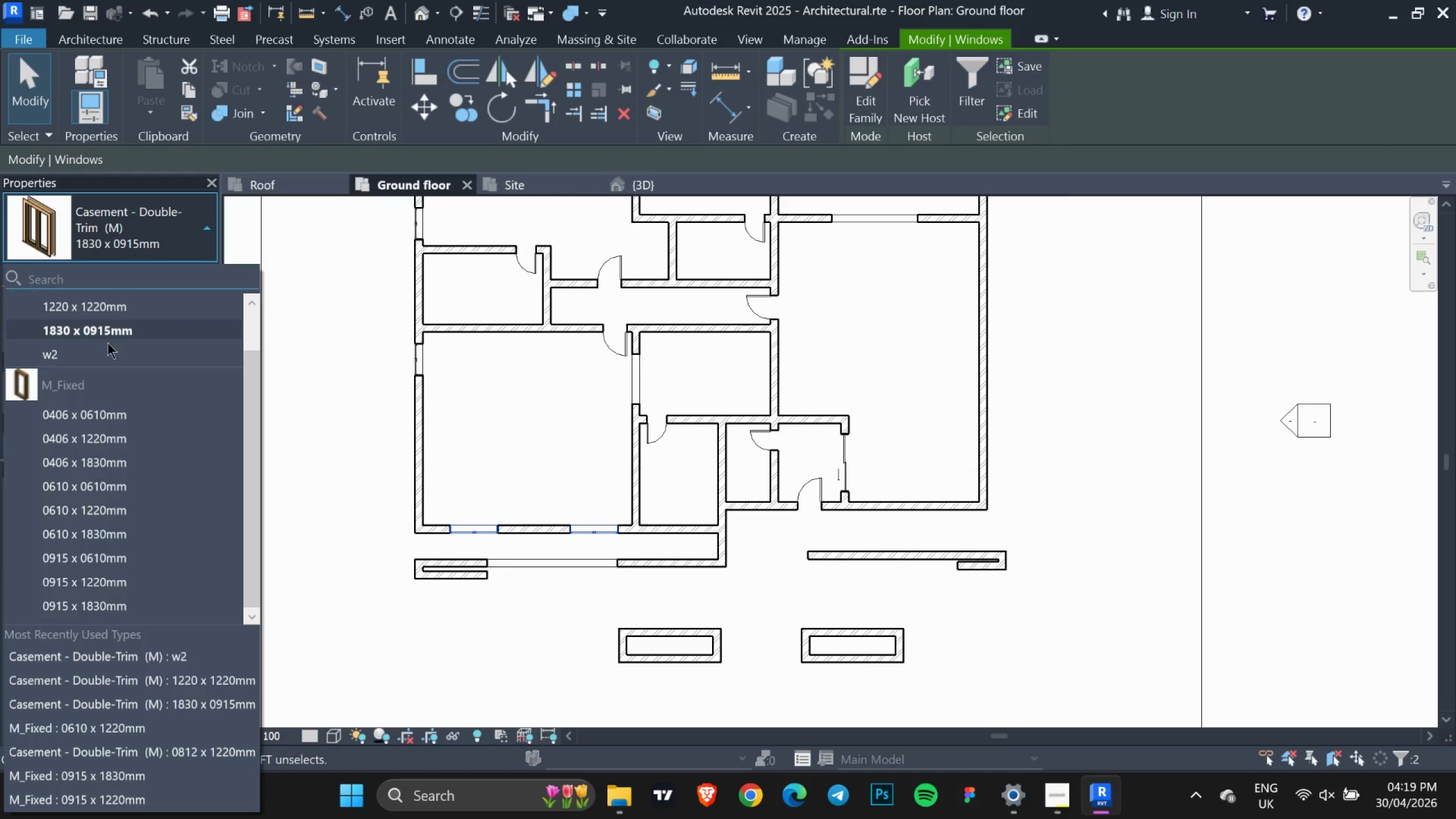 
left_click([98, 353])
 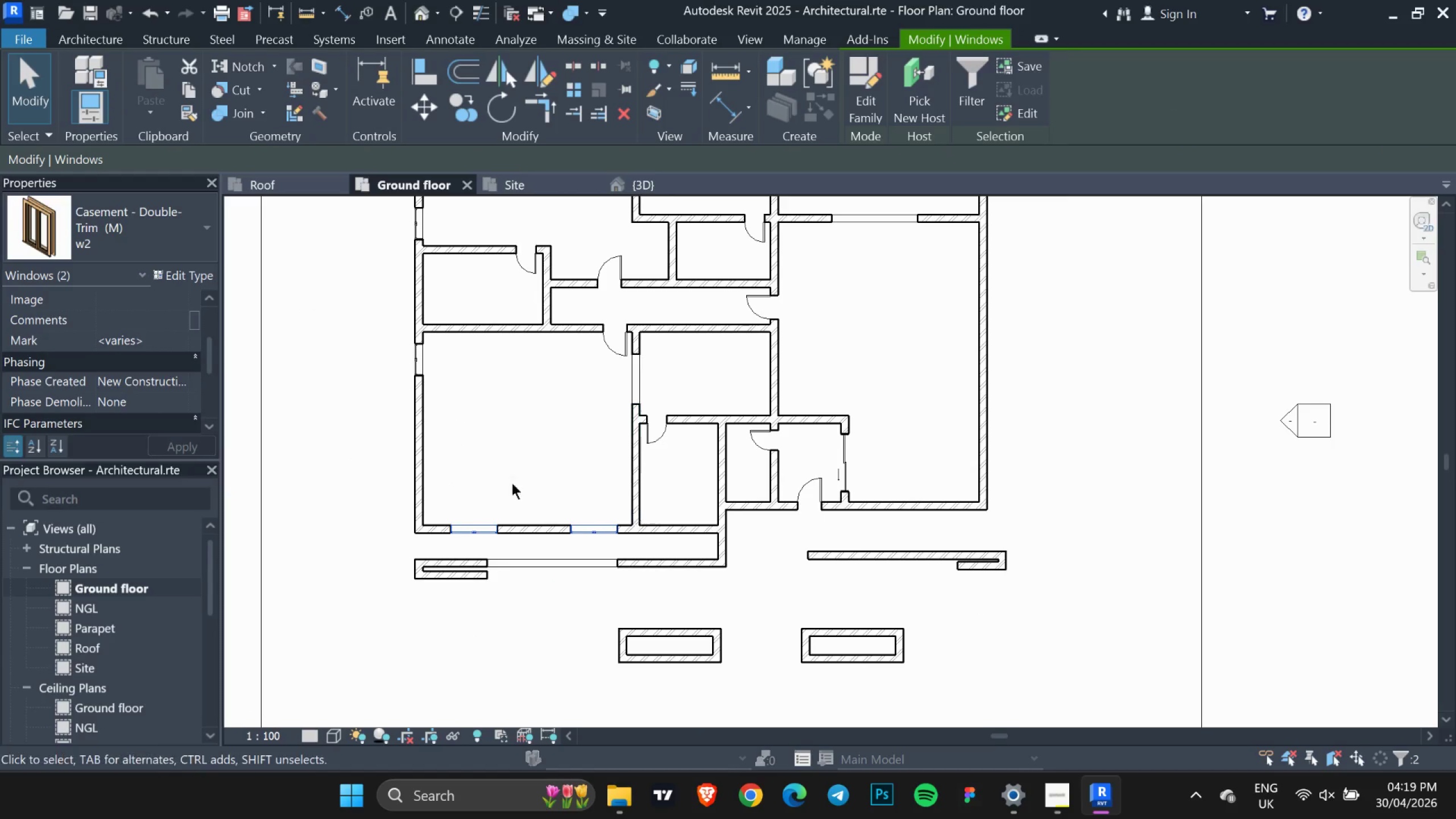 
left_click([504, 443])
 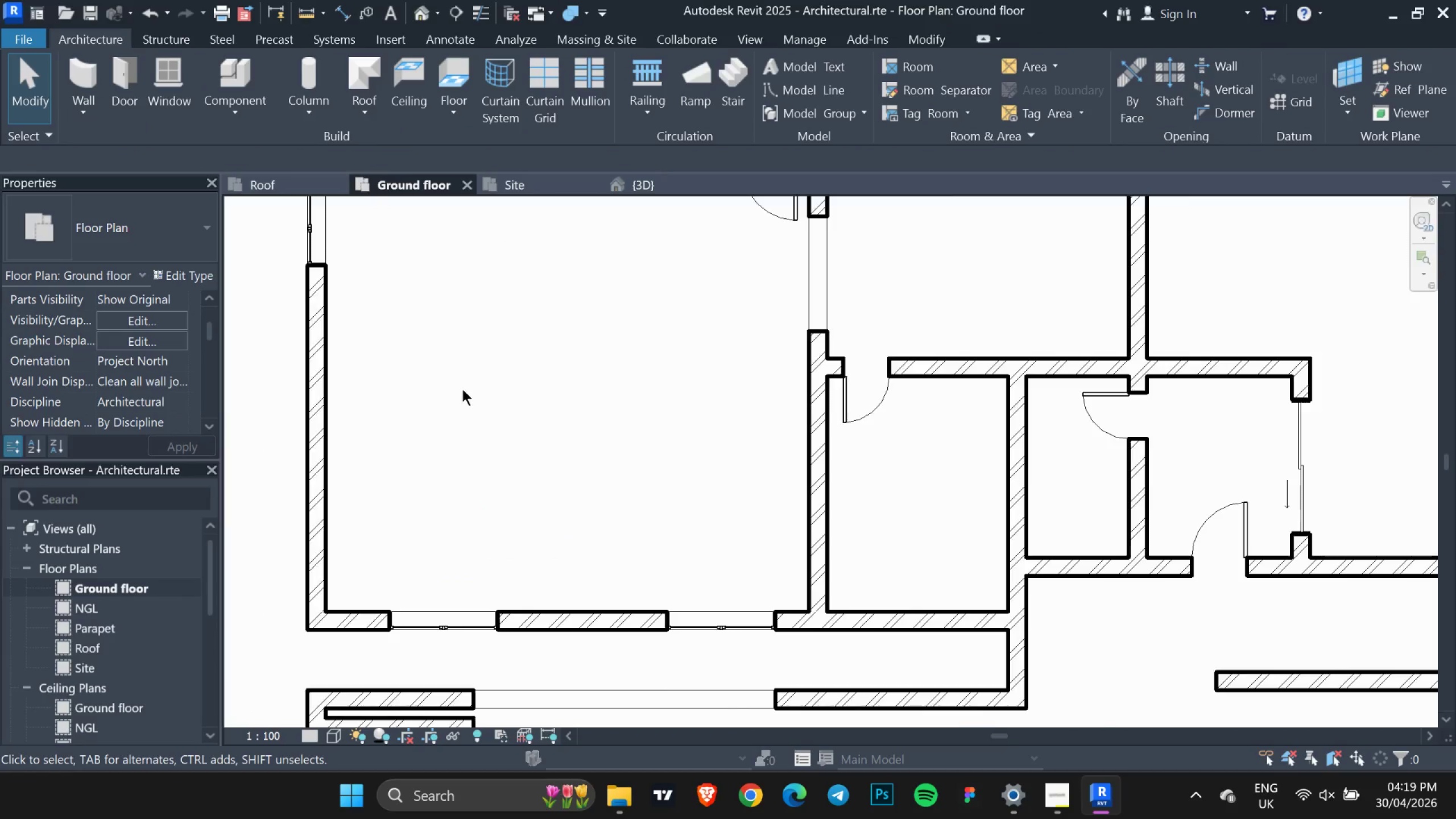 
scroll: coordinate [497, 458], scroll_direction: up, amount: 6.0
 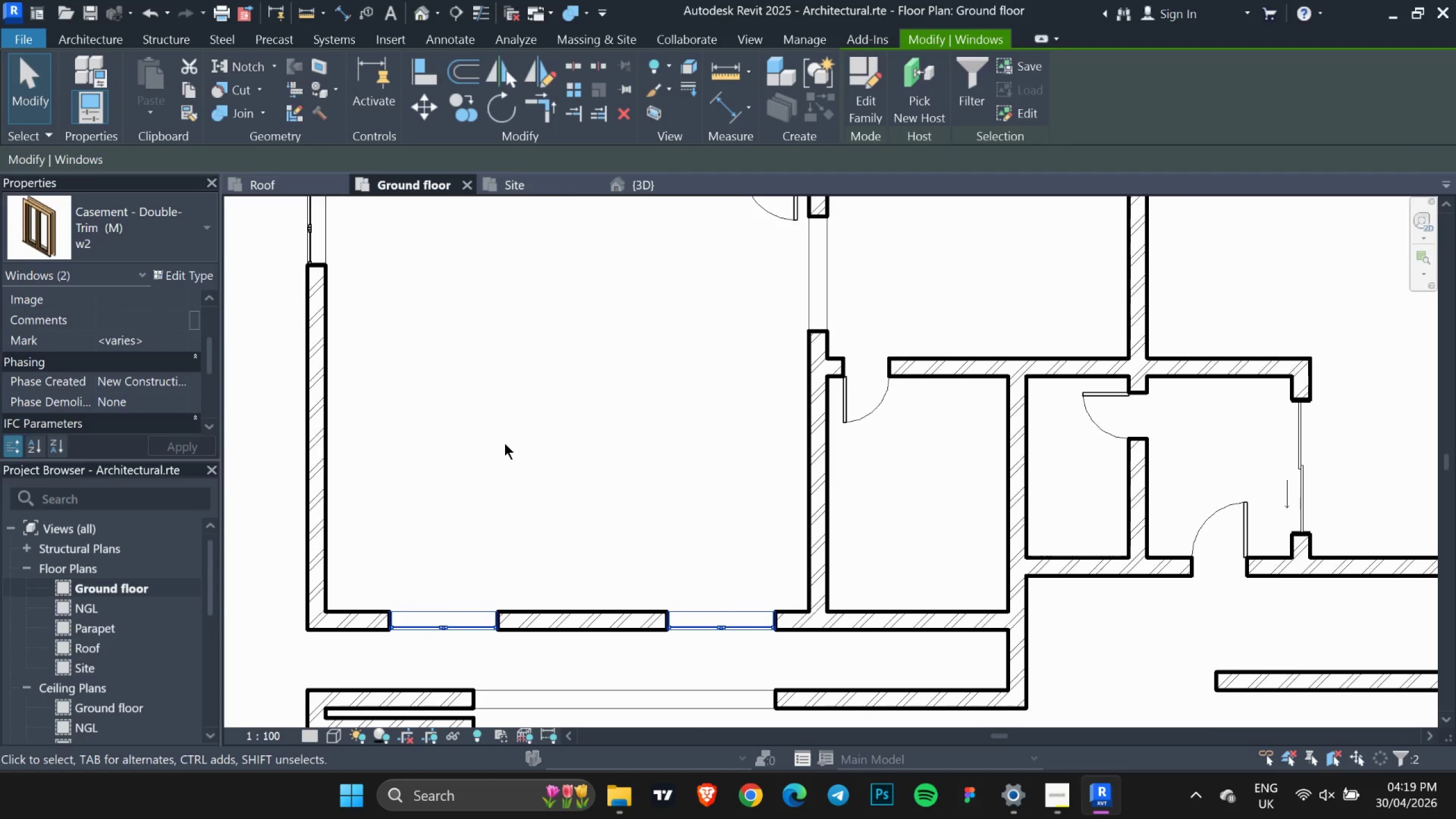 
scroll: coordinate [462, 389], scroll_direction: down, amount: 4.0
 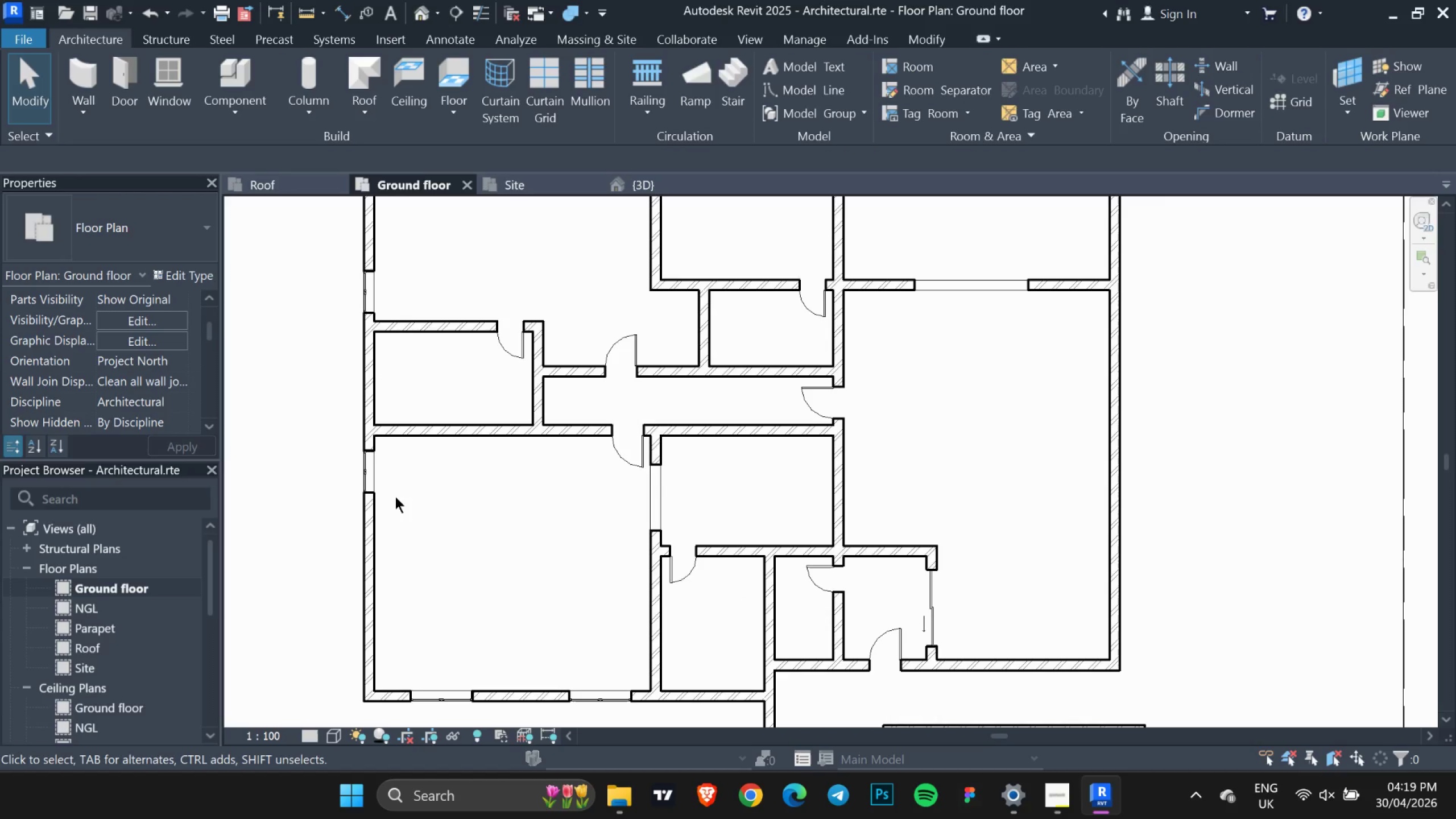 
mouse_move([407, 485])
 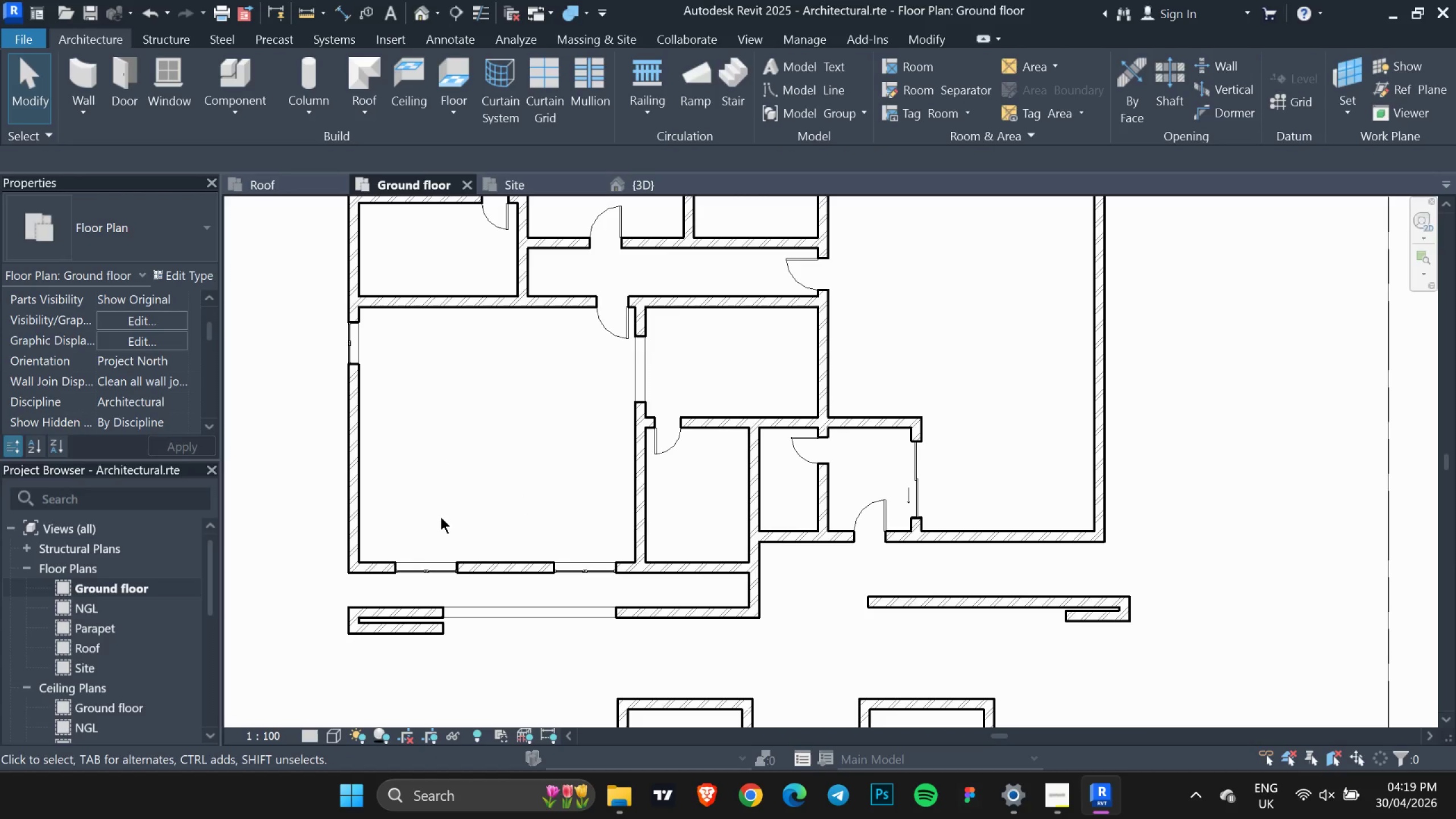 
scroll: coordinate [474, 442], scroll_direction: down, amount: 10.0
 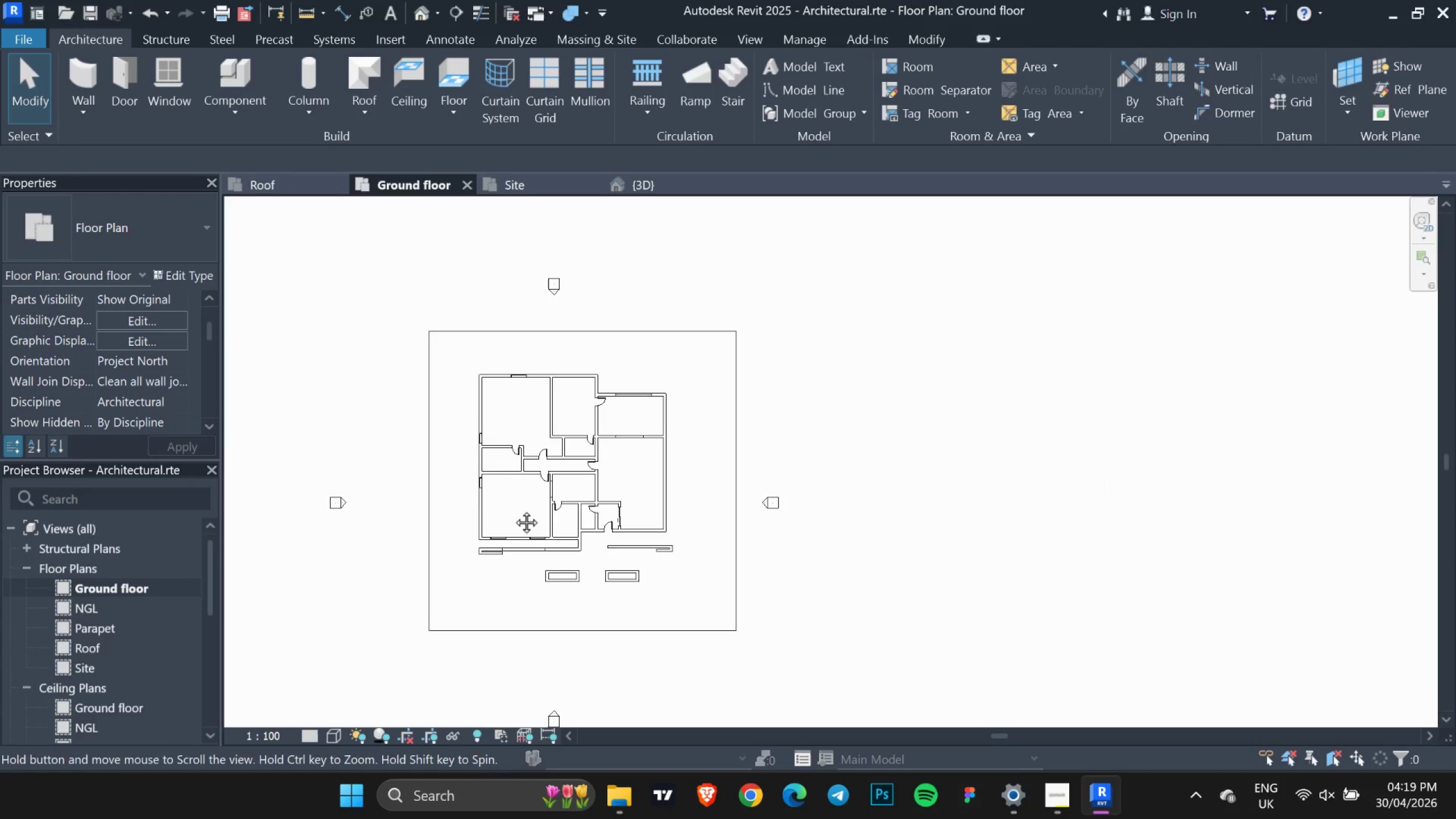 
scroll: coordinate [652, 508], scroll_direction: up, amount: 20.0
 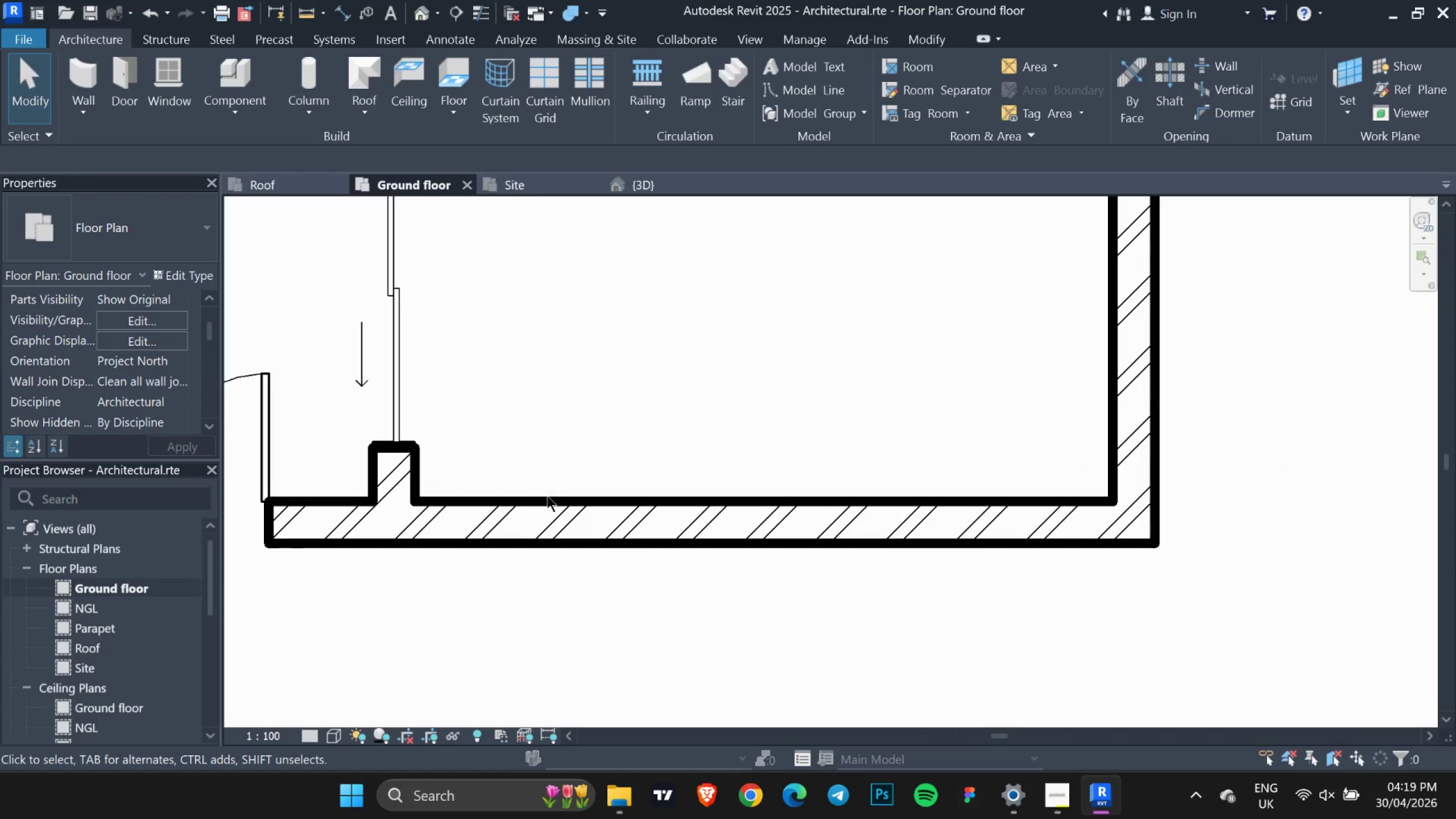 
scroll: coordinate [836, 466], scroll_direction: down, amount: 15.0
 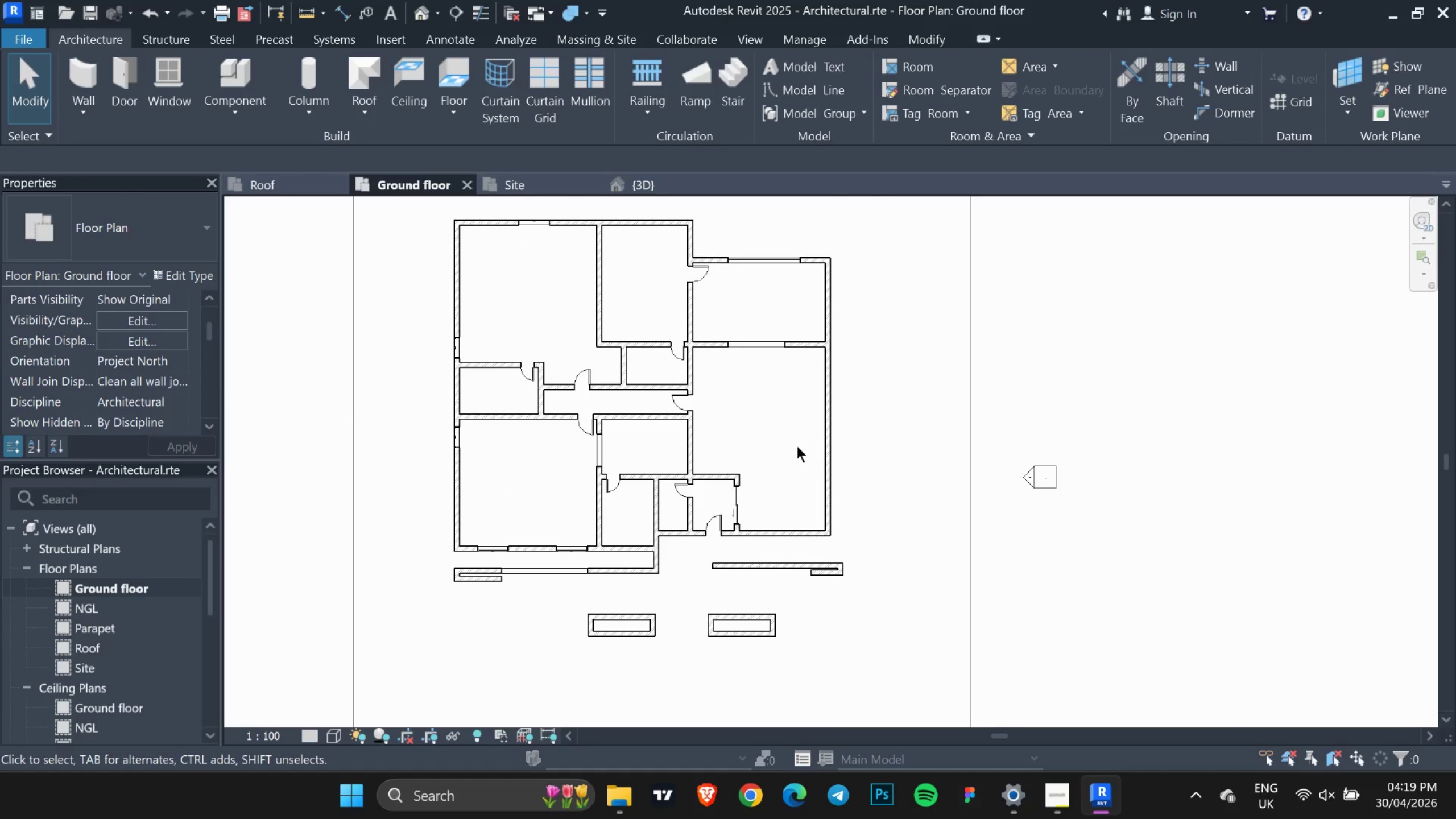 
scroll: coordinate [792, 440], scroll_direction: up, amount: 4.0
 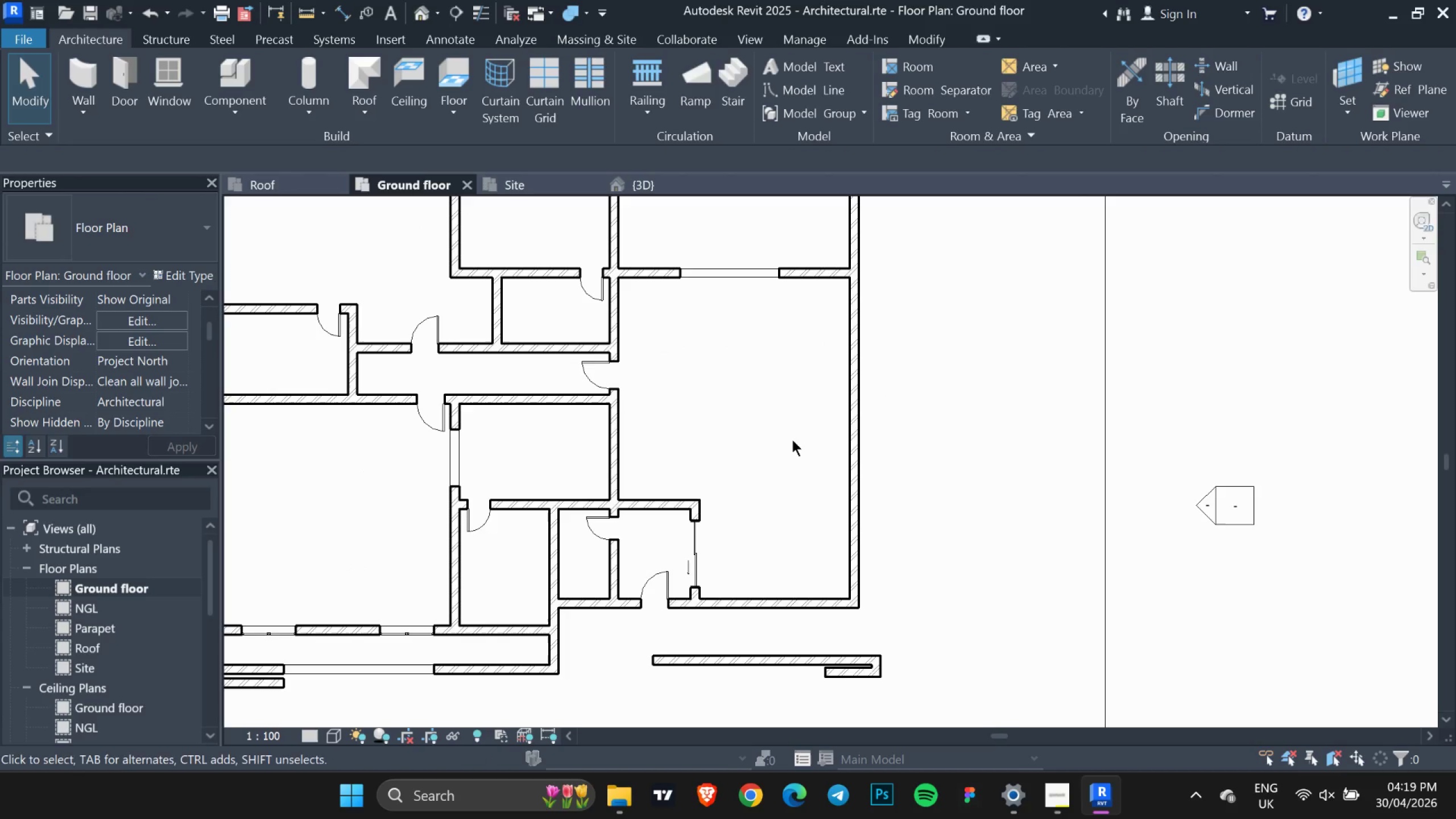 
type(vg)
 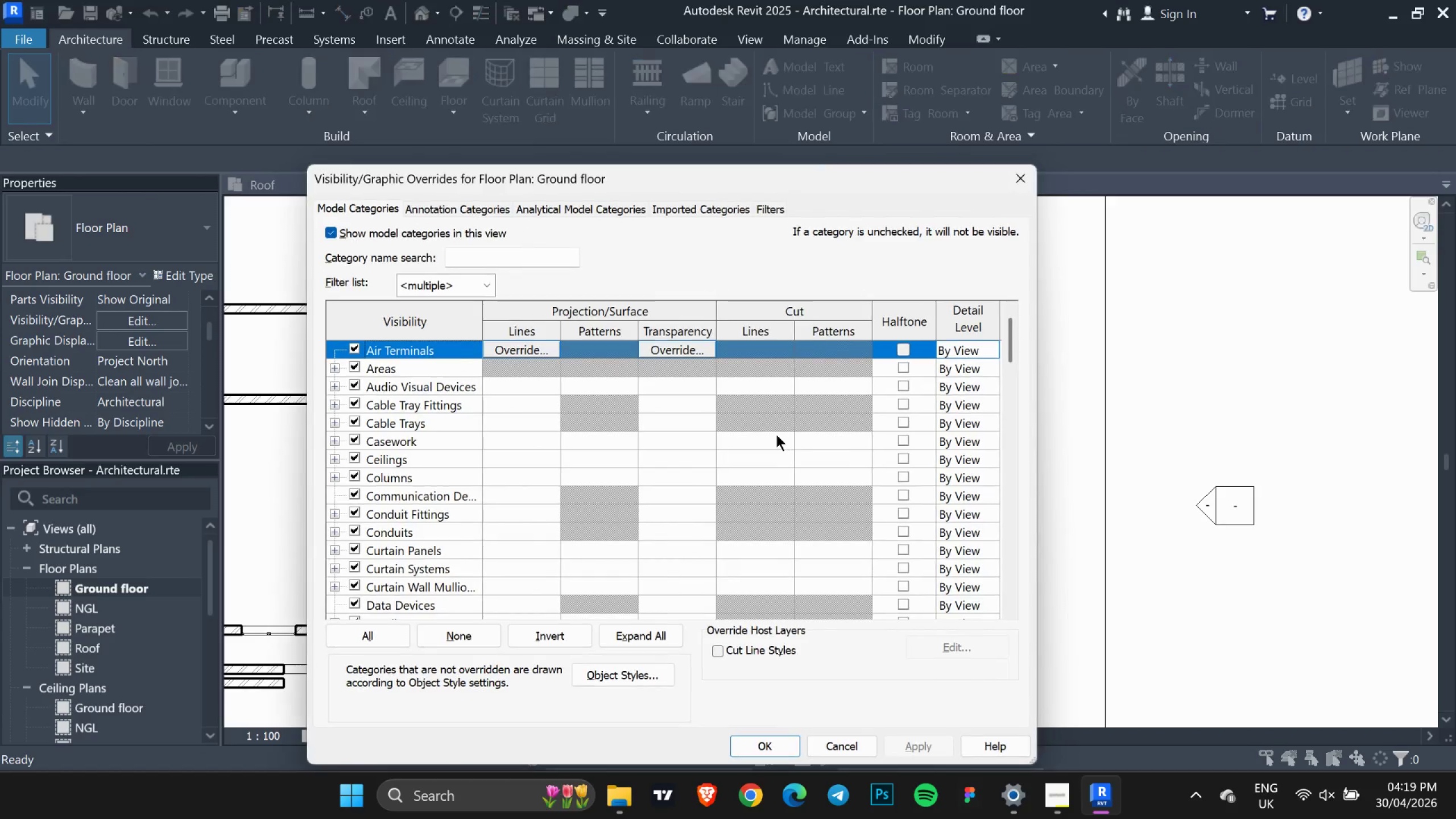 
scroll: coordinate [403, 545], scroll_direction: down, amount: 86.0
 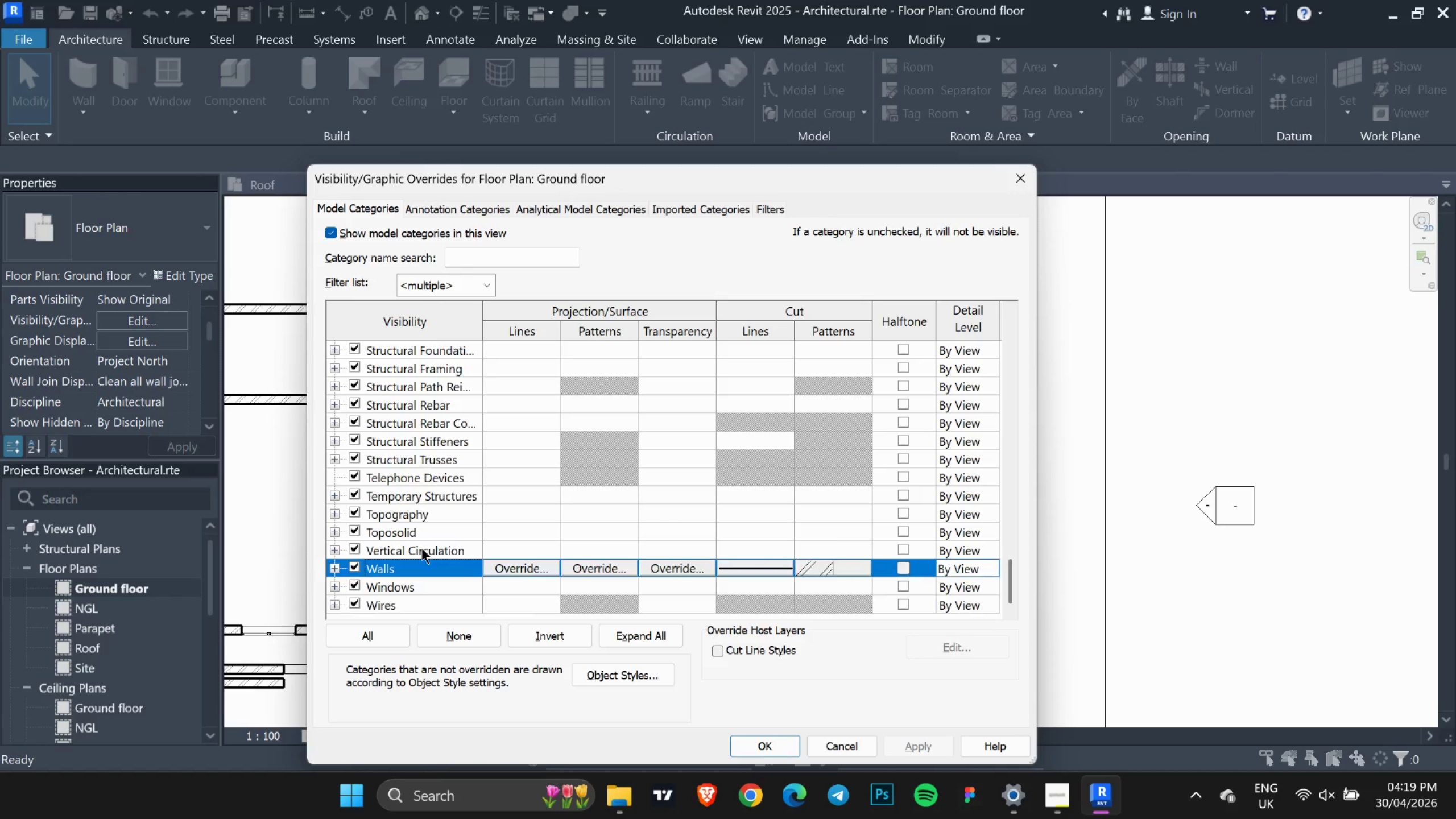 
left_click([421, 548])
 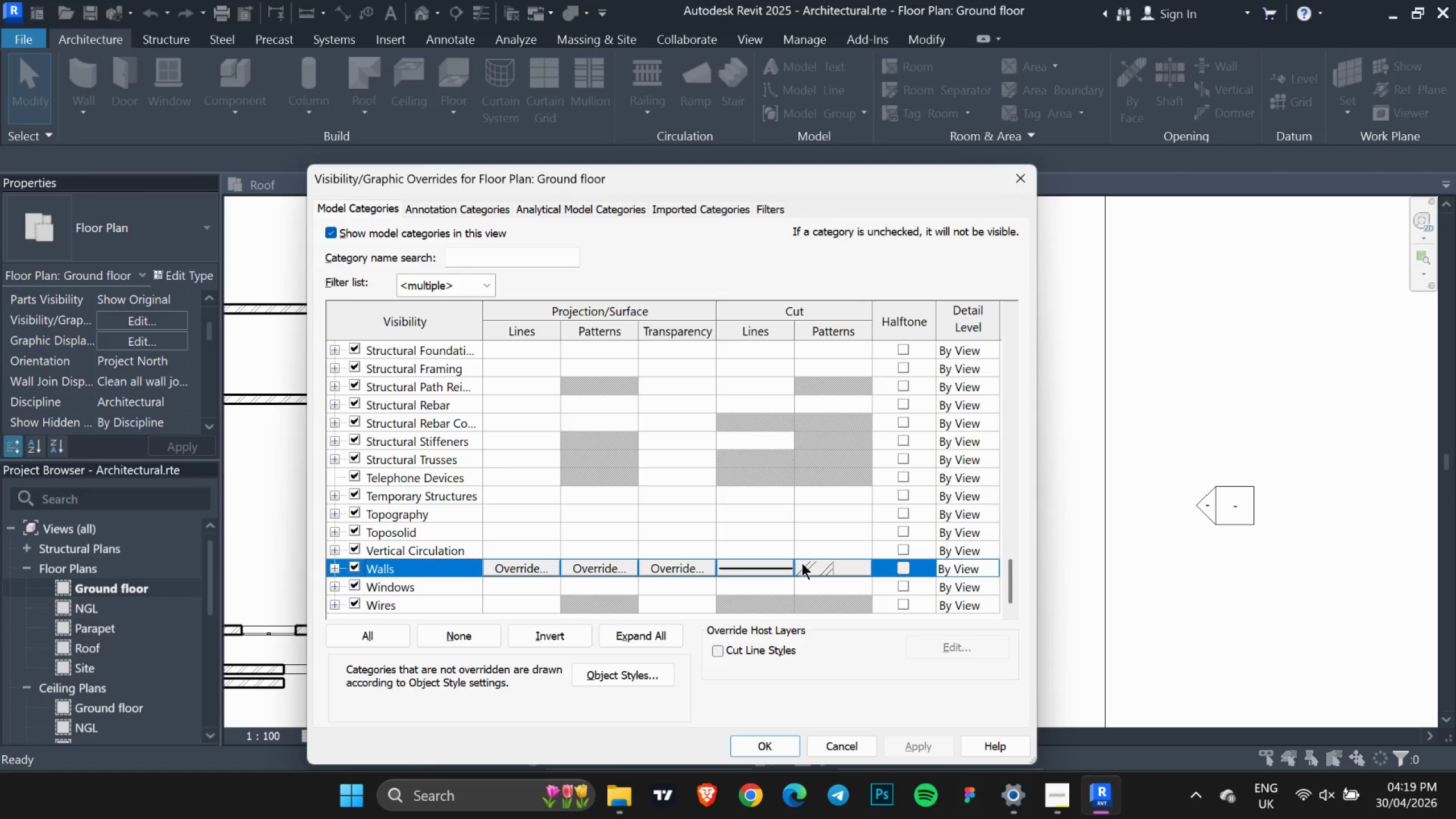 
left_click([804, 563])
 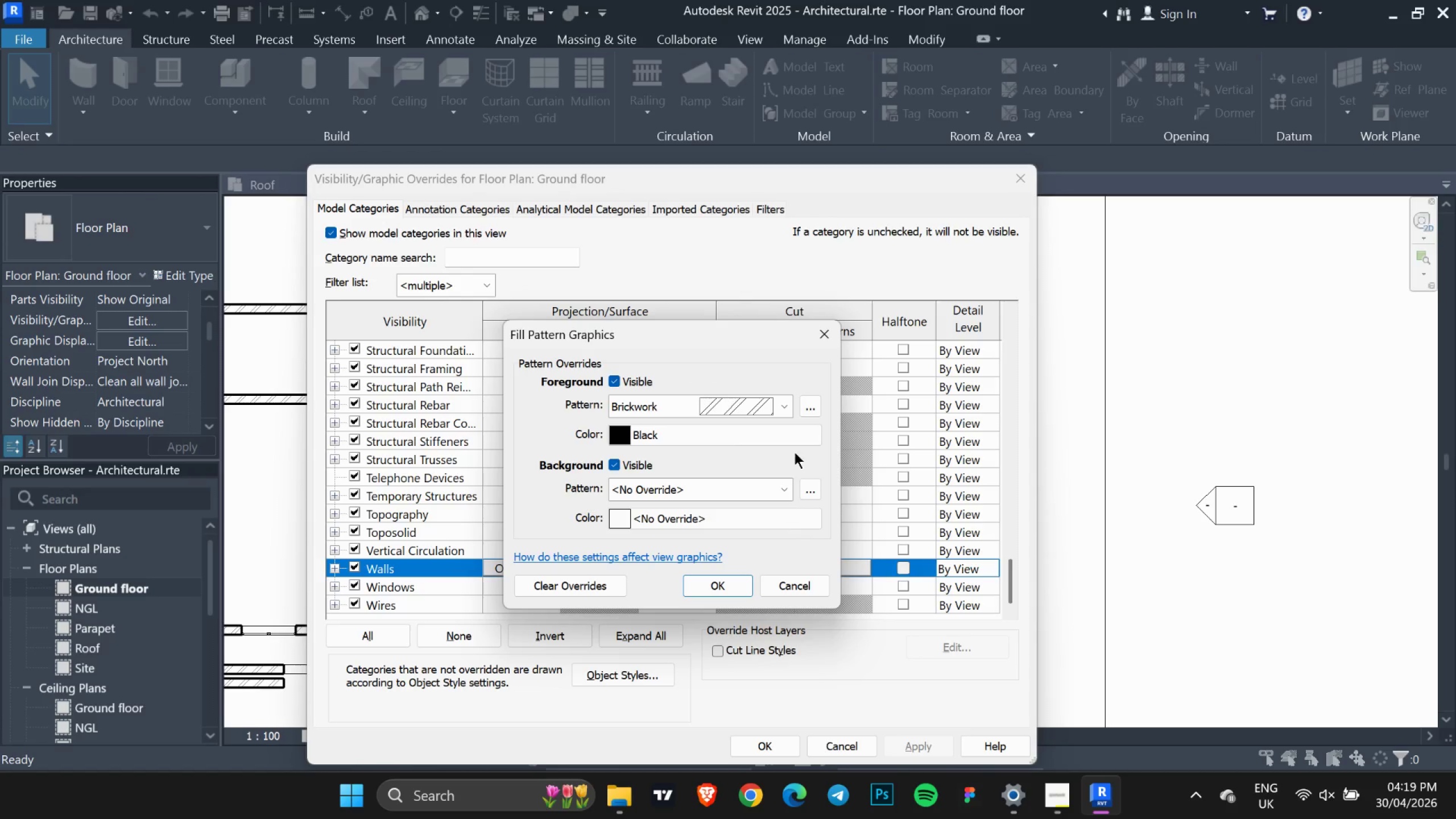 
left_click([800, 408])
 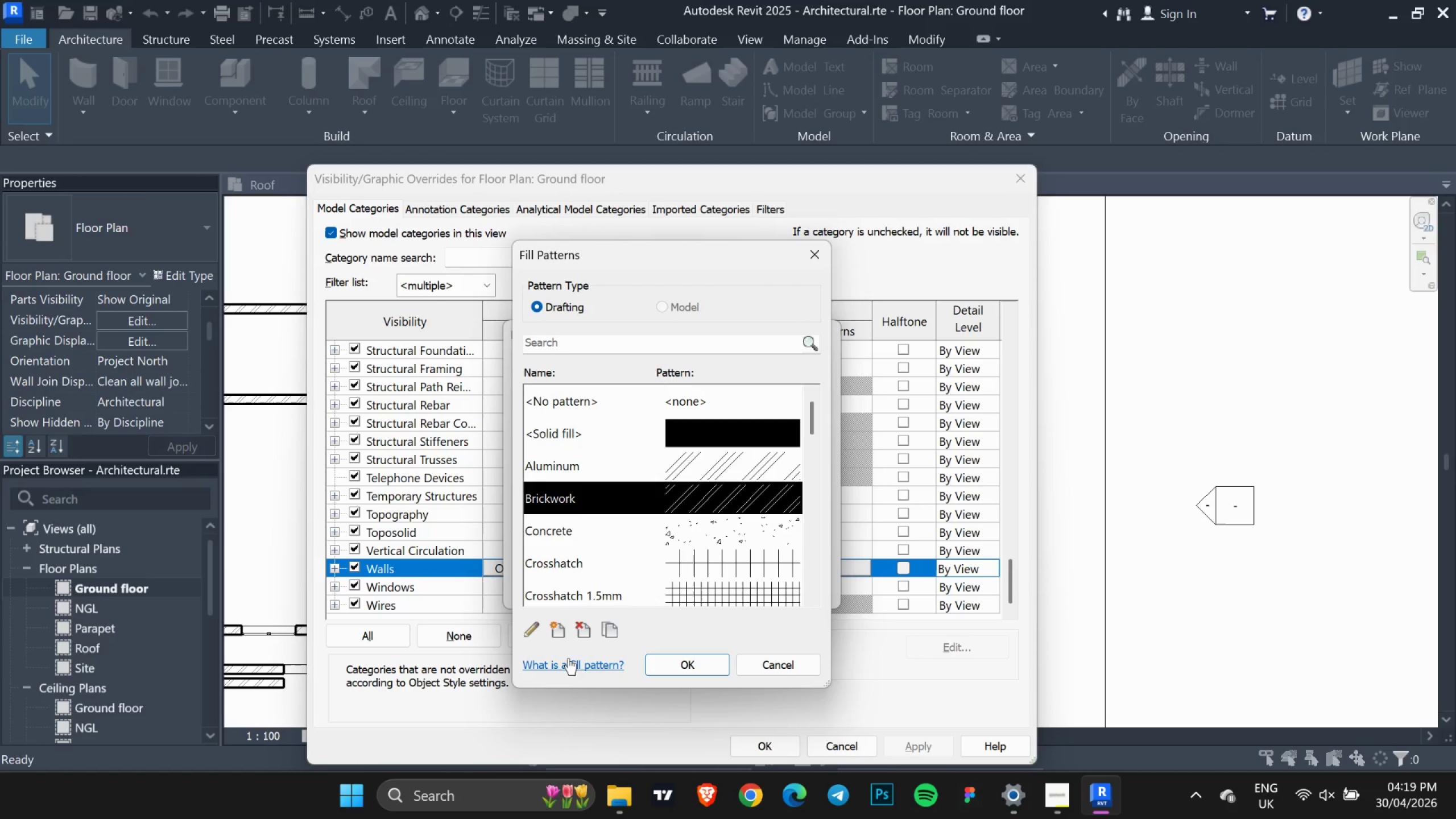 
left_click([530, 627])
 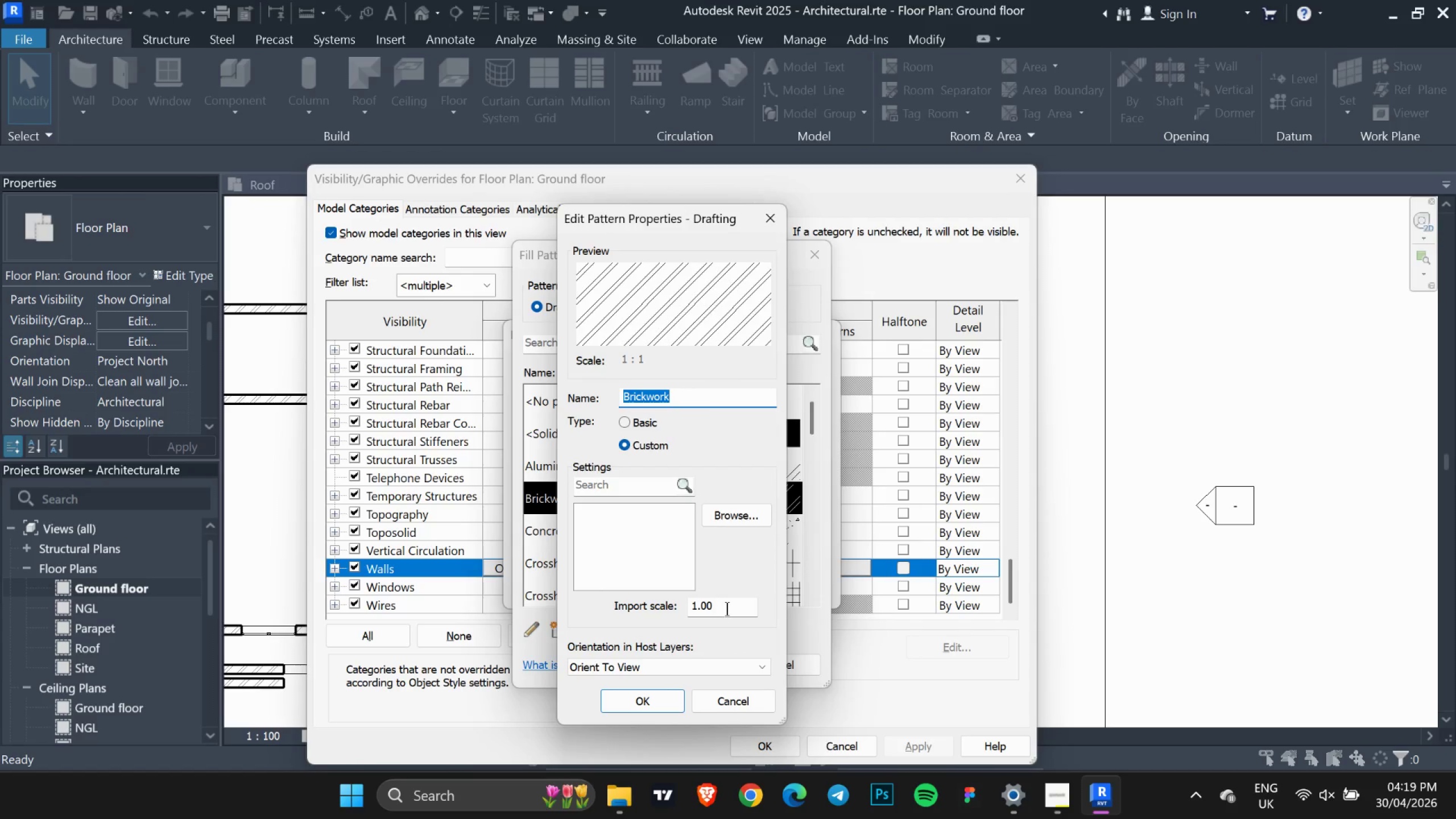 
double_click([727, 609])
 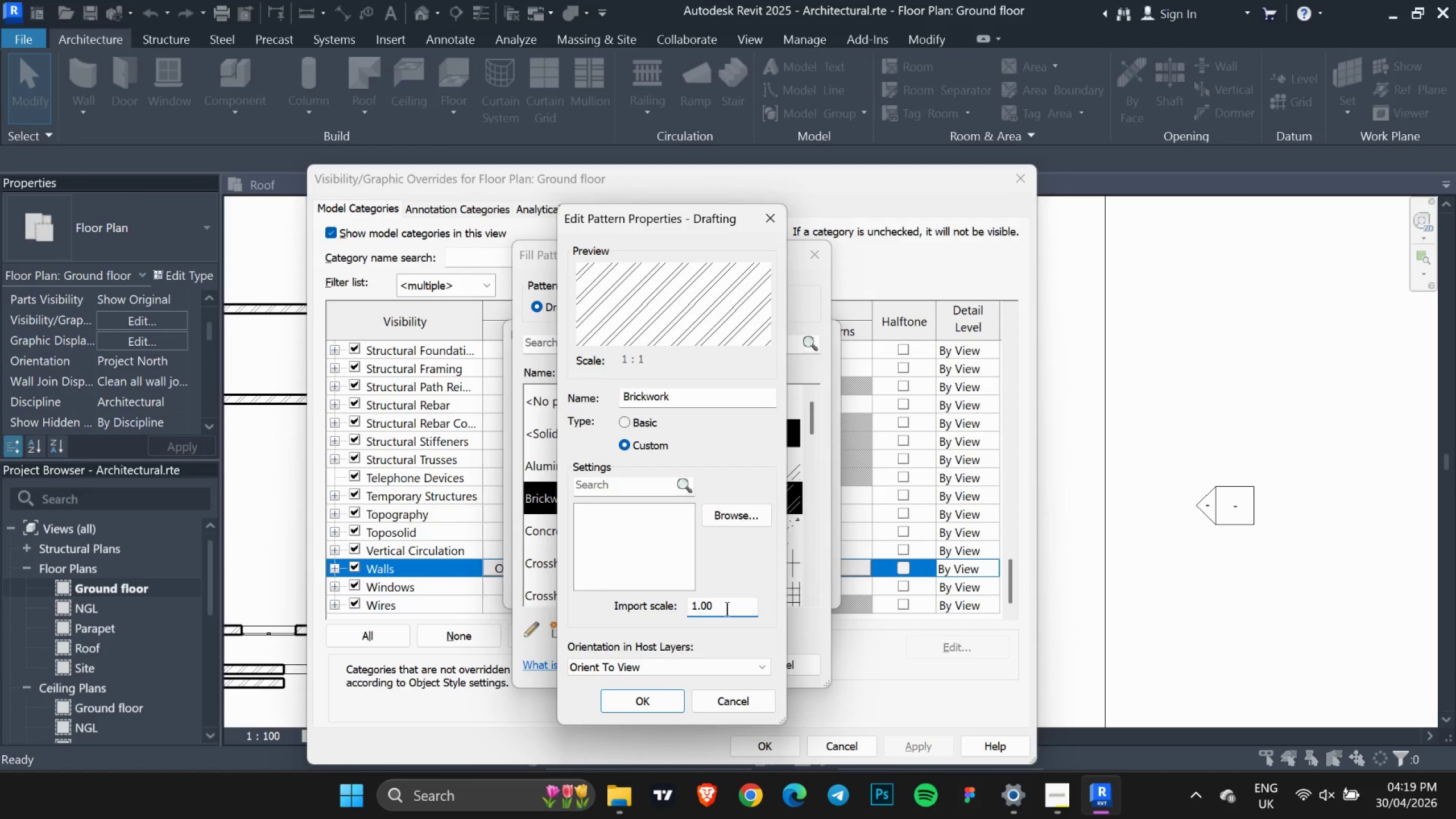 
triple_click([727, 609])
 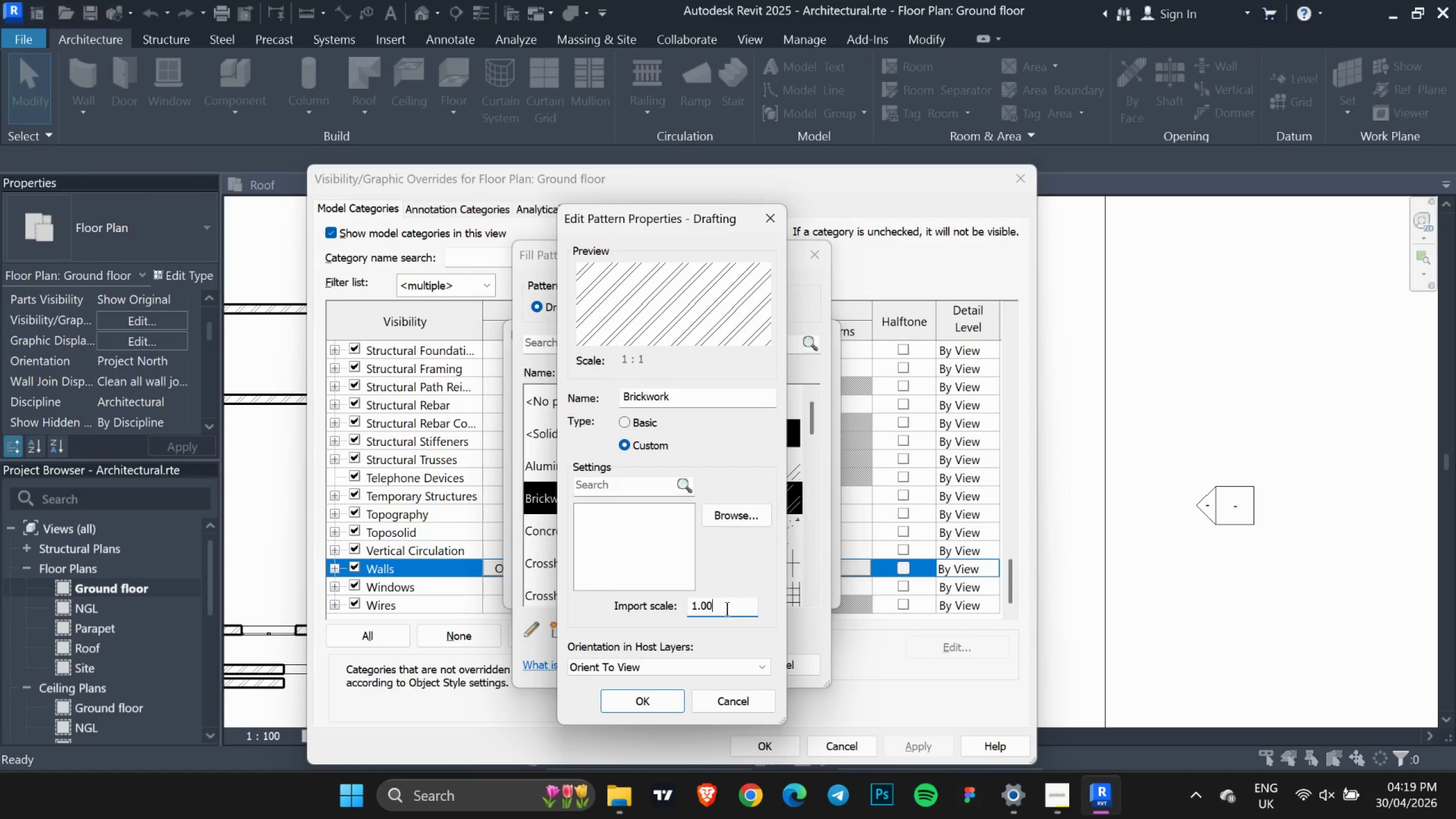 
key(0)
 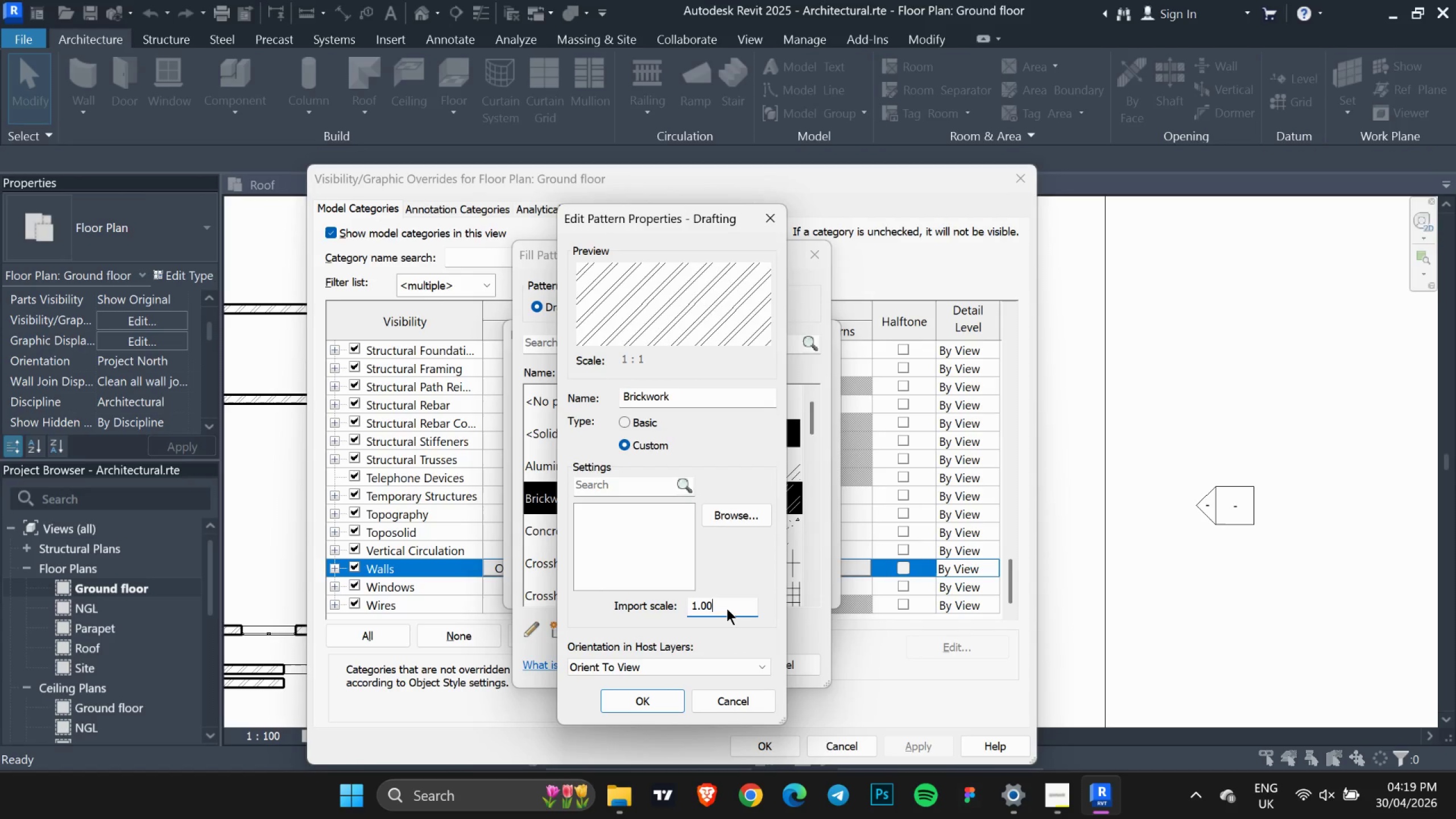 
key(Backspace)
 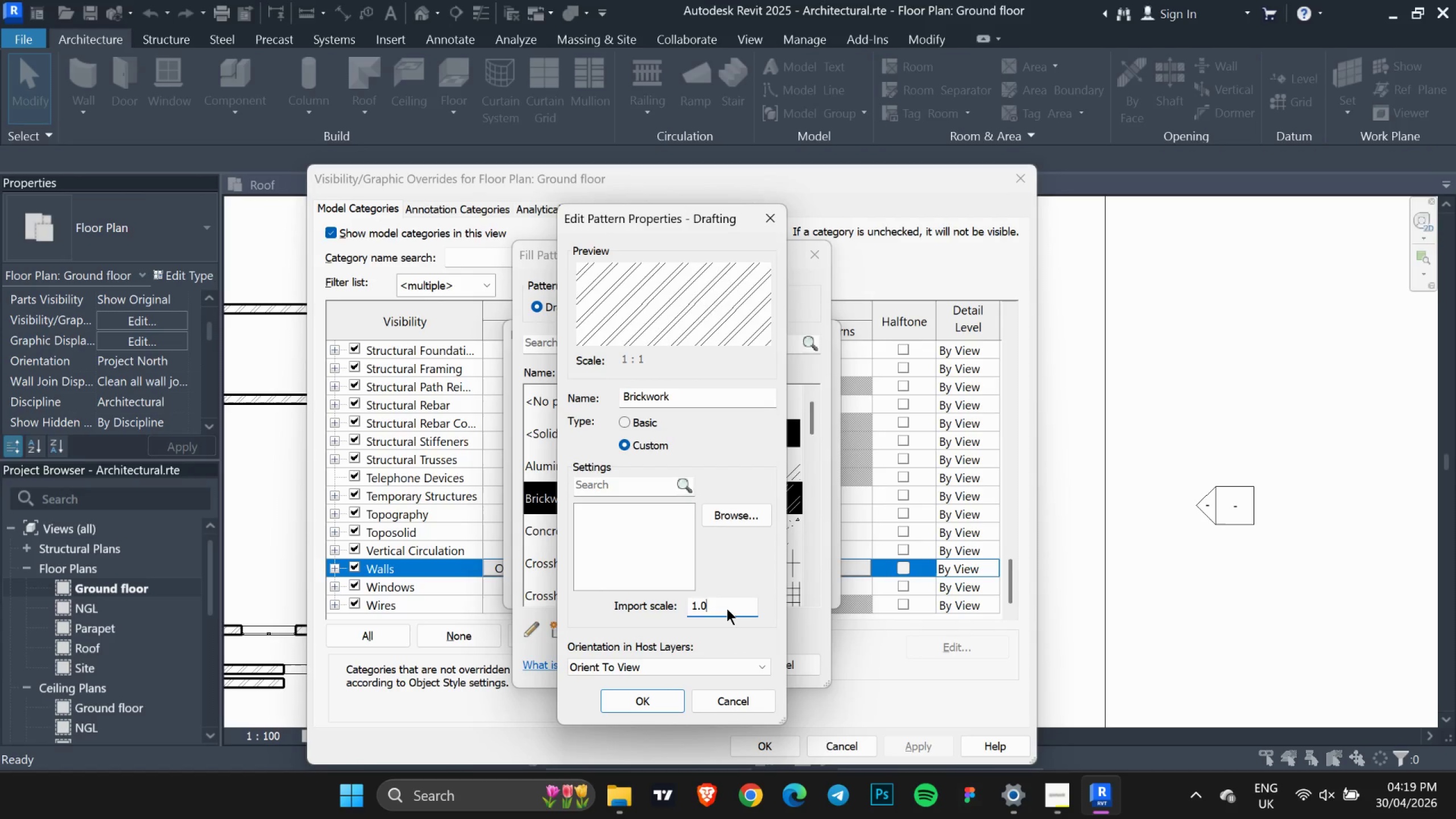 
key(Backspace)
 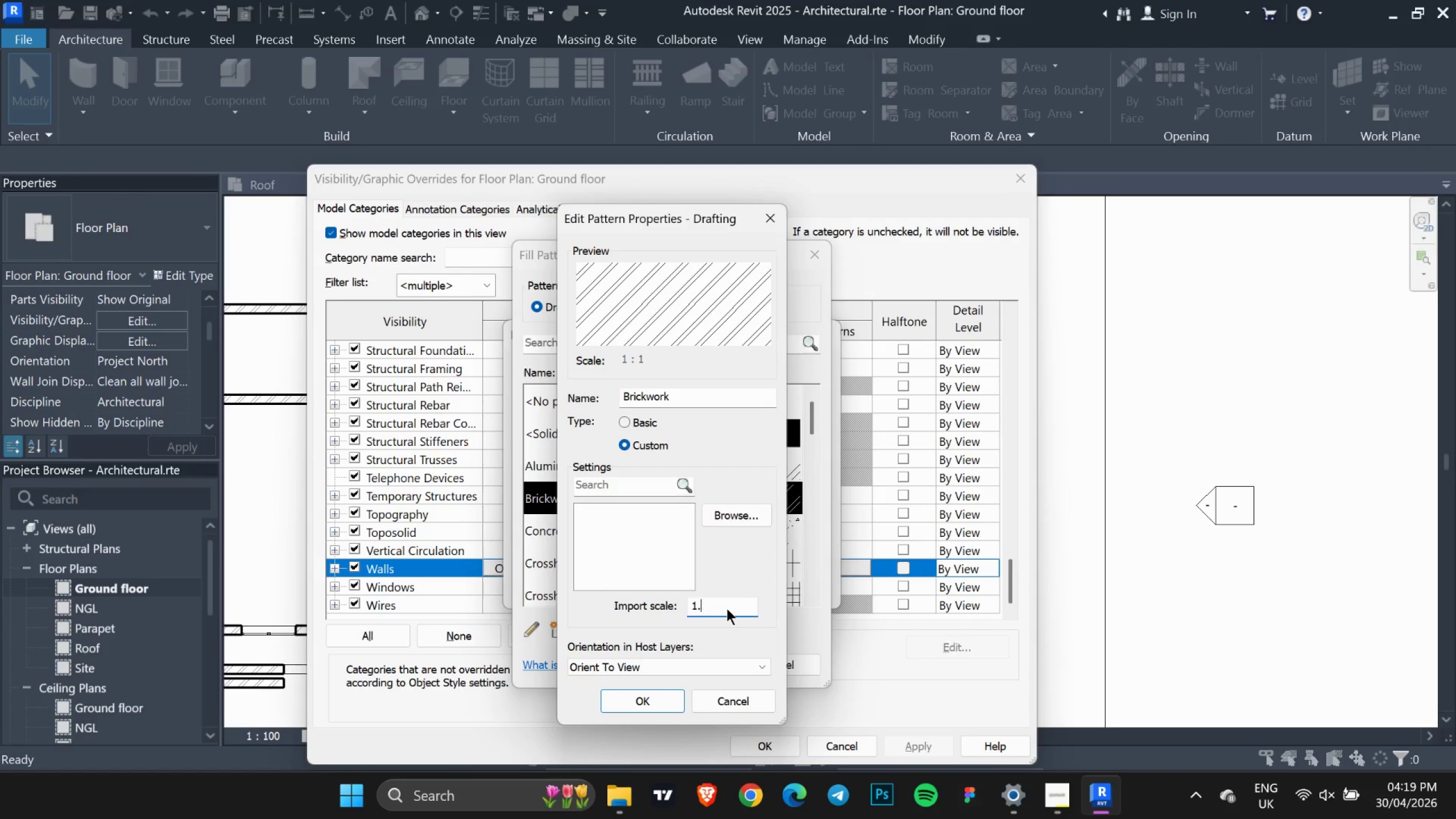 
key(Backspace)
 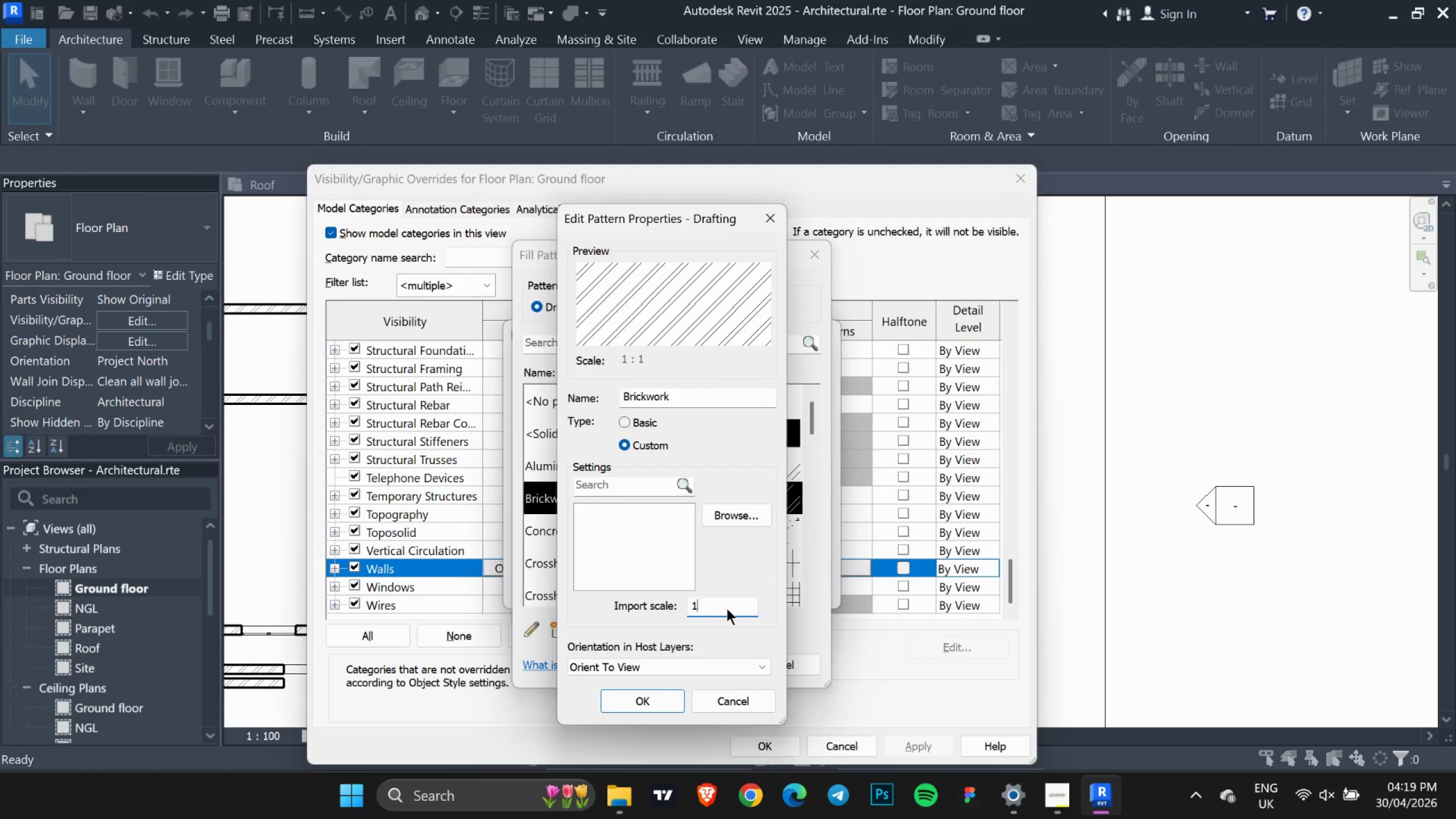 
key(Backspace)
 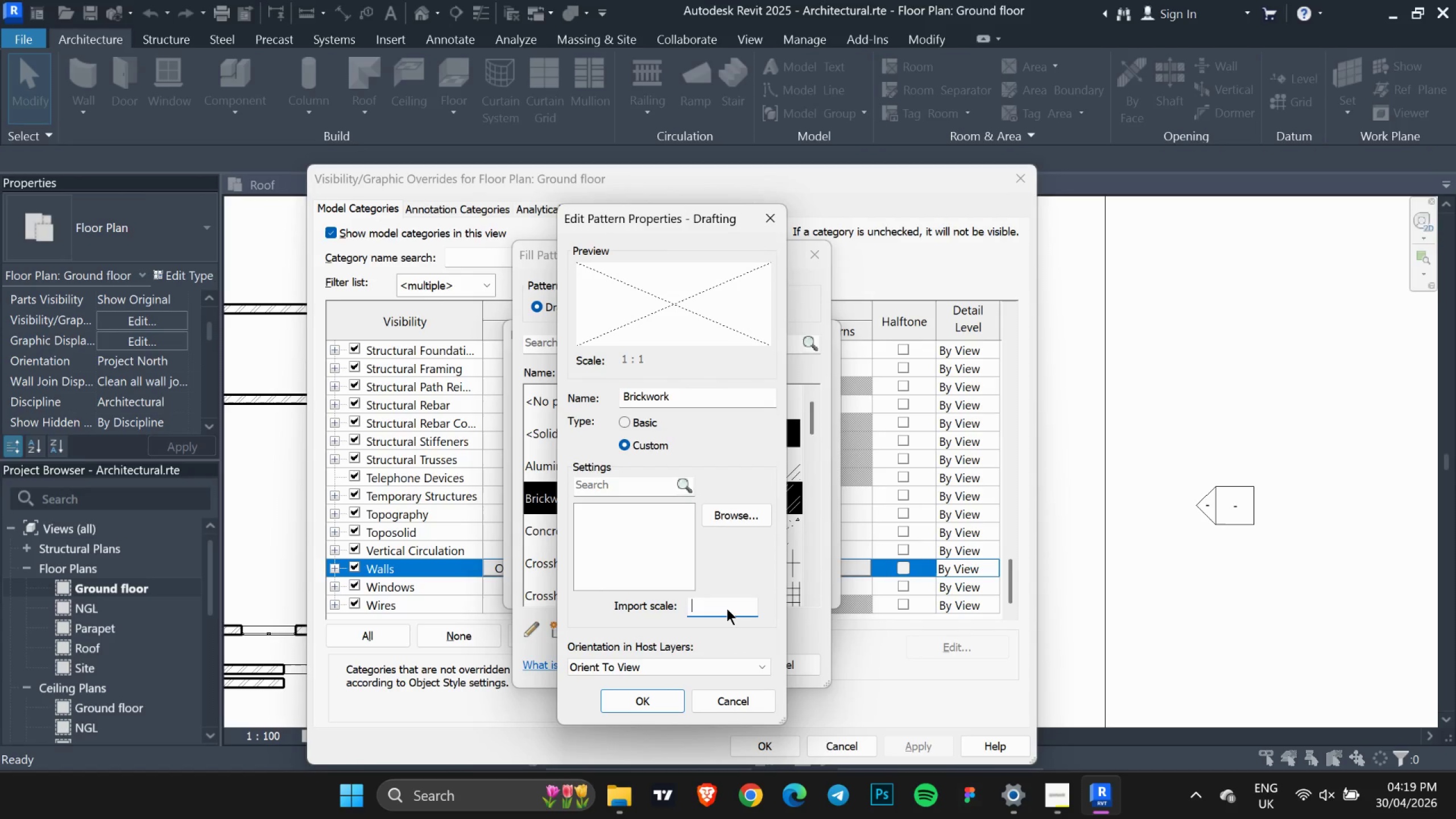 
key(Backspace)
 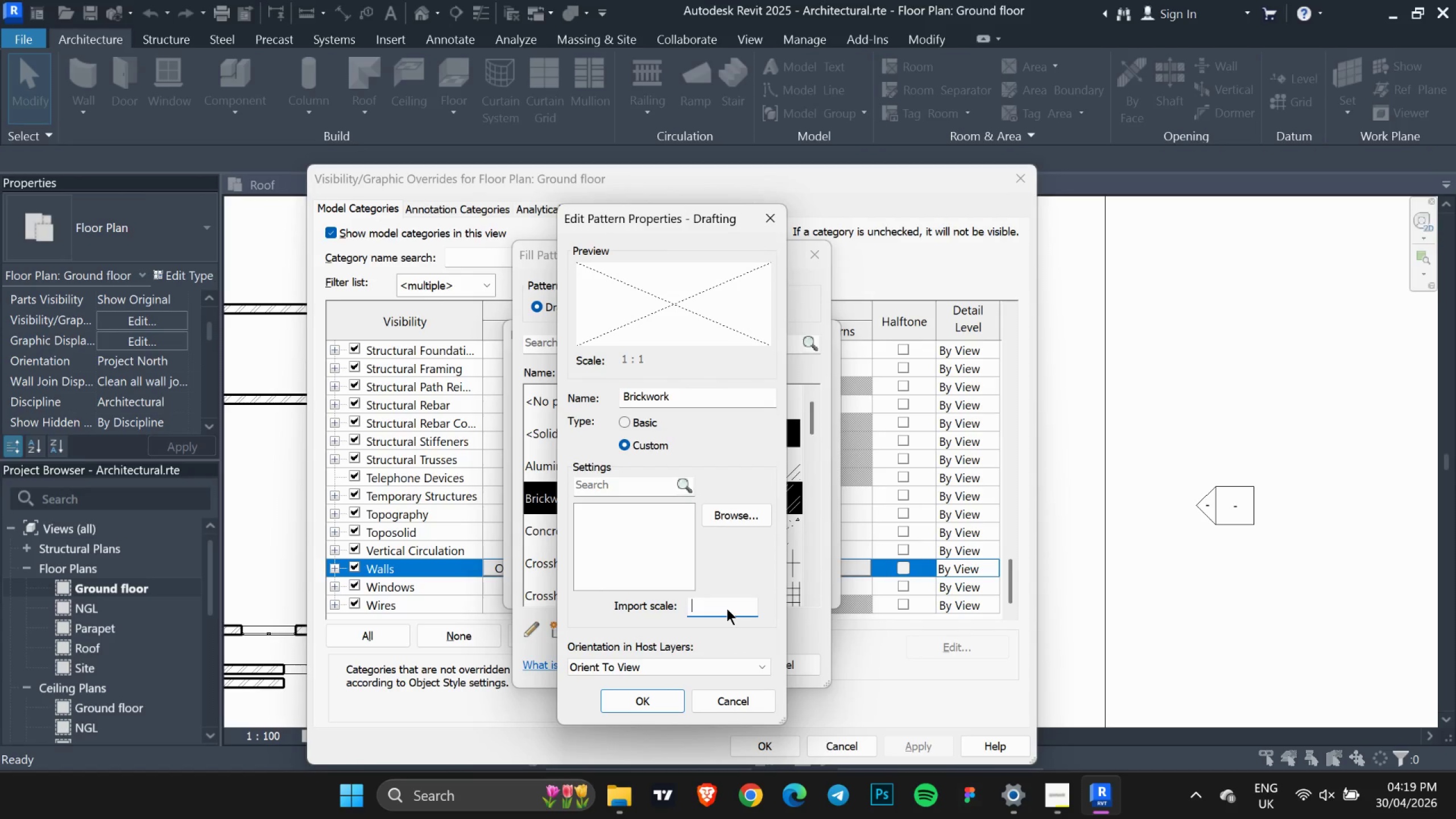 
key(Backspace)
 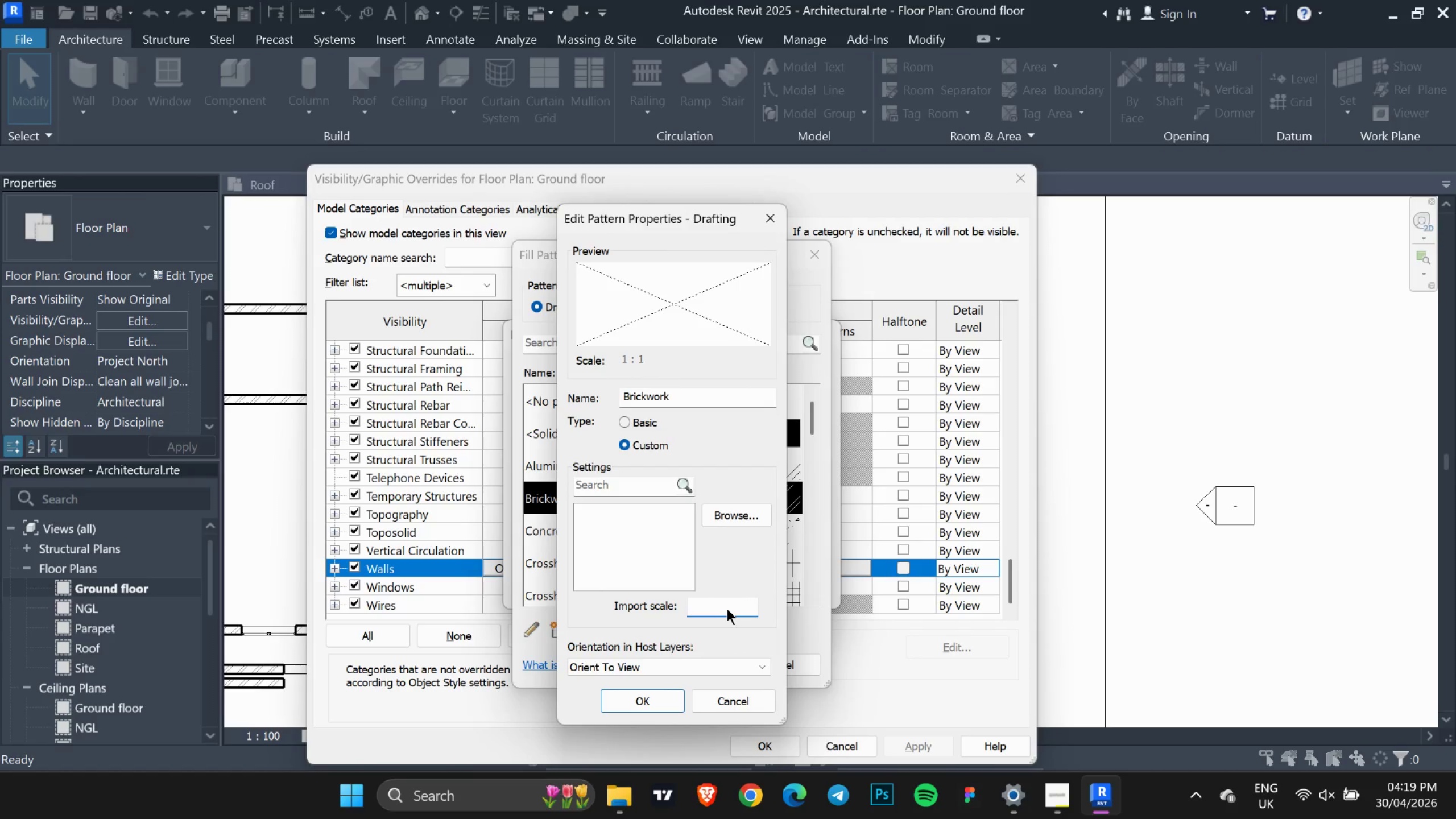 
key(0)
 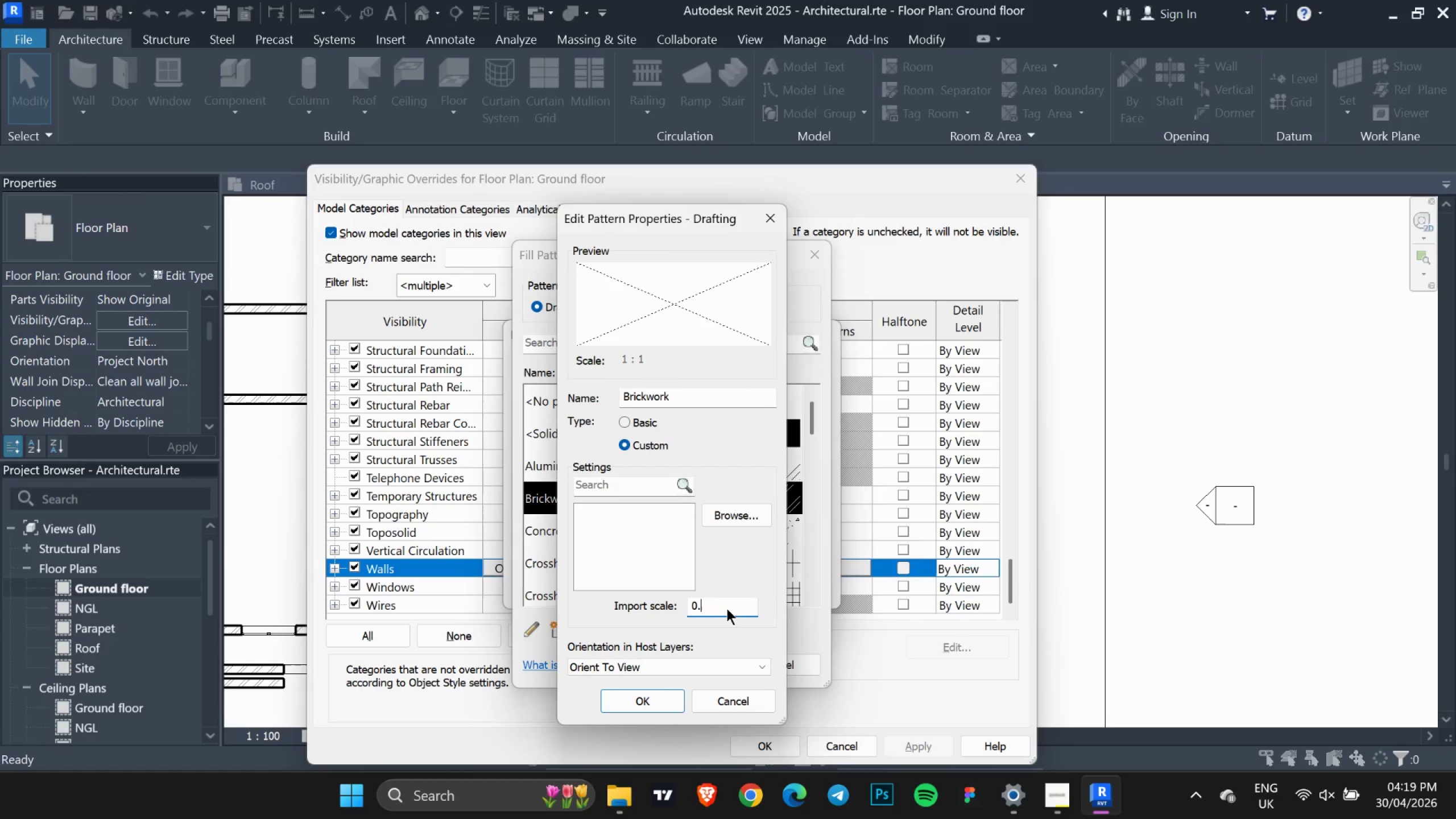 
key(Period)
 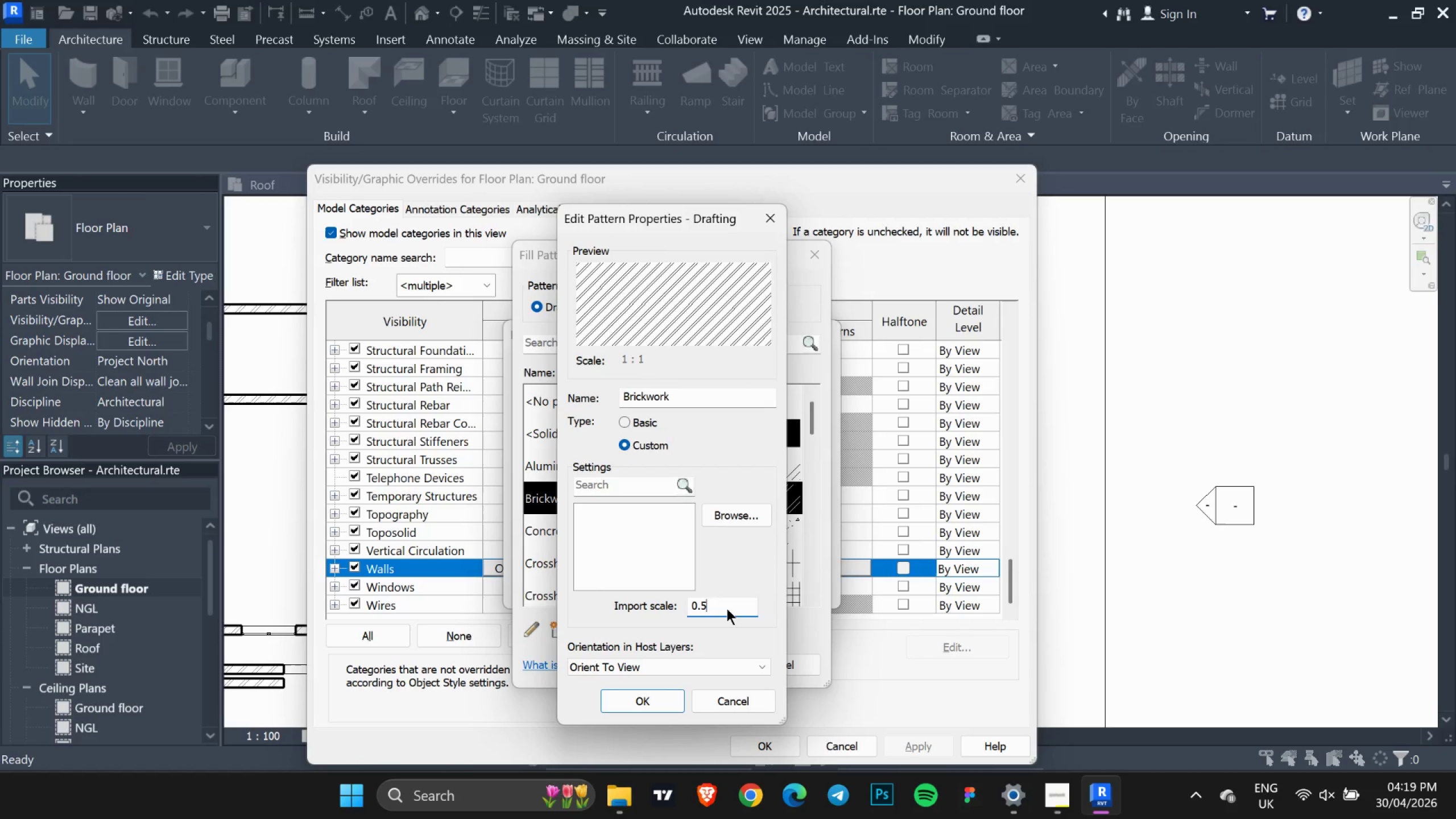 
key(5)
 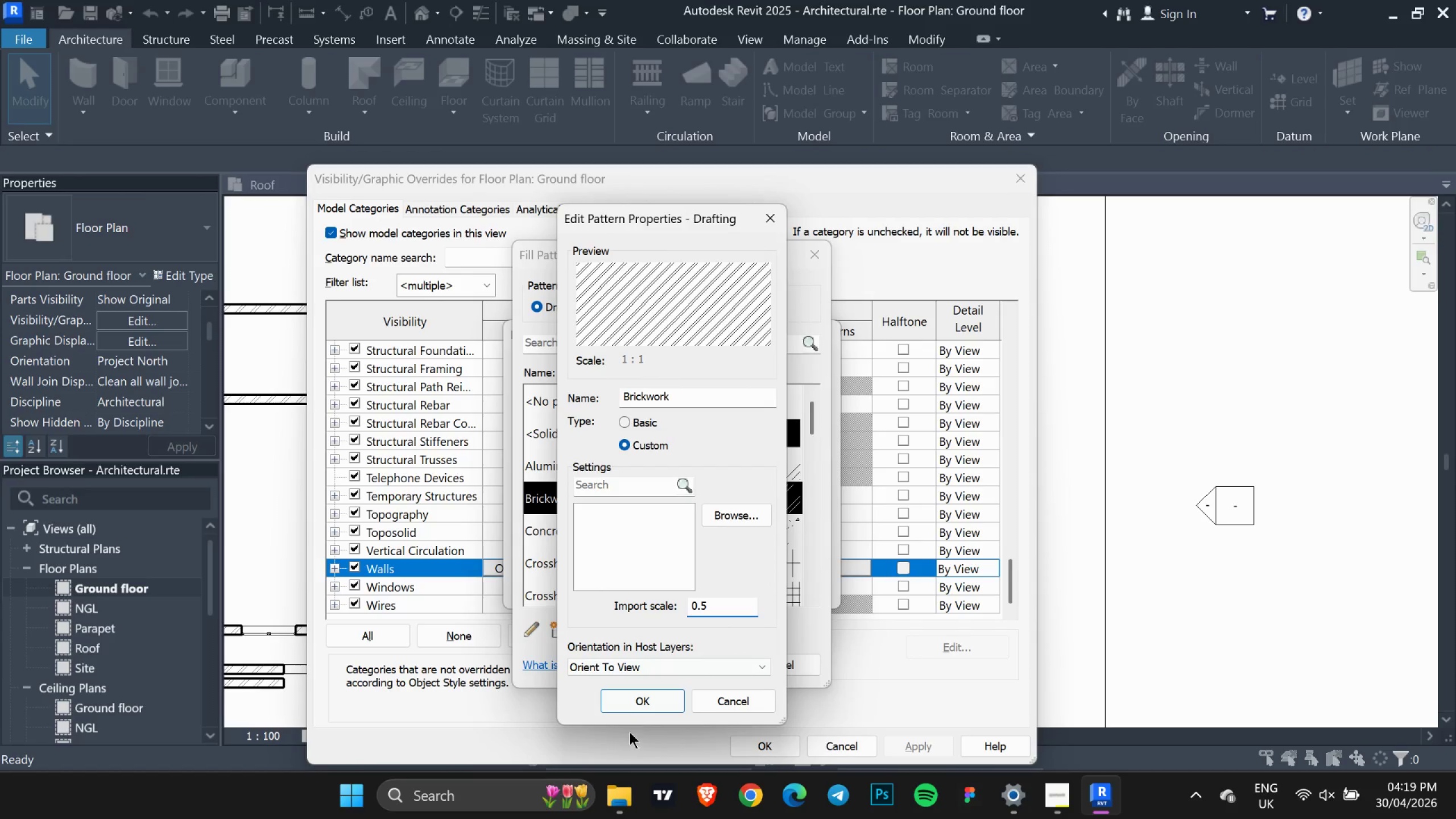 
left_click([622, 705])
 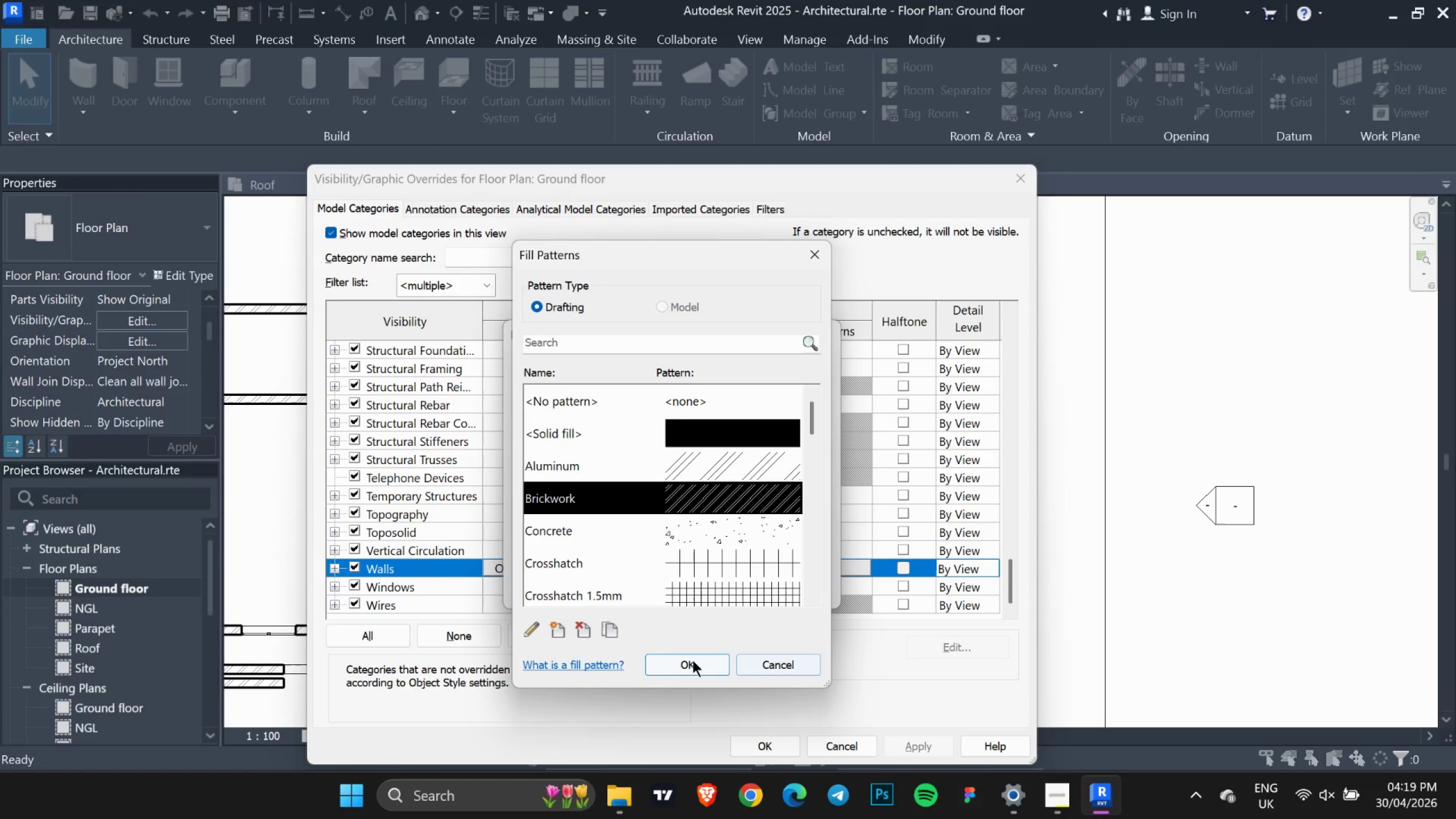 
left_click([660, 664])
 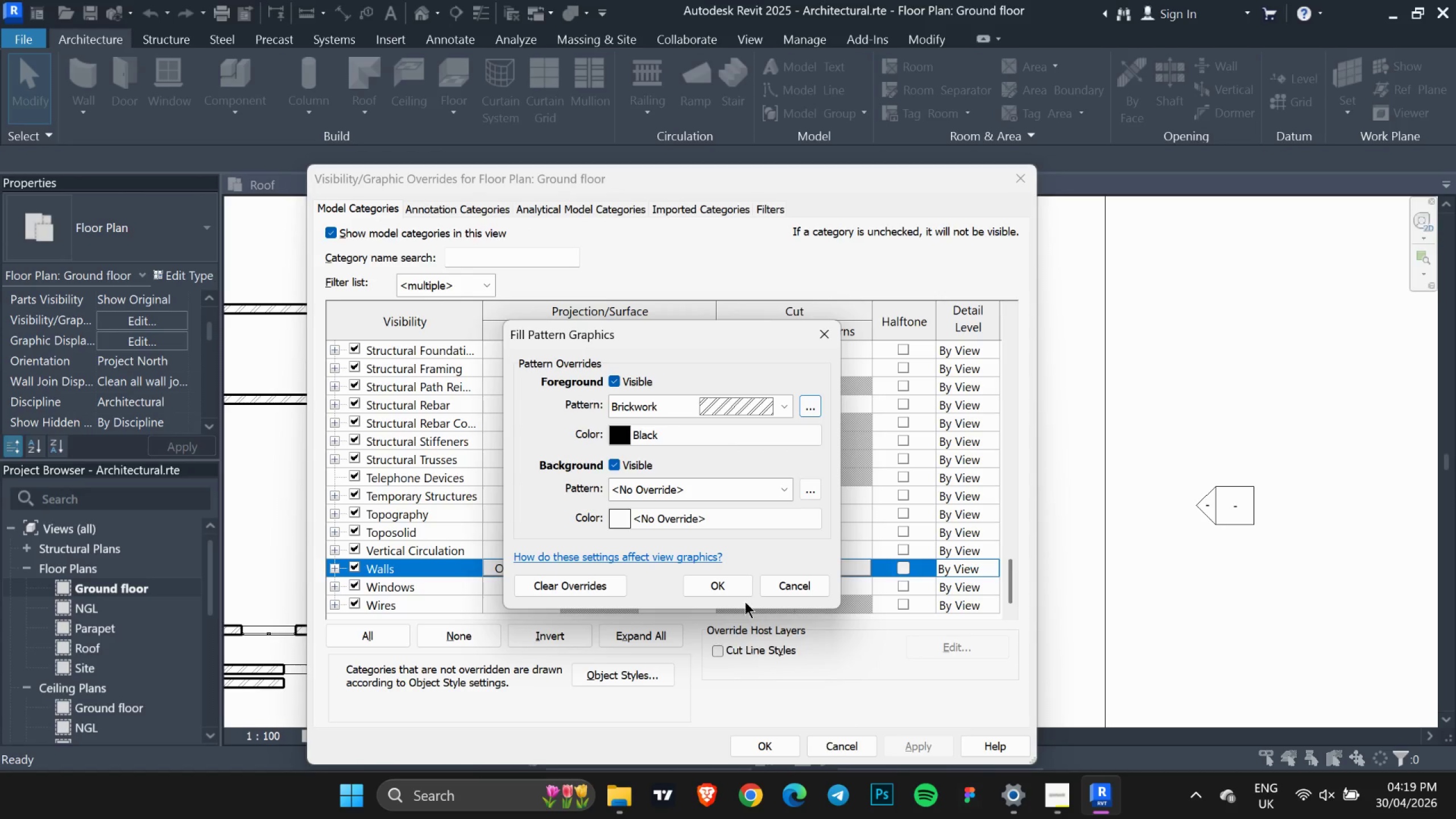 
left_click([735, 585])
 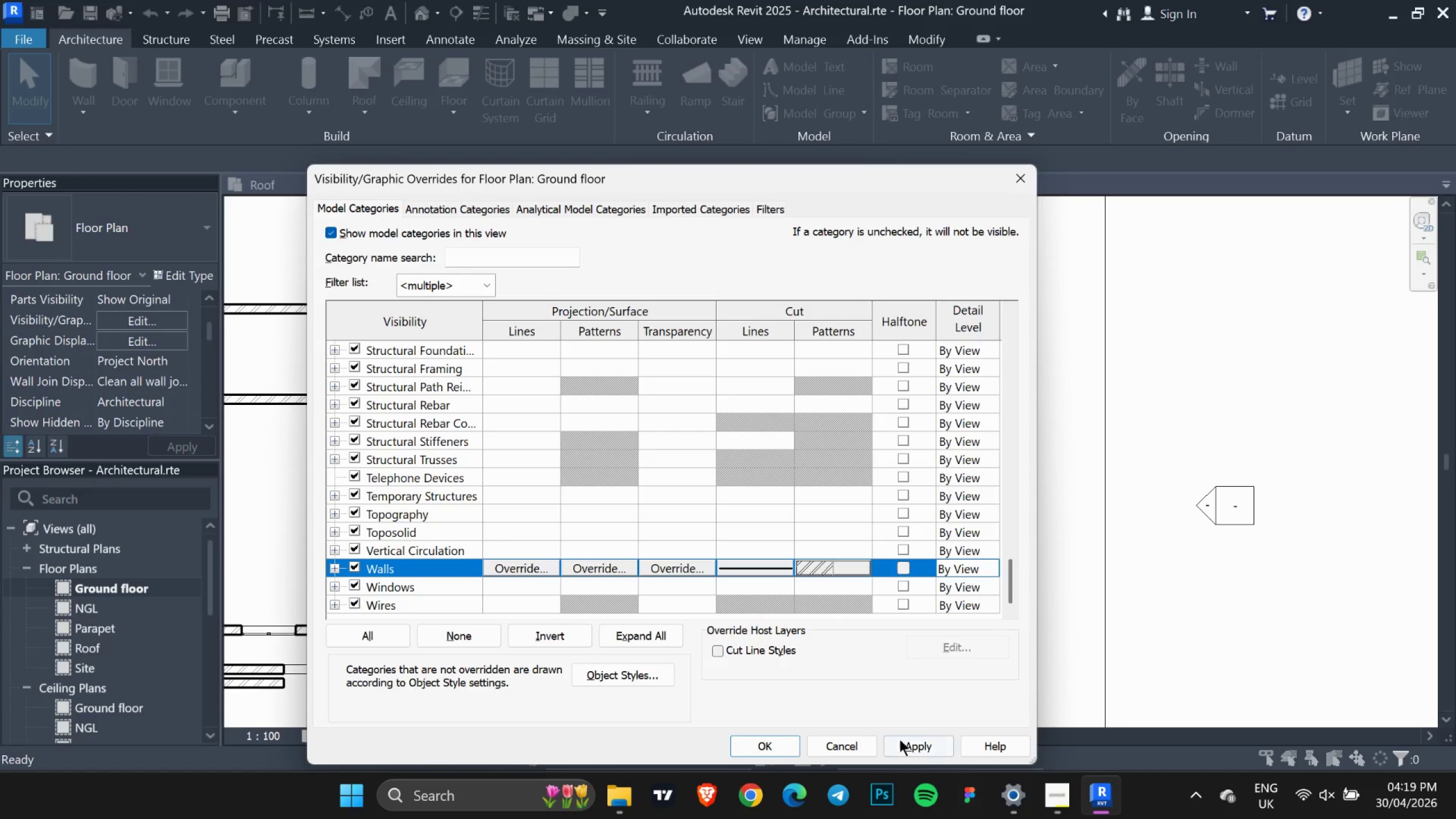 
left_click([903, 739])
 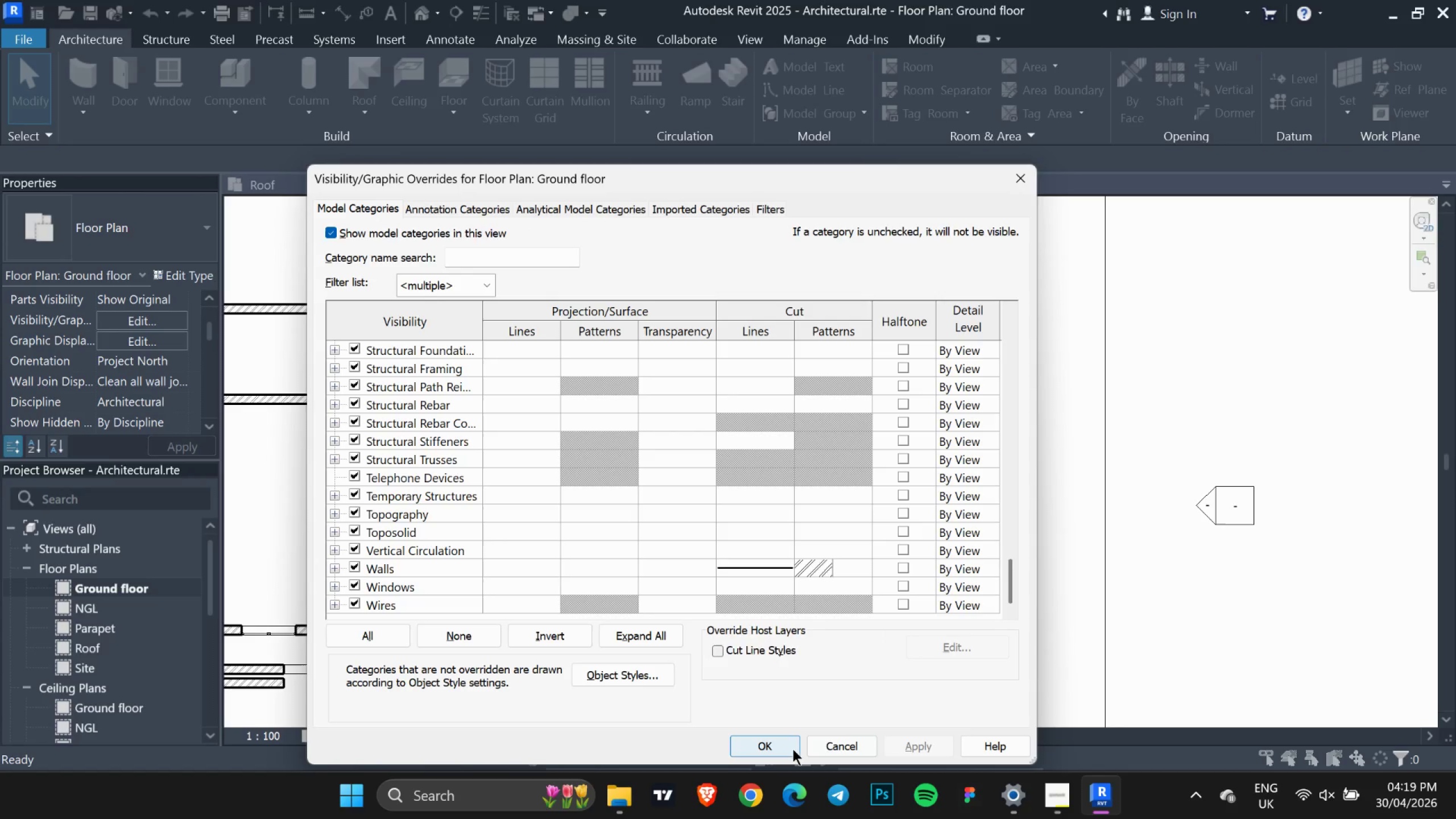 
left_click([777, 747])
 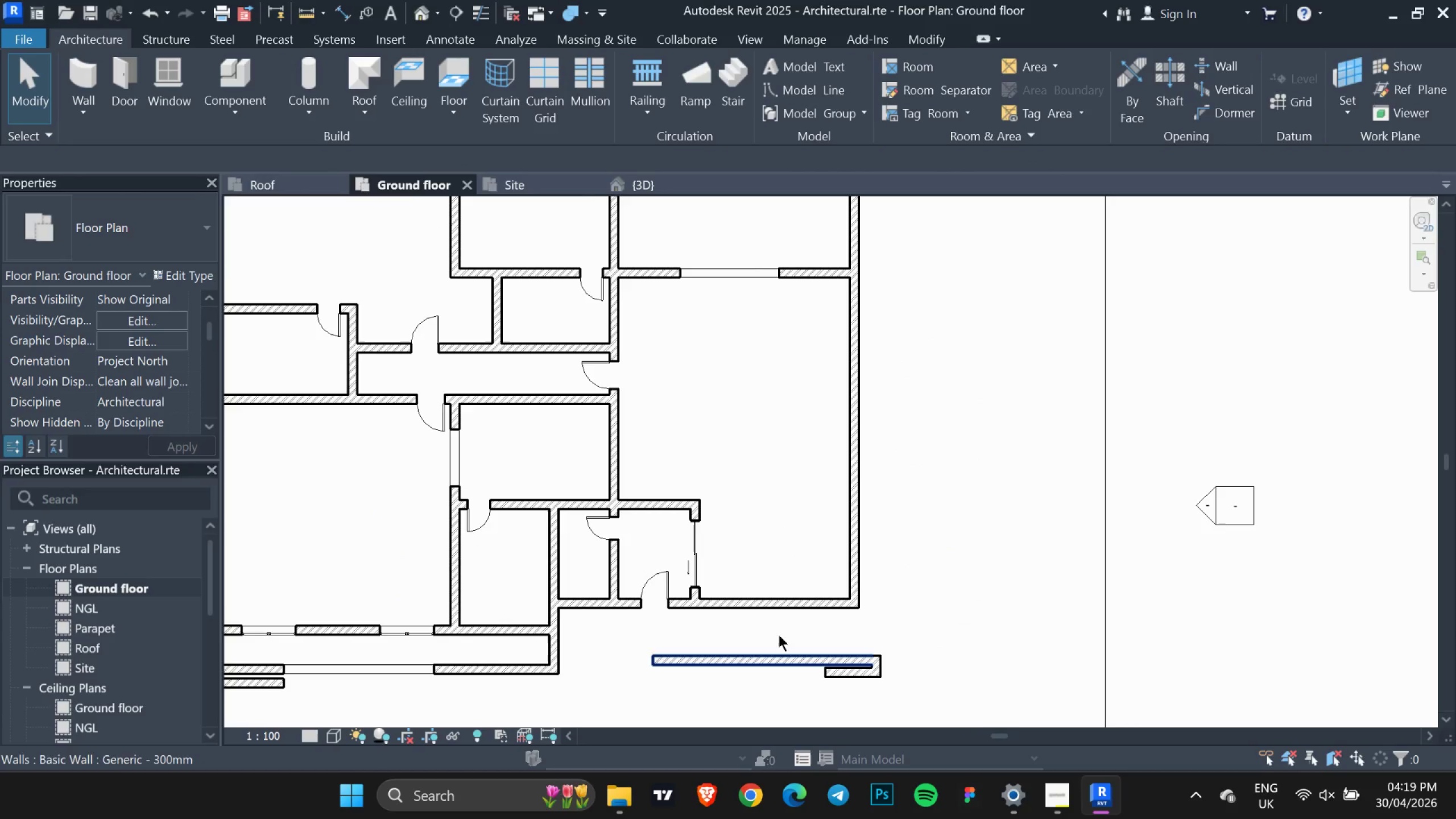 
scroll: coordinate [777, 474], scroll_direction: up, amount: 4.0
 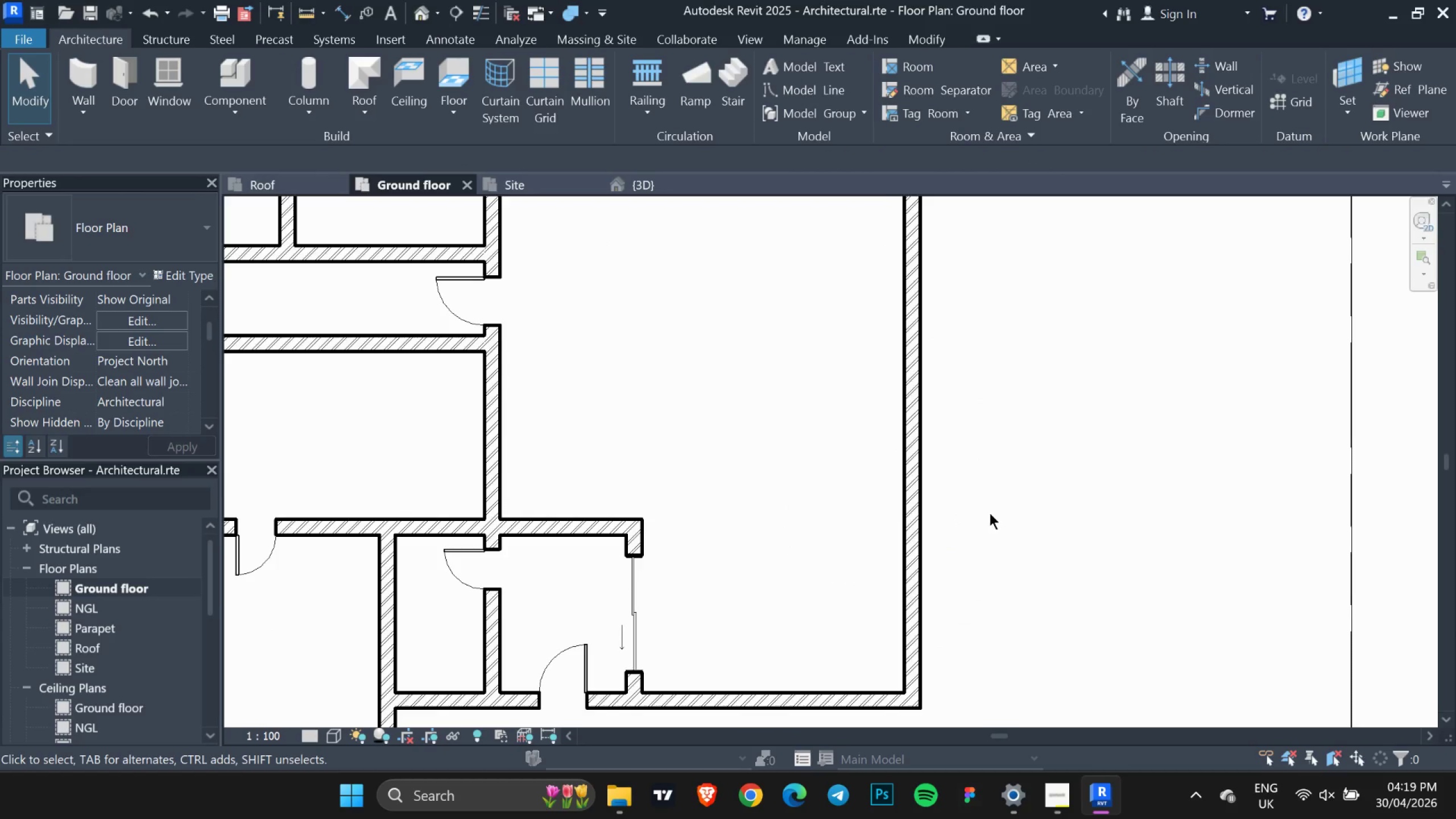 
scroll: coordinate [976, 449], scroll_direction: down, amount: 5.0
 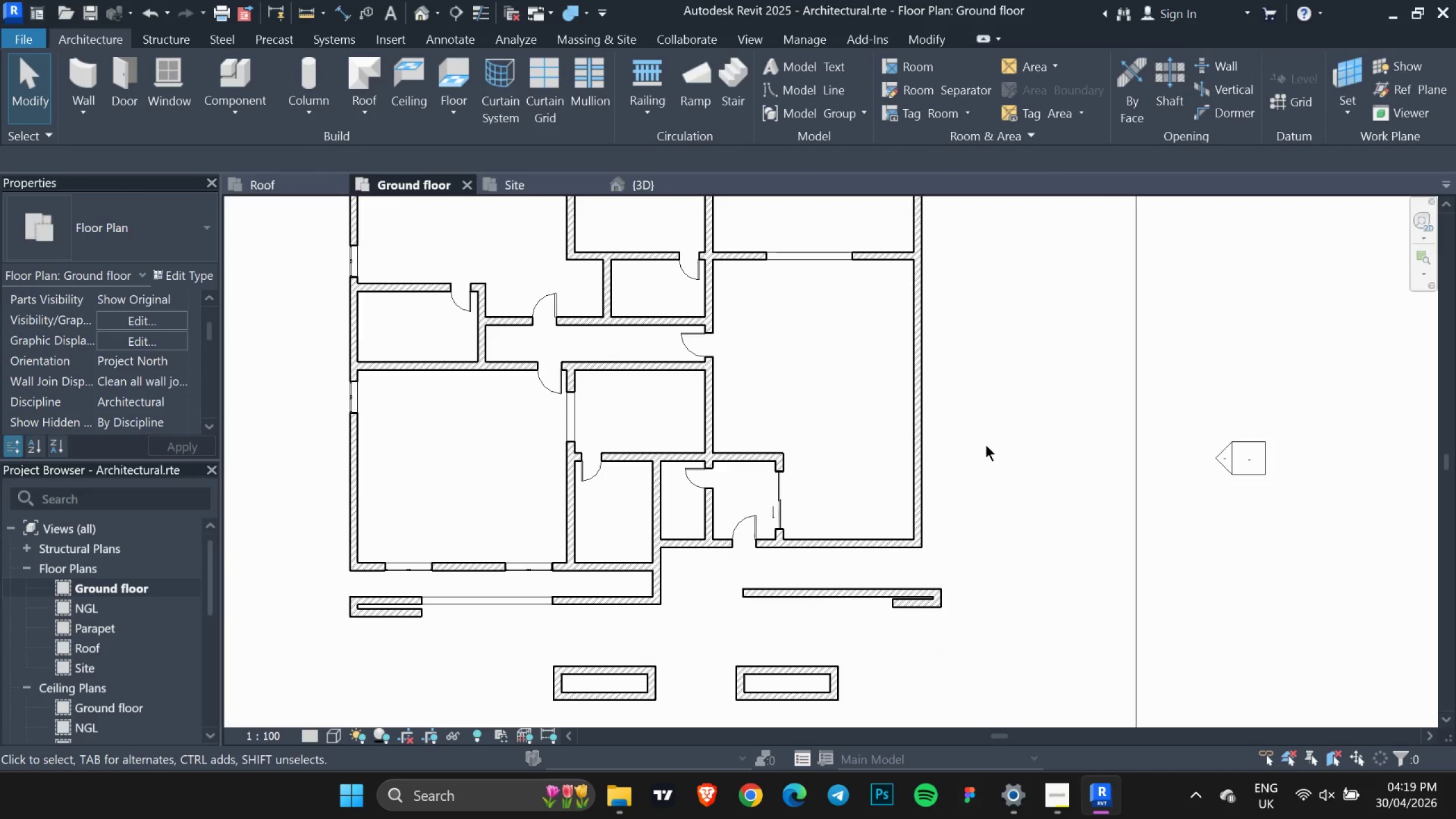 
type(vg)
 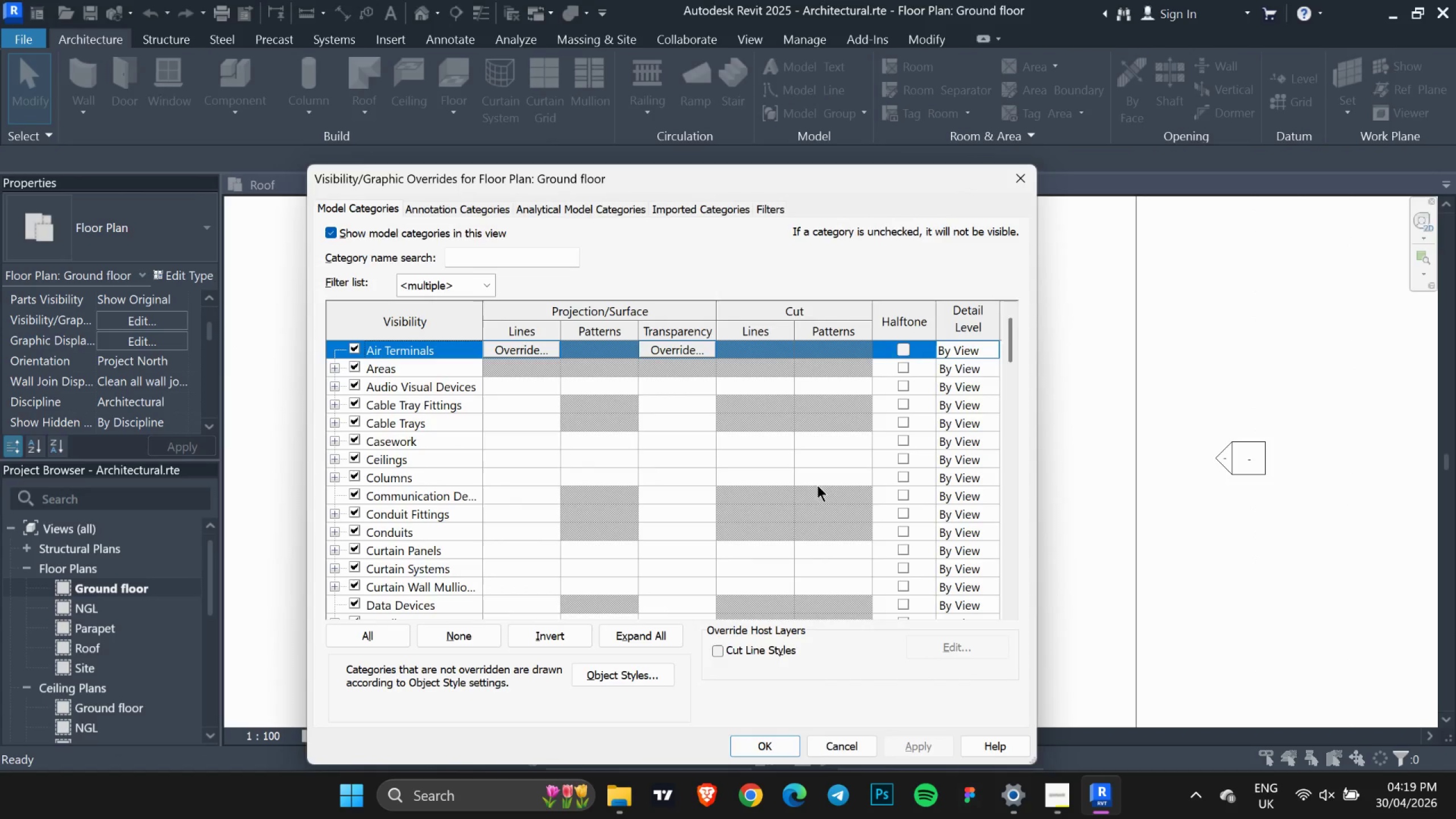 
key(Escape)
 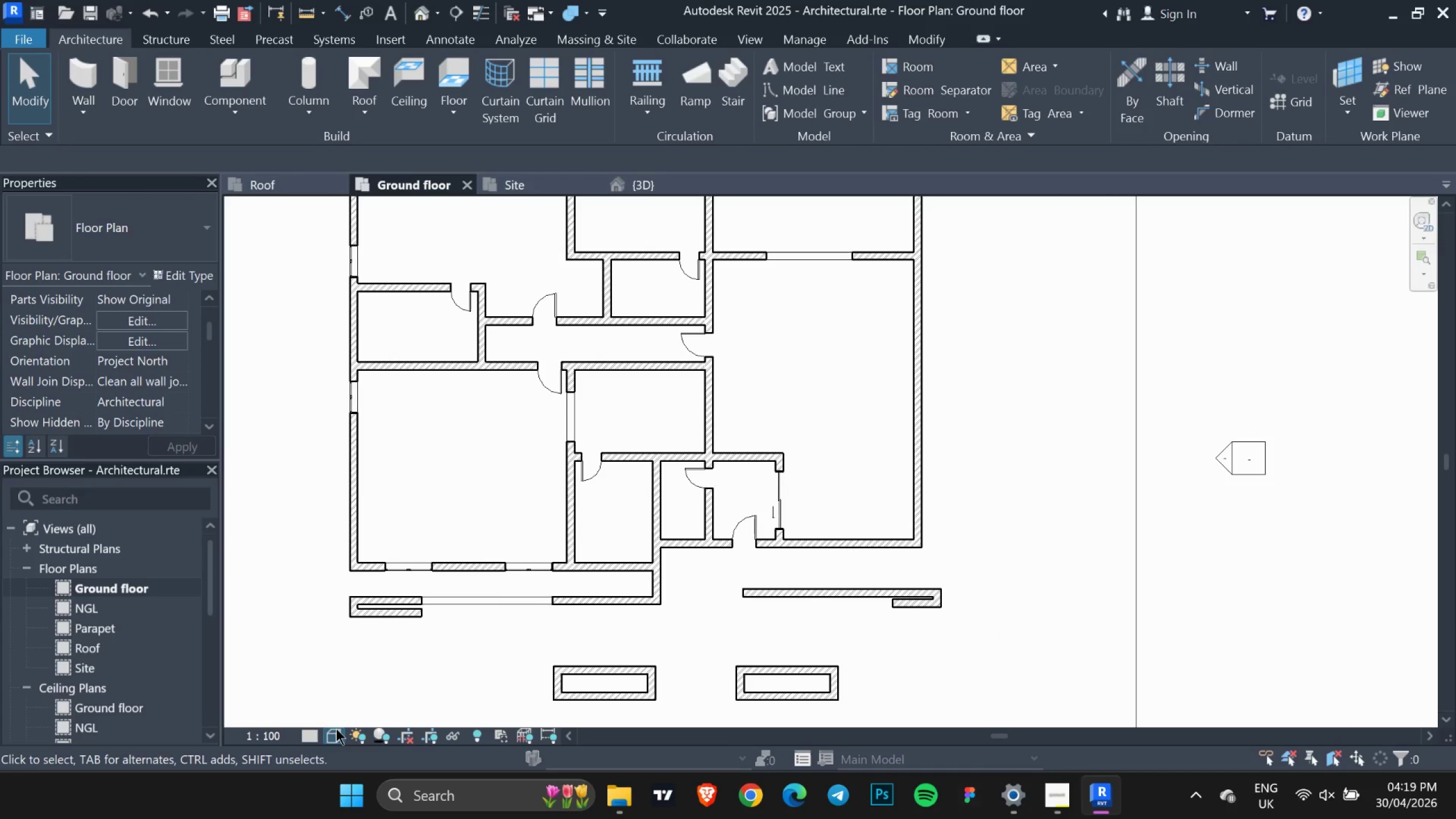 
left_click([336, 729])
 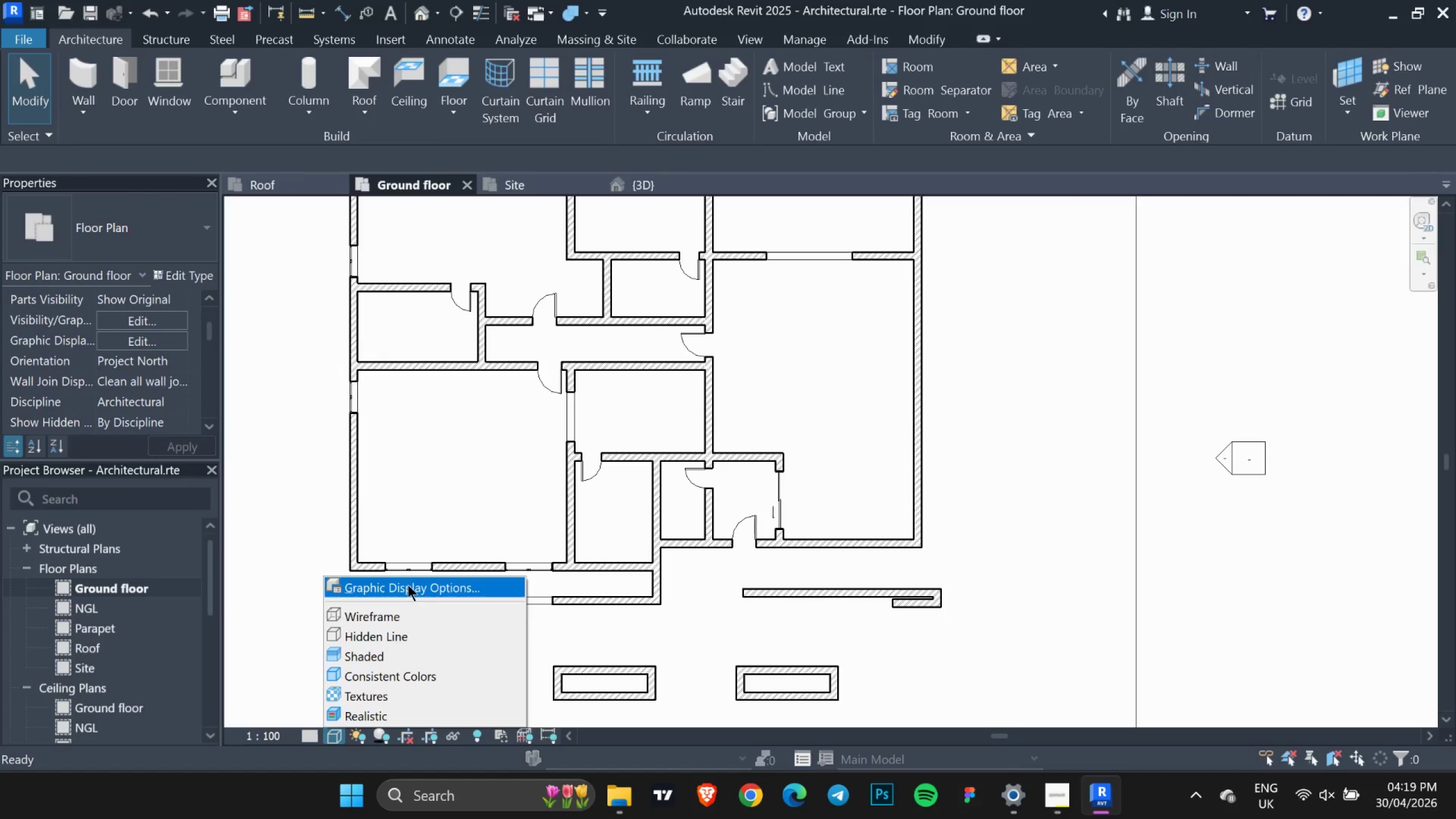 
left_click([408, 585])
 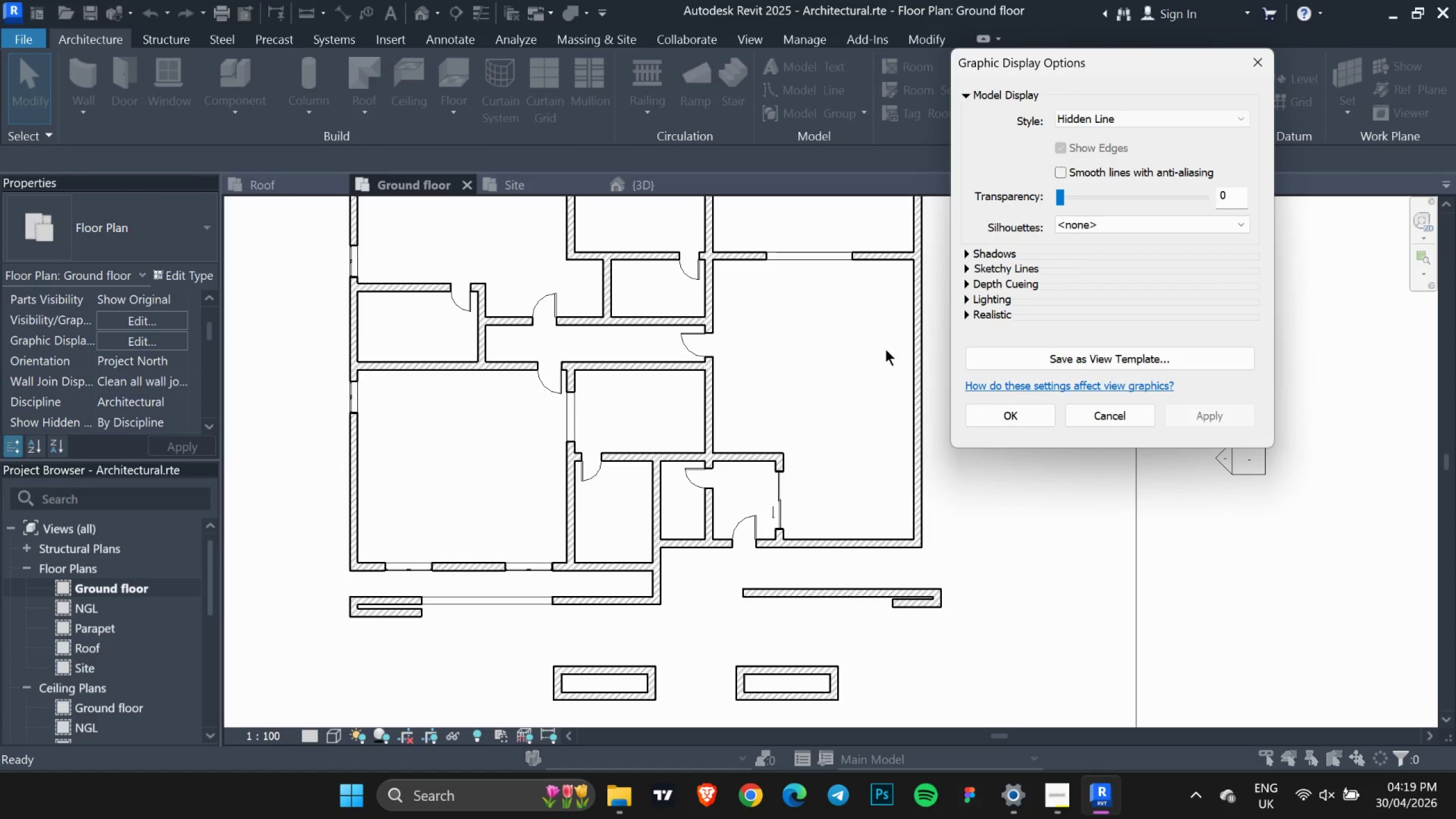 
scroll: coordinate [1122, 257], scroll_direction: down, amount: 10.0
 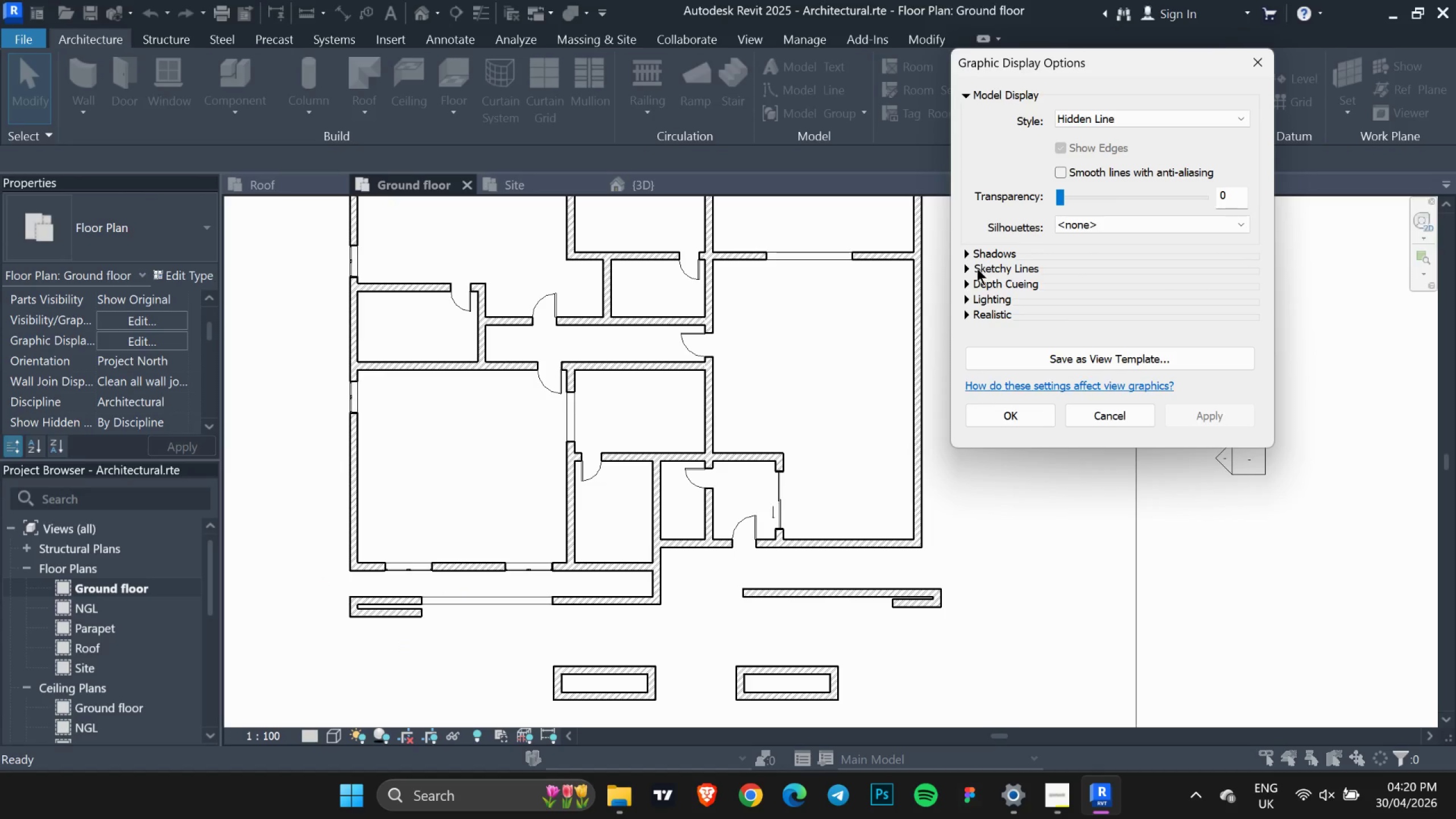 
left_click([967, 267])
 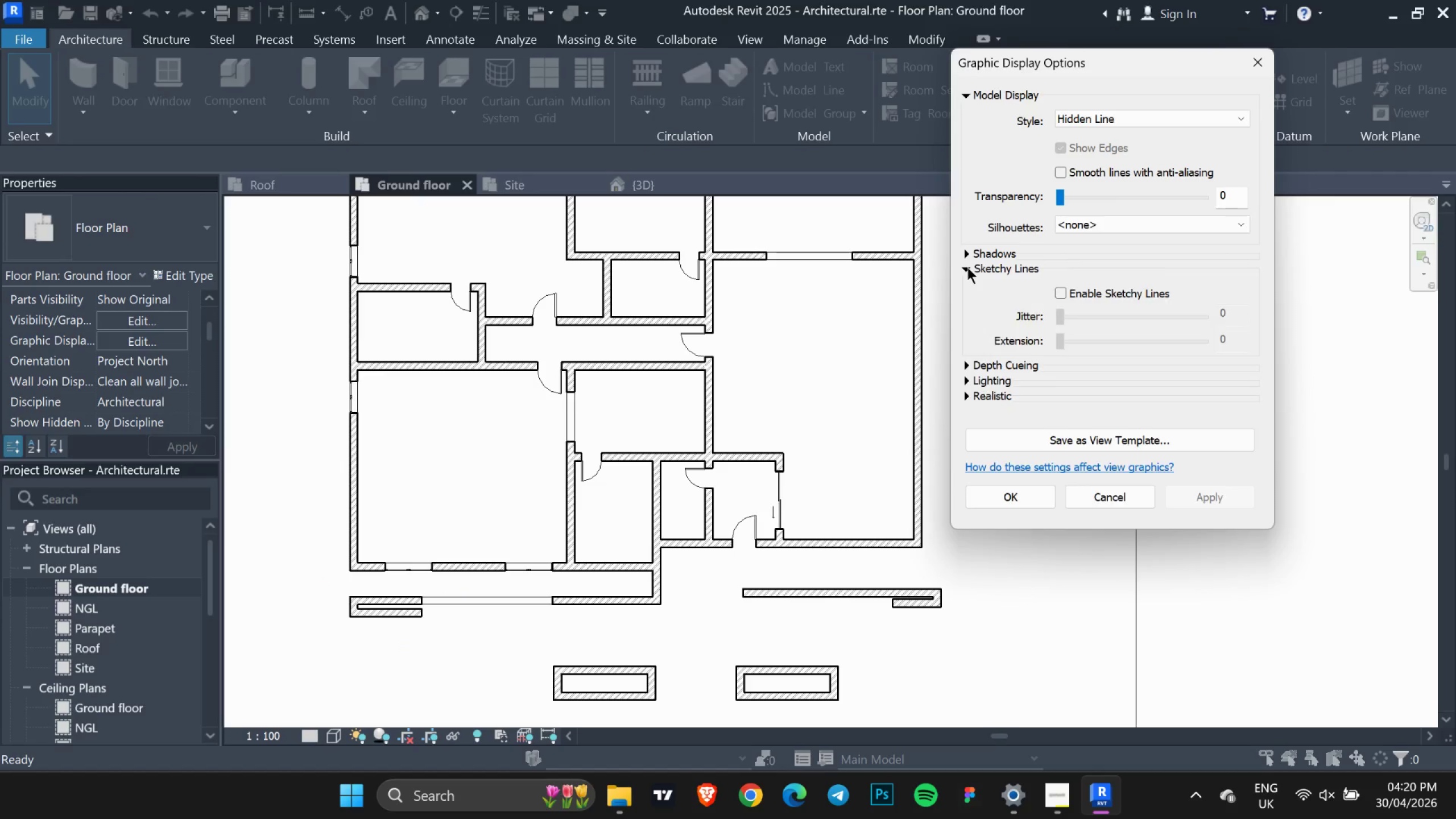 
left_click([967, 267])
 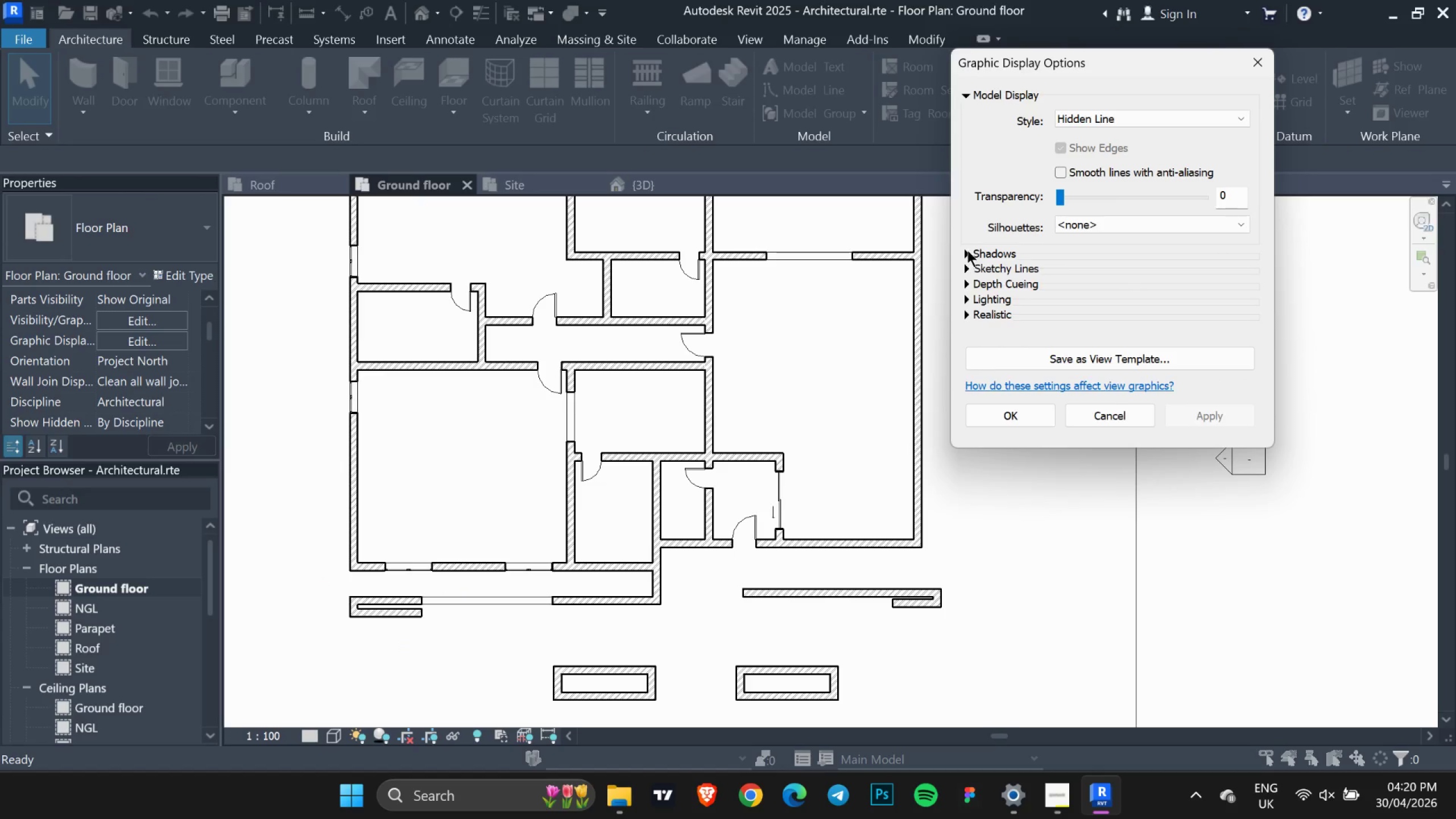 
double_click([967, 250])
 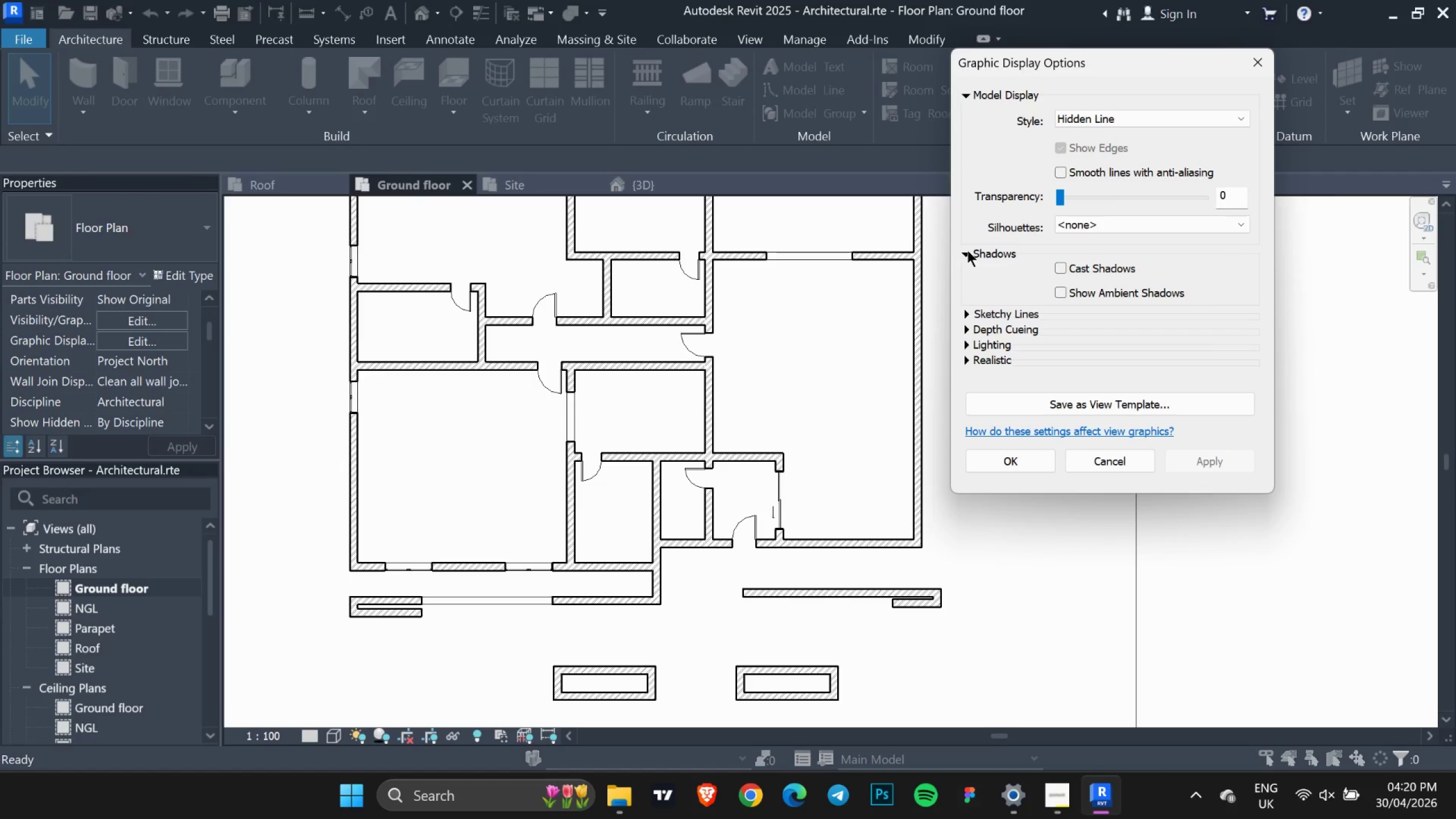 
triple_click([967, 250])
 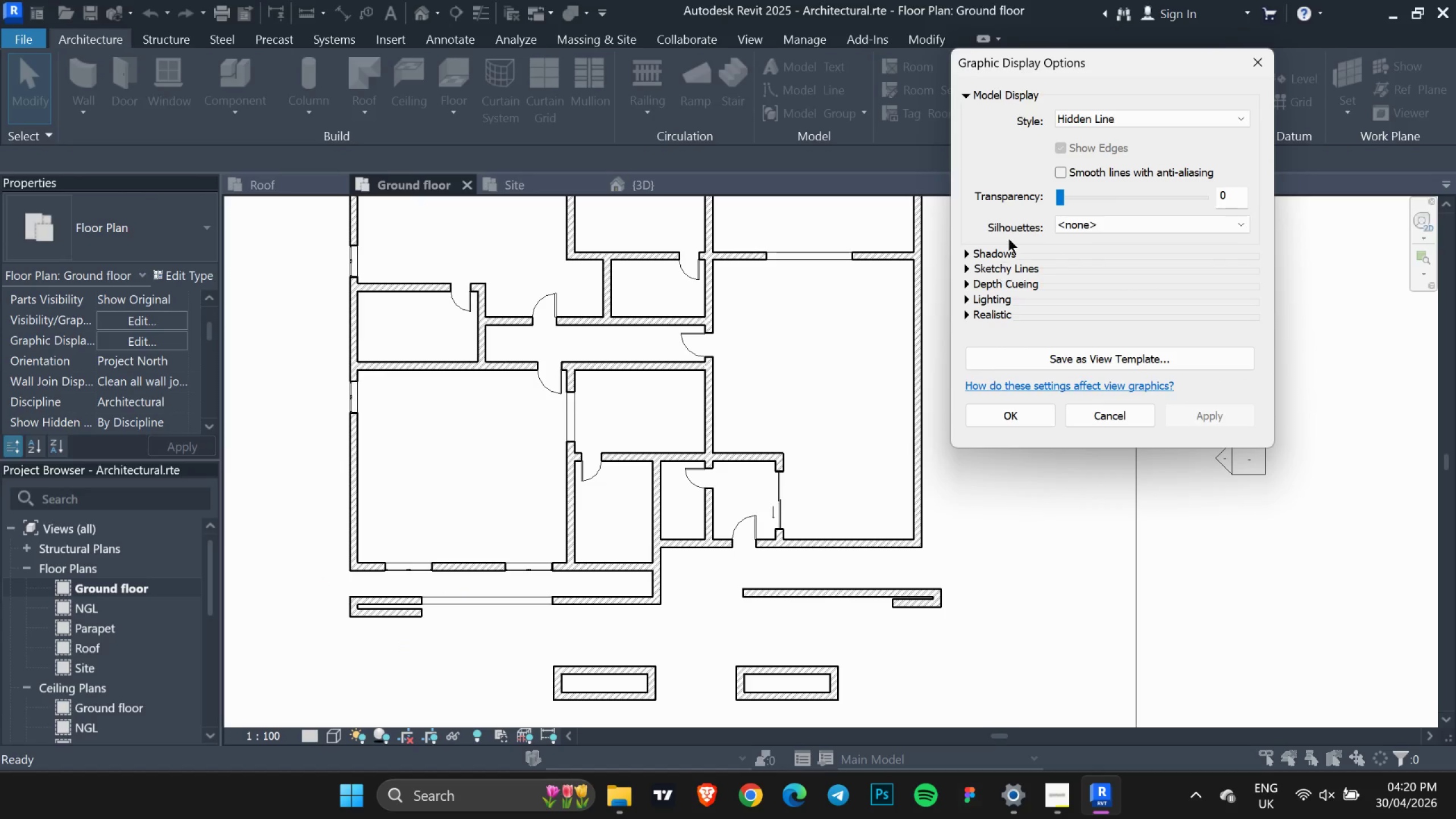 
scroll: coordinate [1010, 229], scroll_direction: up, amount: 1.0
 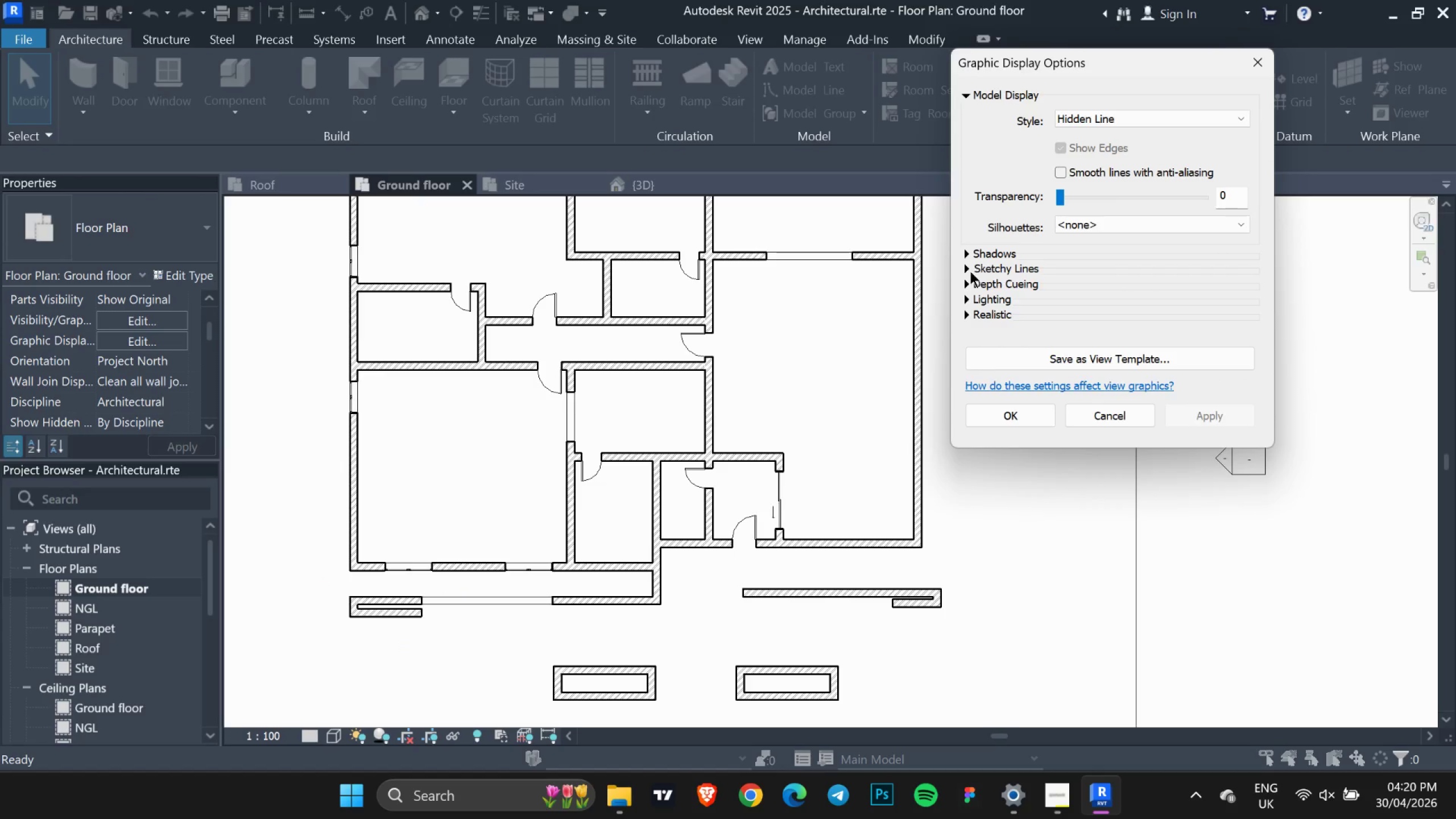 
left_click([969, 271])
 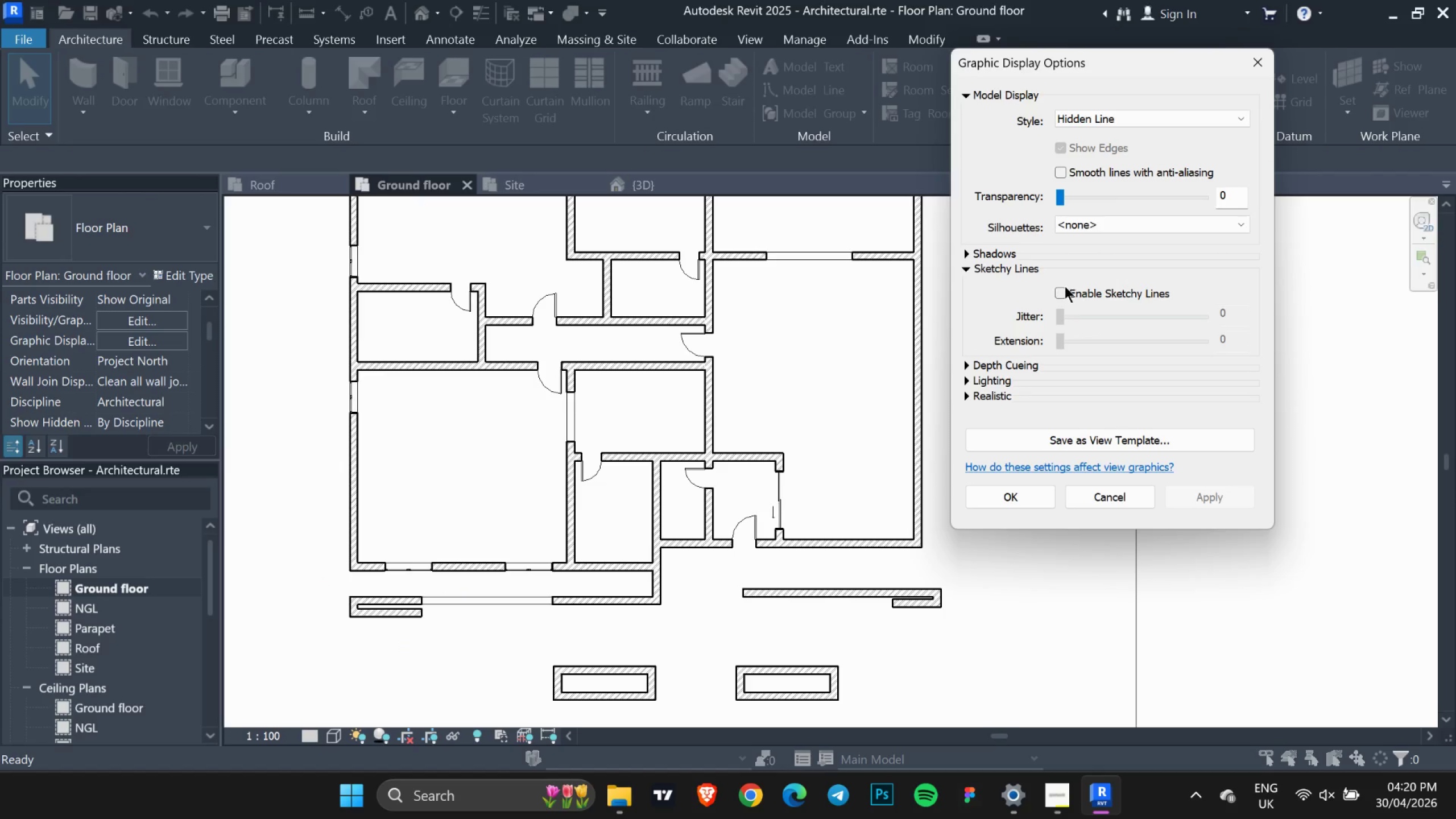 
left_click_drag(start_coordinate=[1061, 344], to_coordinate=[1076, 344])
 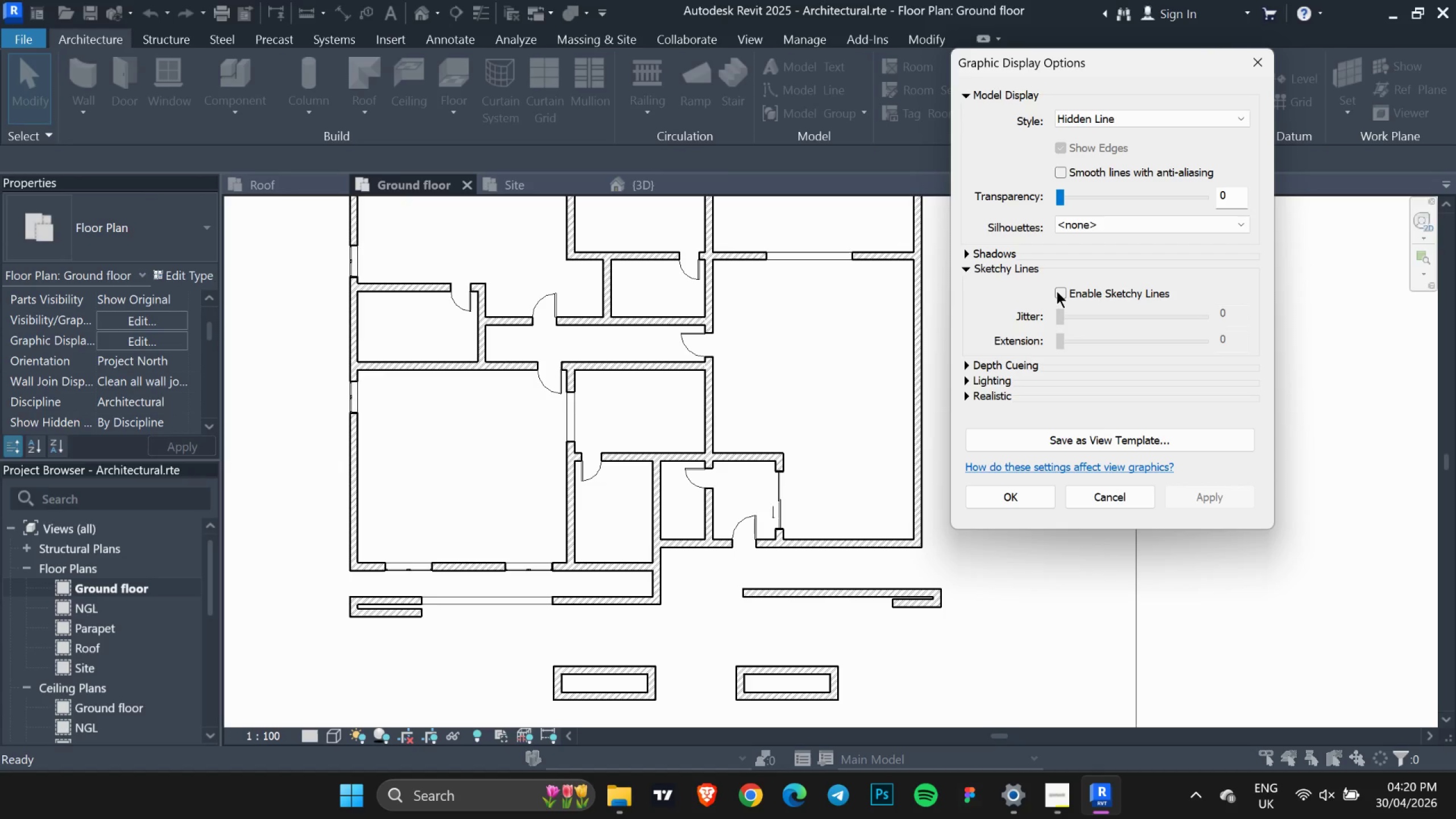 
double_click([1058, 291])
 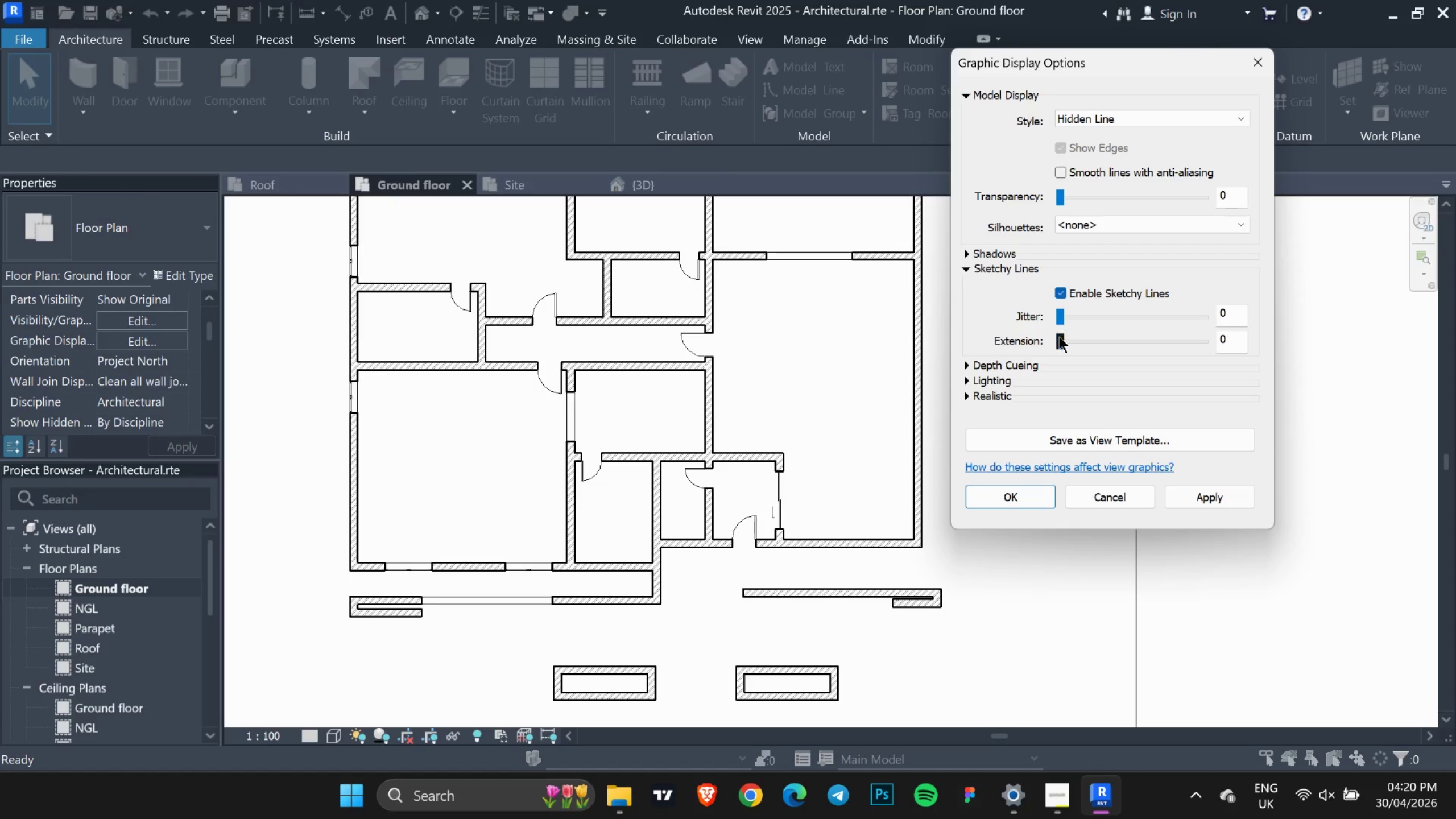 
left_click_drag(start_coordinate=[1058, 344], to_coordinate=[1106, 348])
 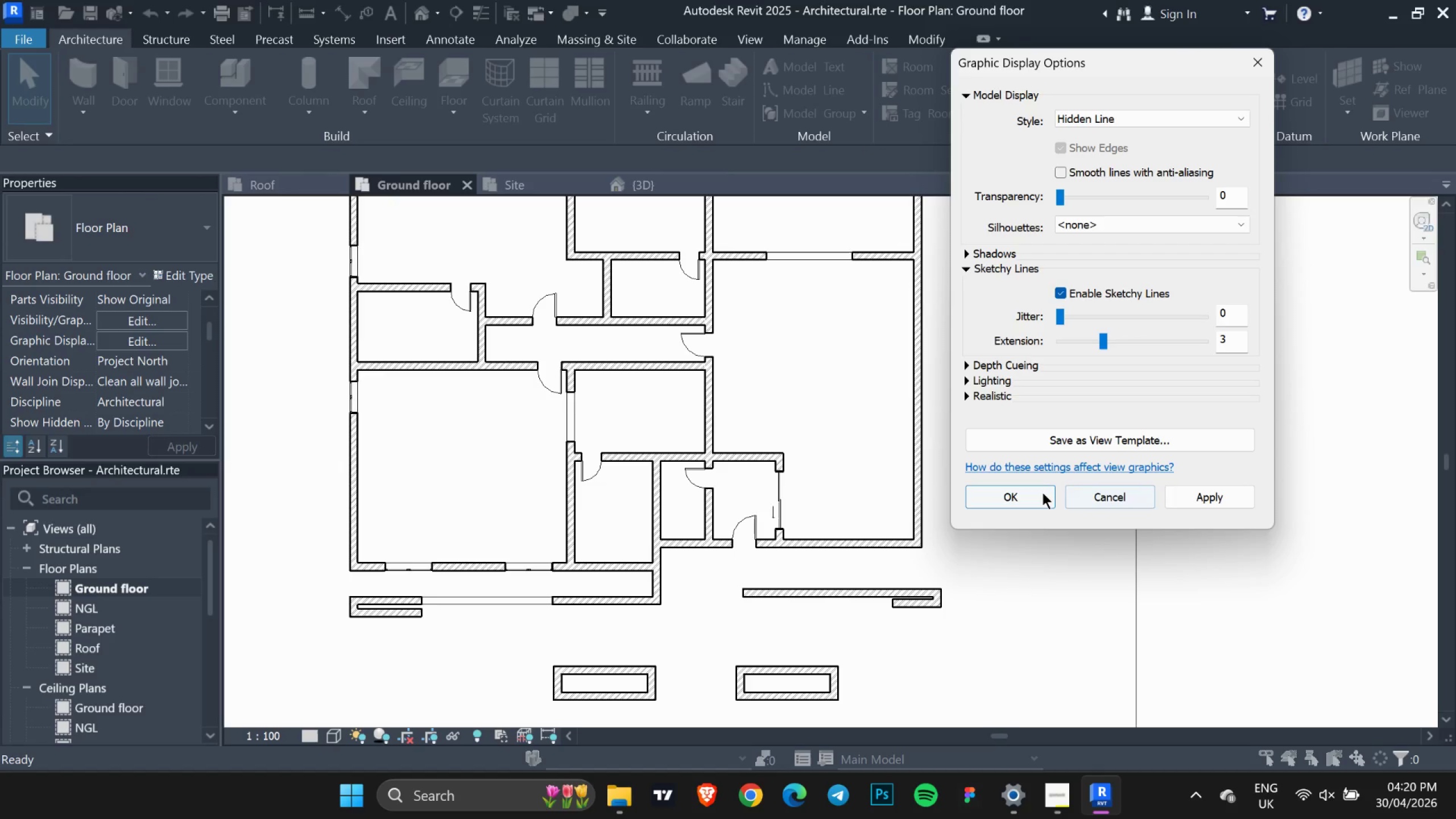 
left_click([1043, 493])
 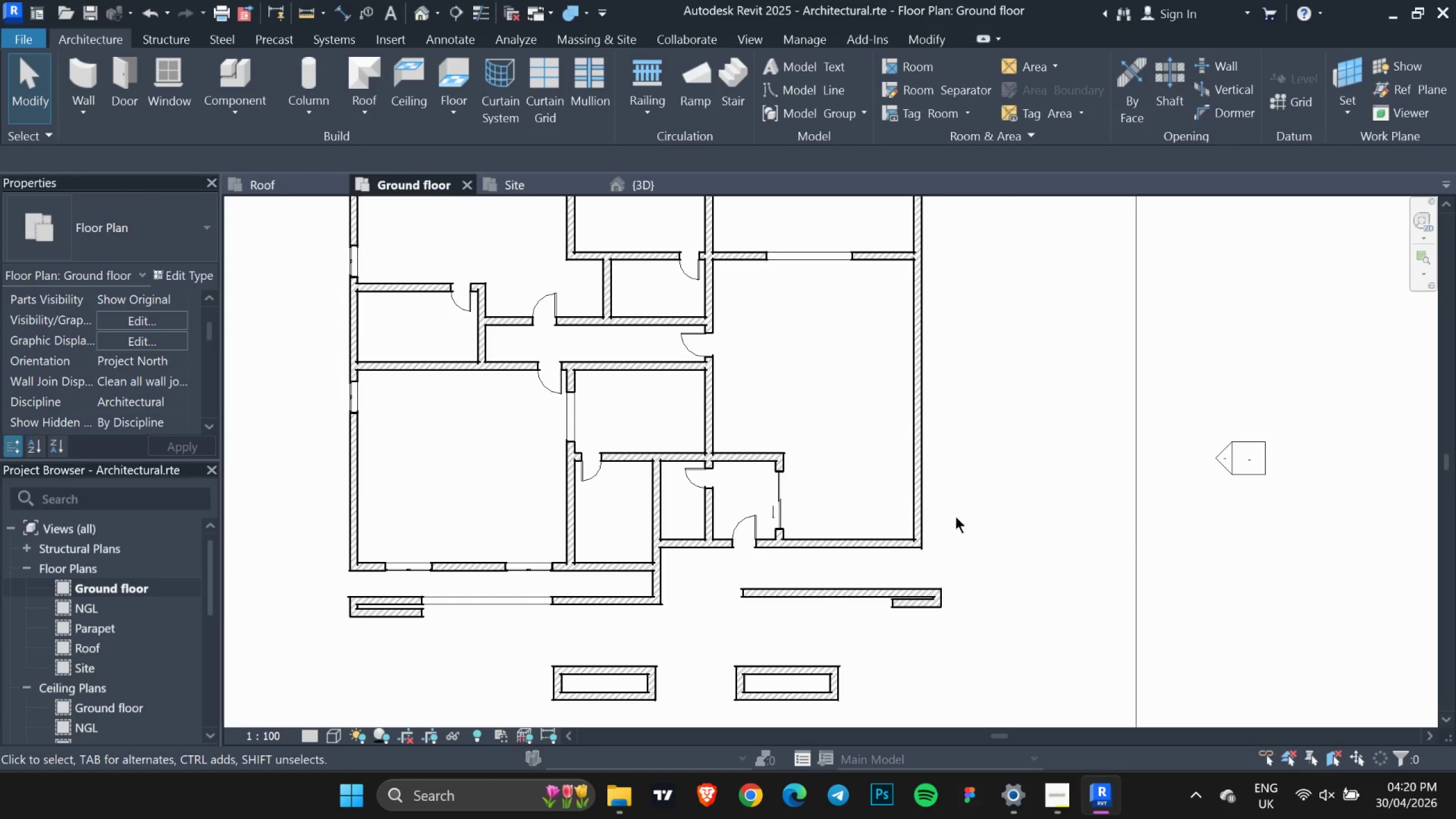 
left_click_drag(start_coordinate=[995, 423], to_coordinate=[1138, 479])
 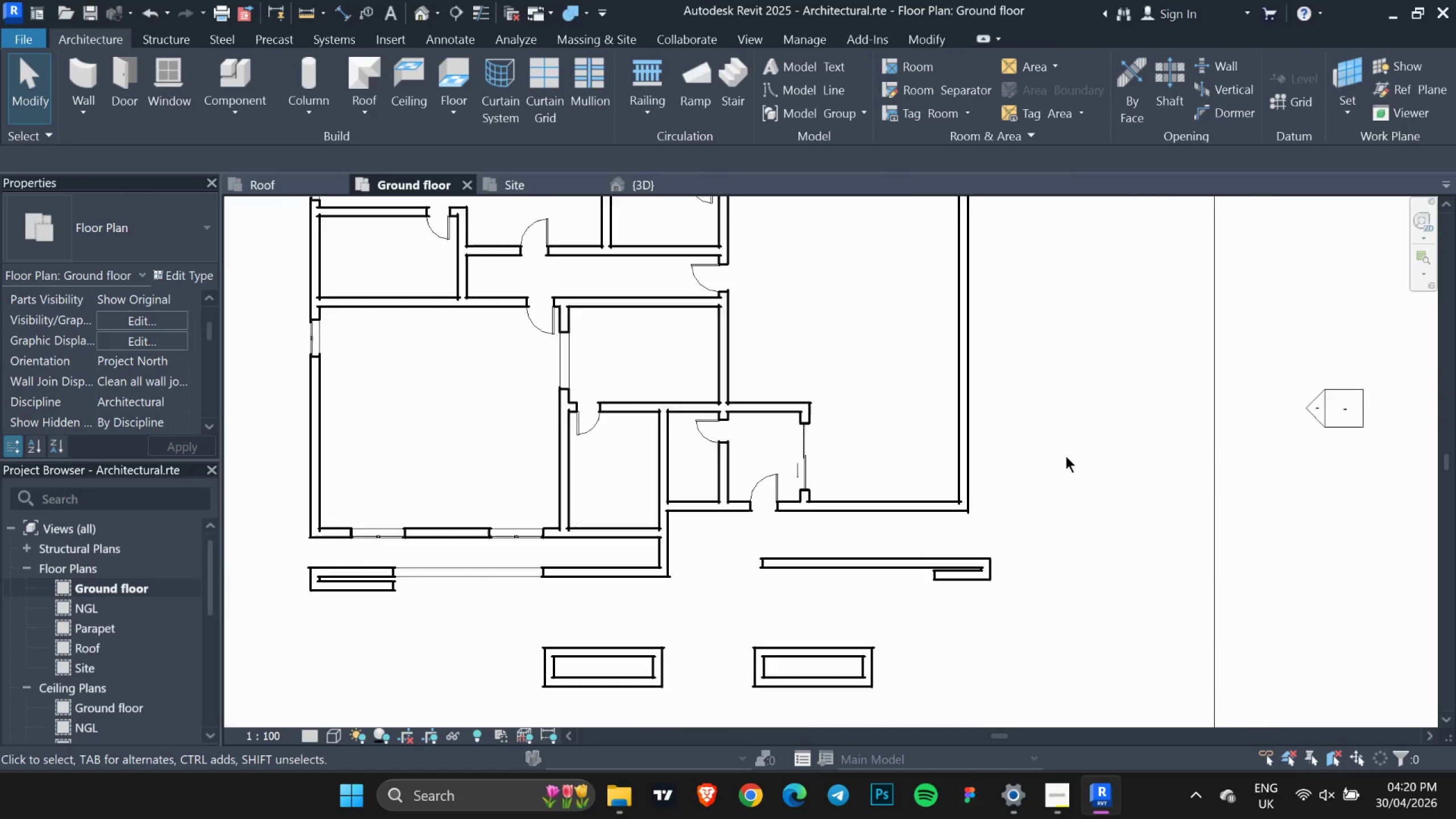 
scroll: coordinate [1008, 438], scroll_direction: up, amount: 3.0
 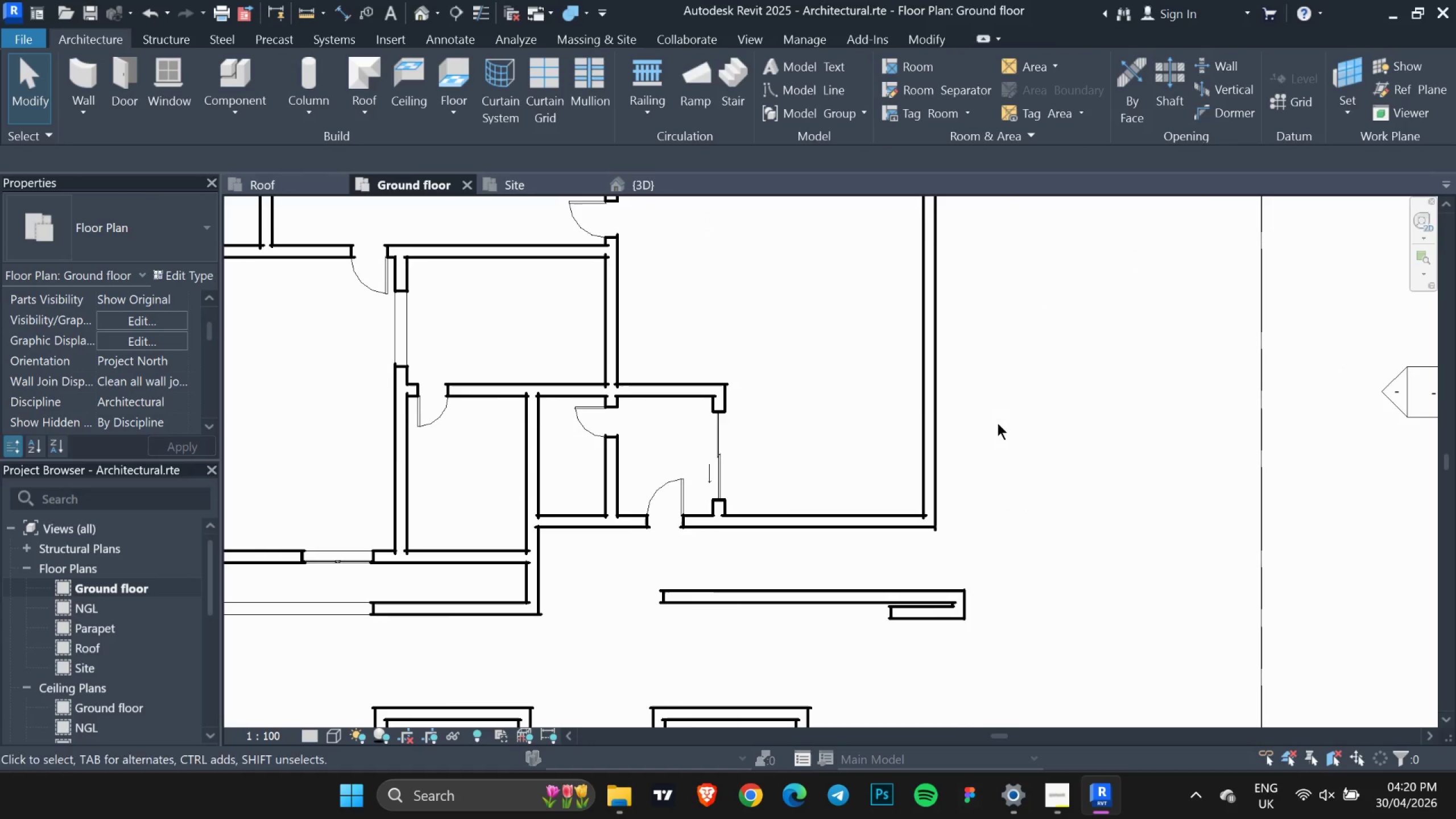 
scroll: coordinate [1066, 456], scroll_direction: down, amount: 12.0
 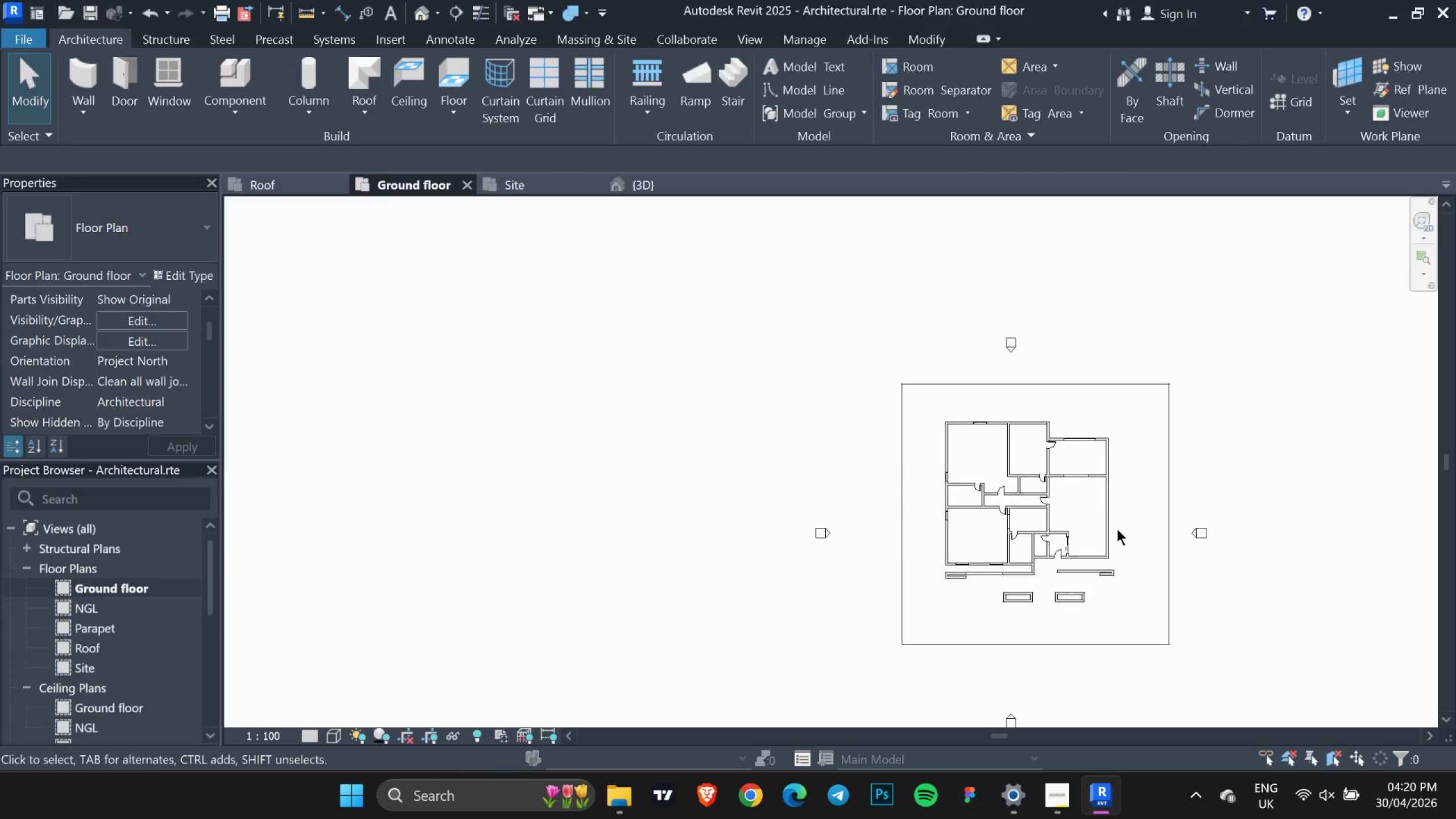 
key(Escape)
 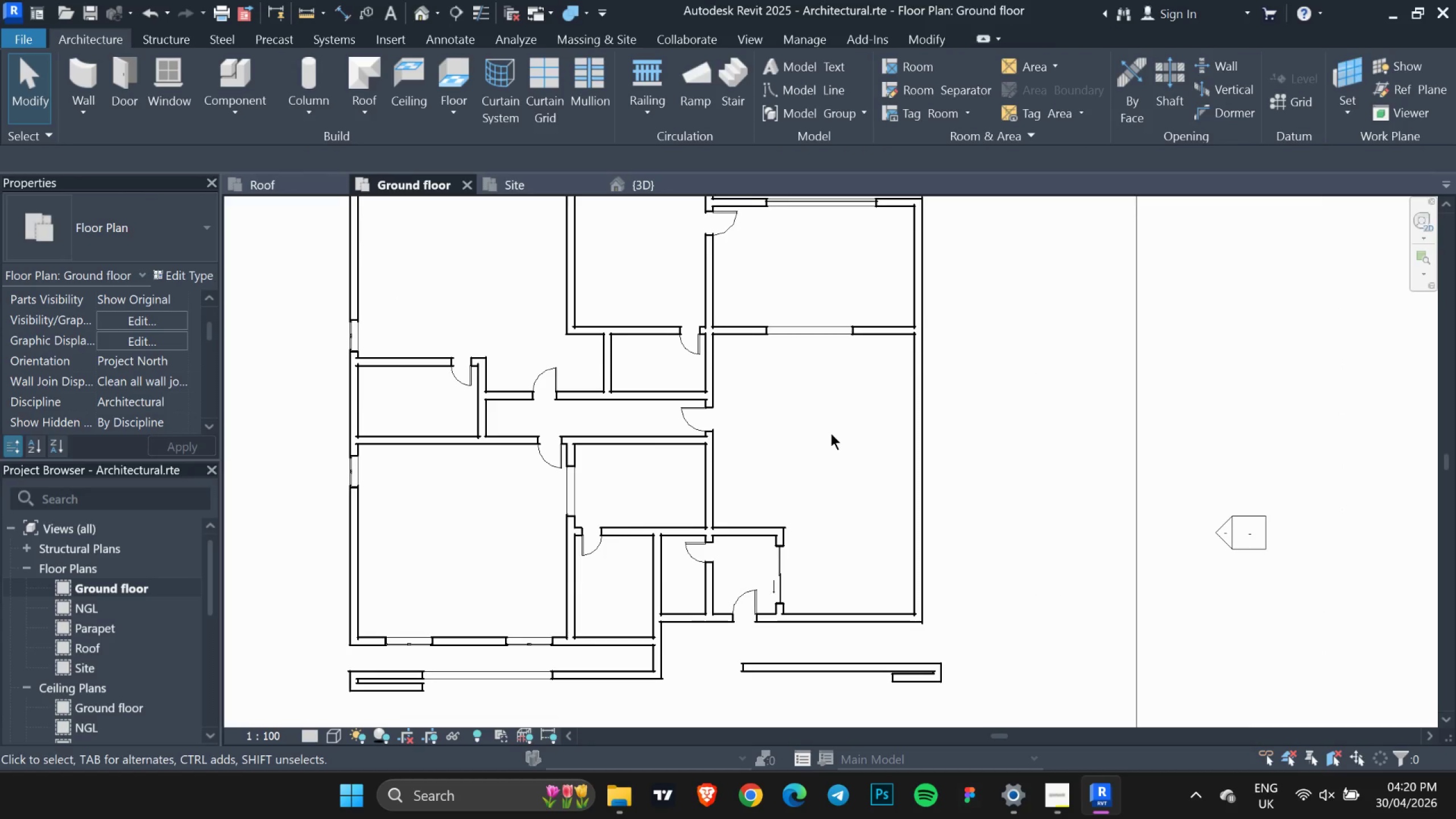 
key(Escape)
 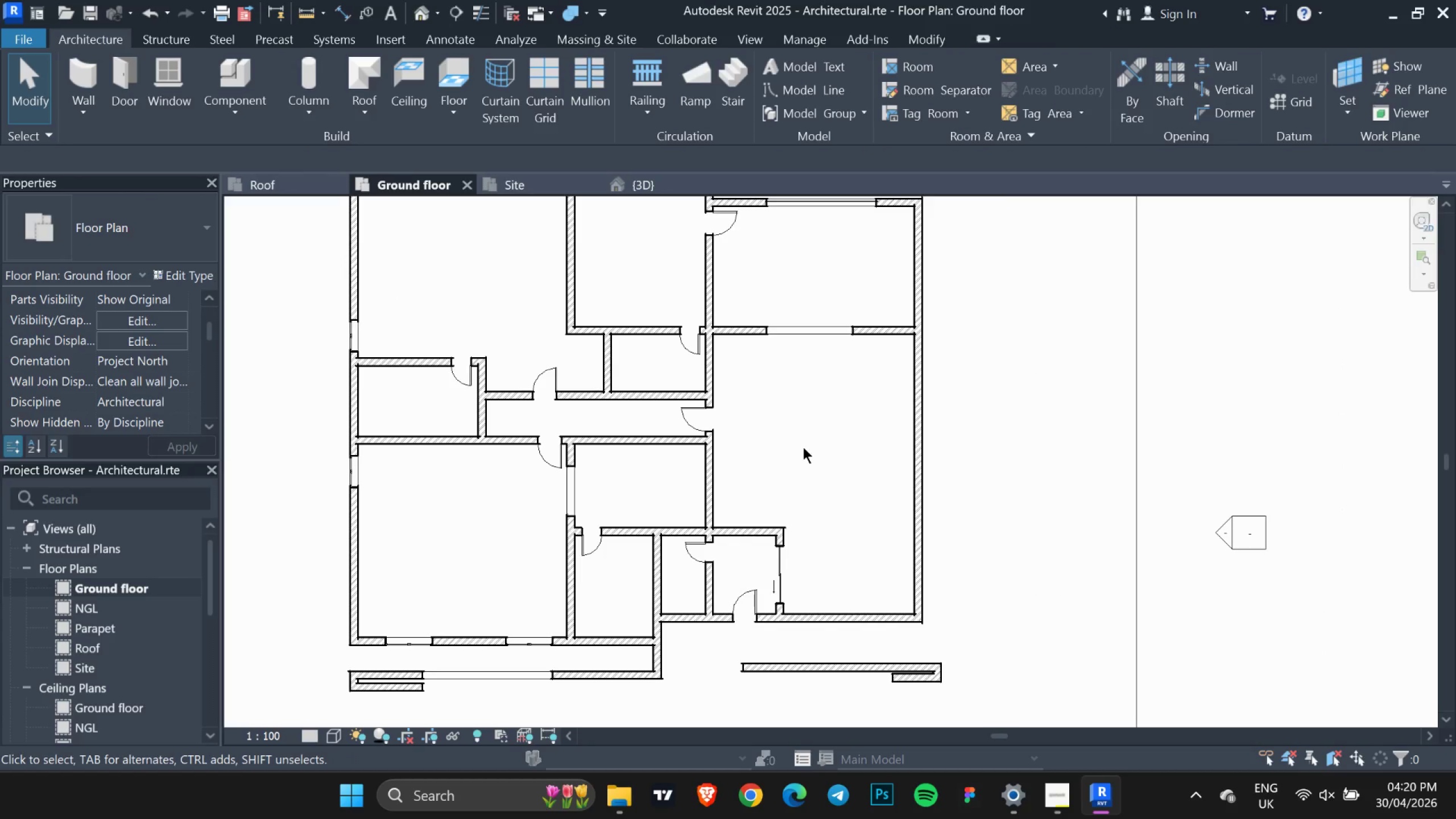 
key(Escape)
 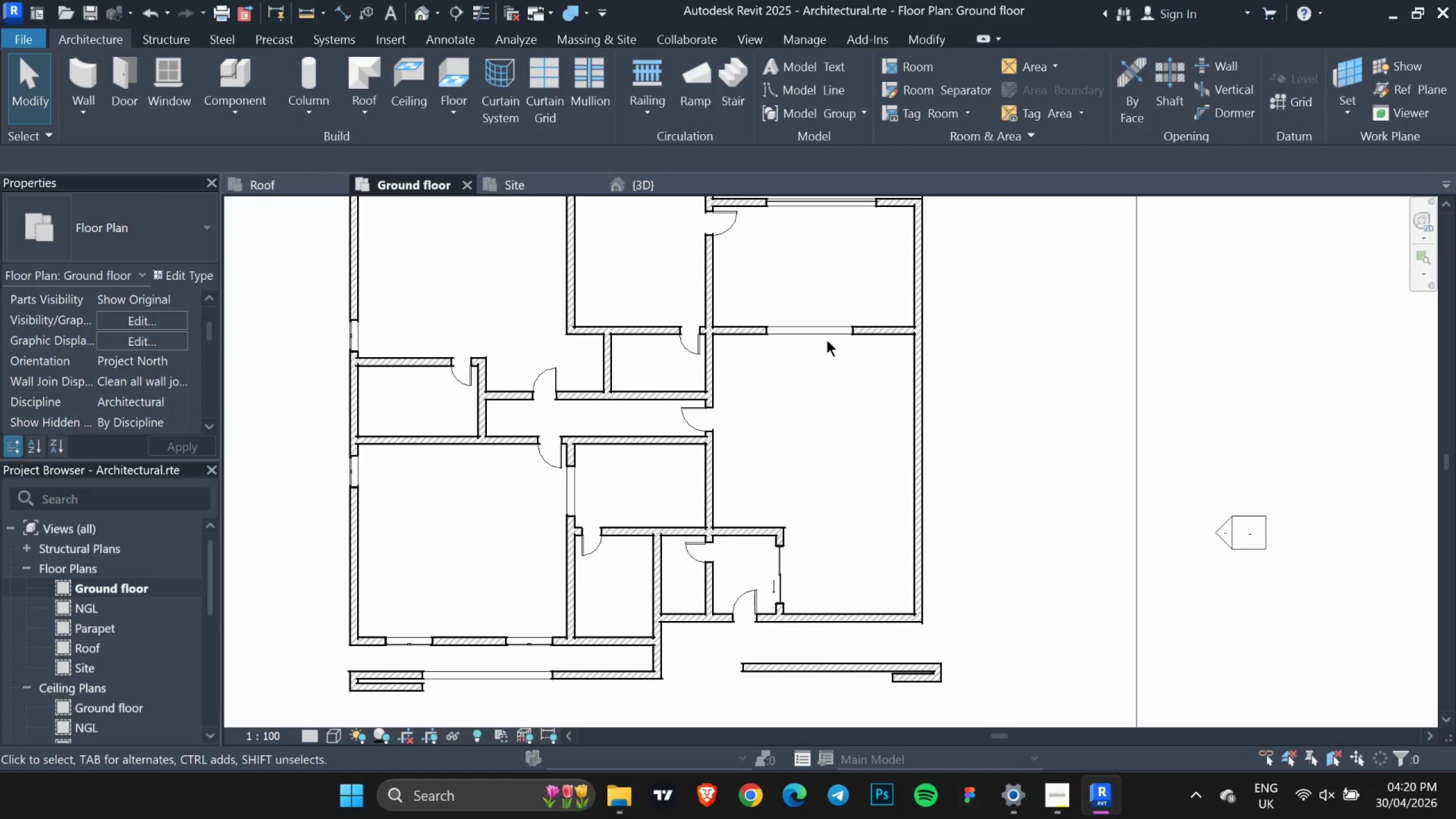 
scroll: coordinate [843, 431], scroll_direction: up, amount: 9.0
 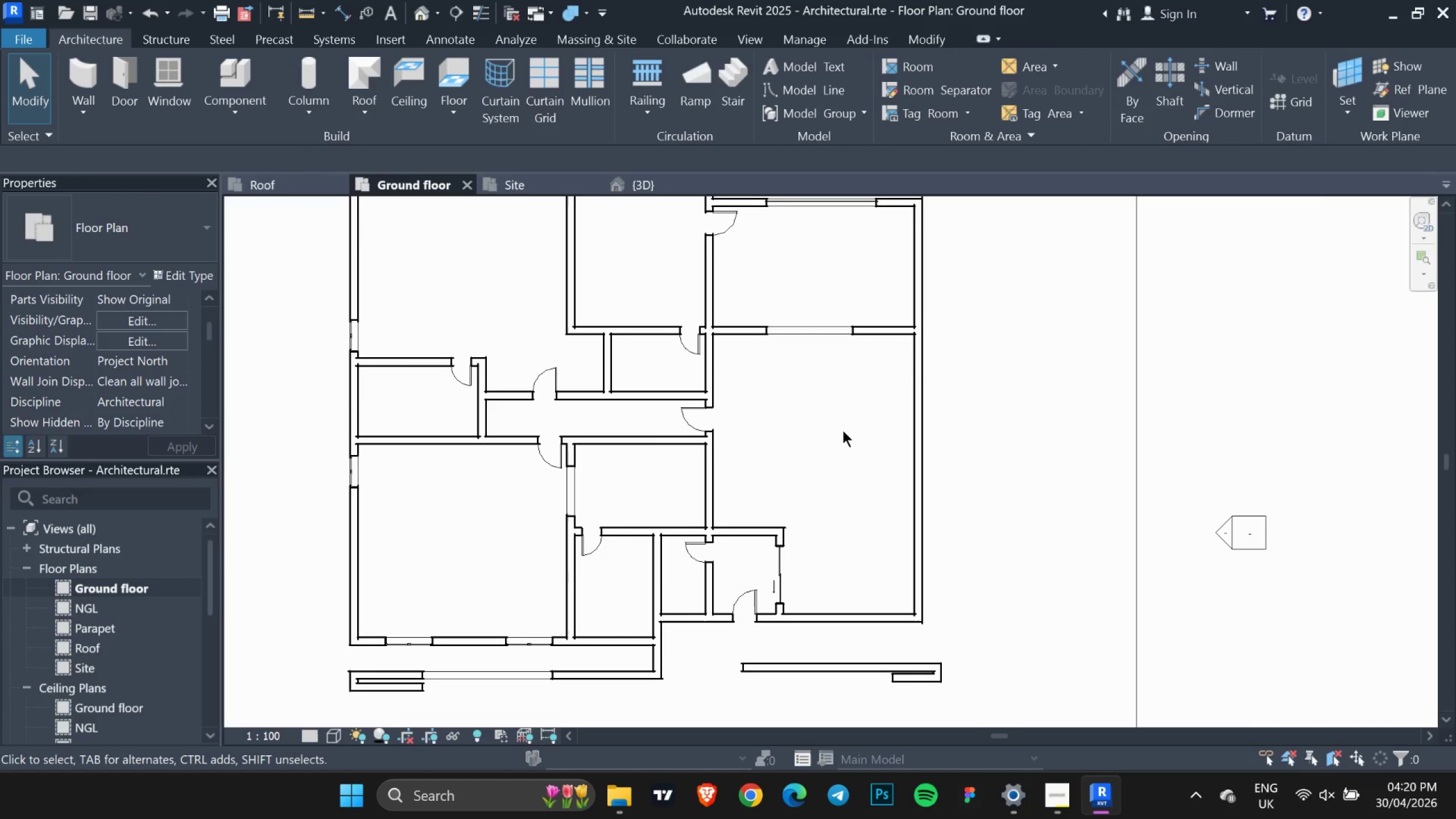 
key(Escape)
 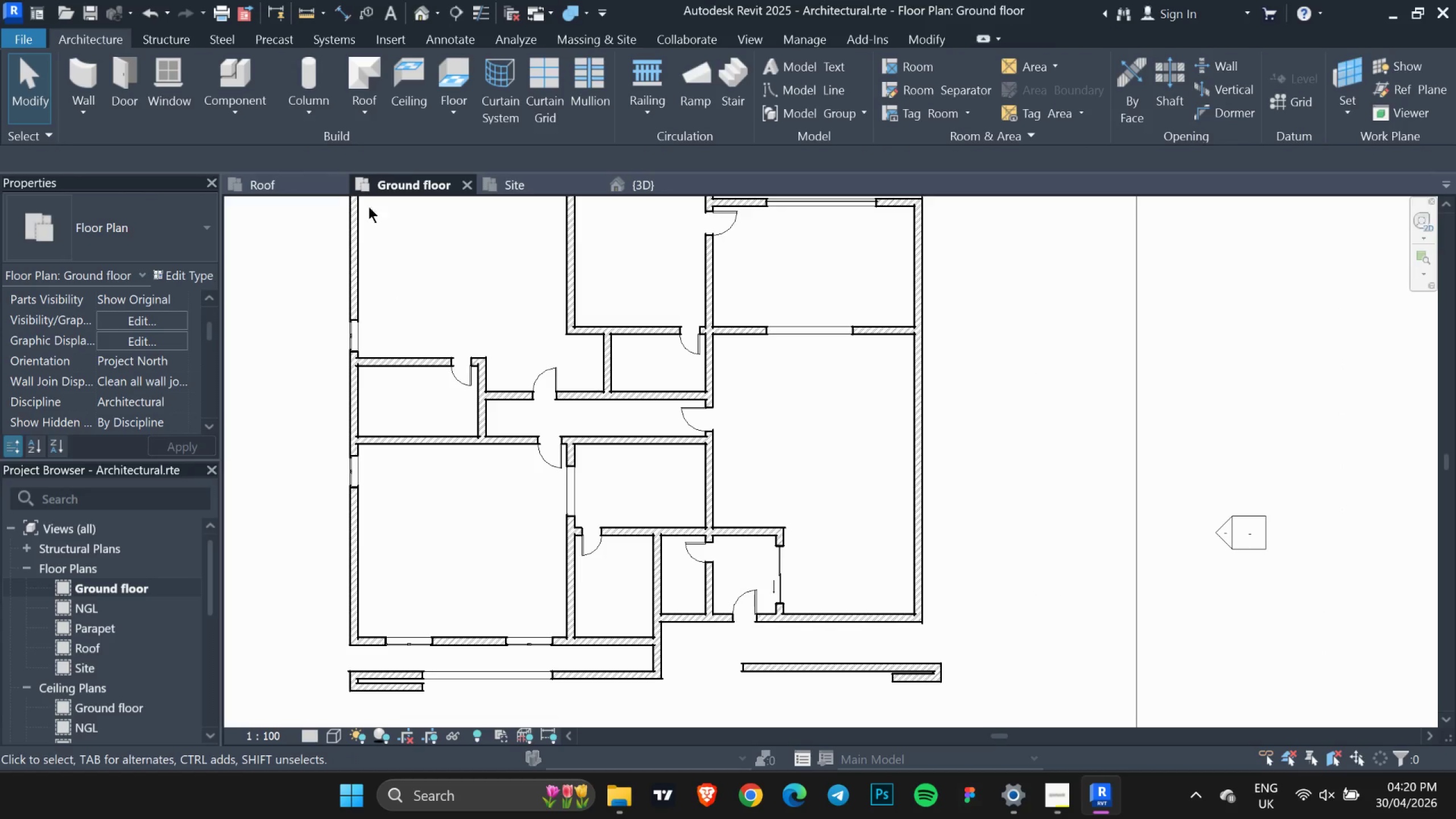 
key(Escape)
 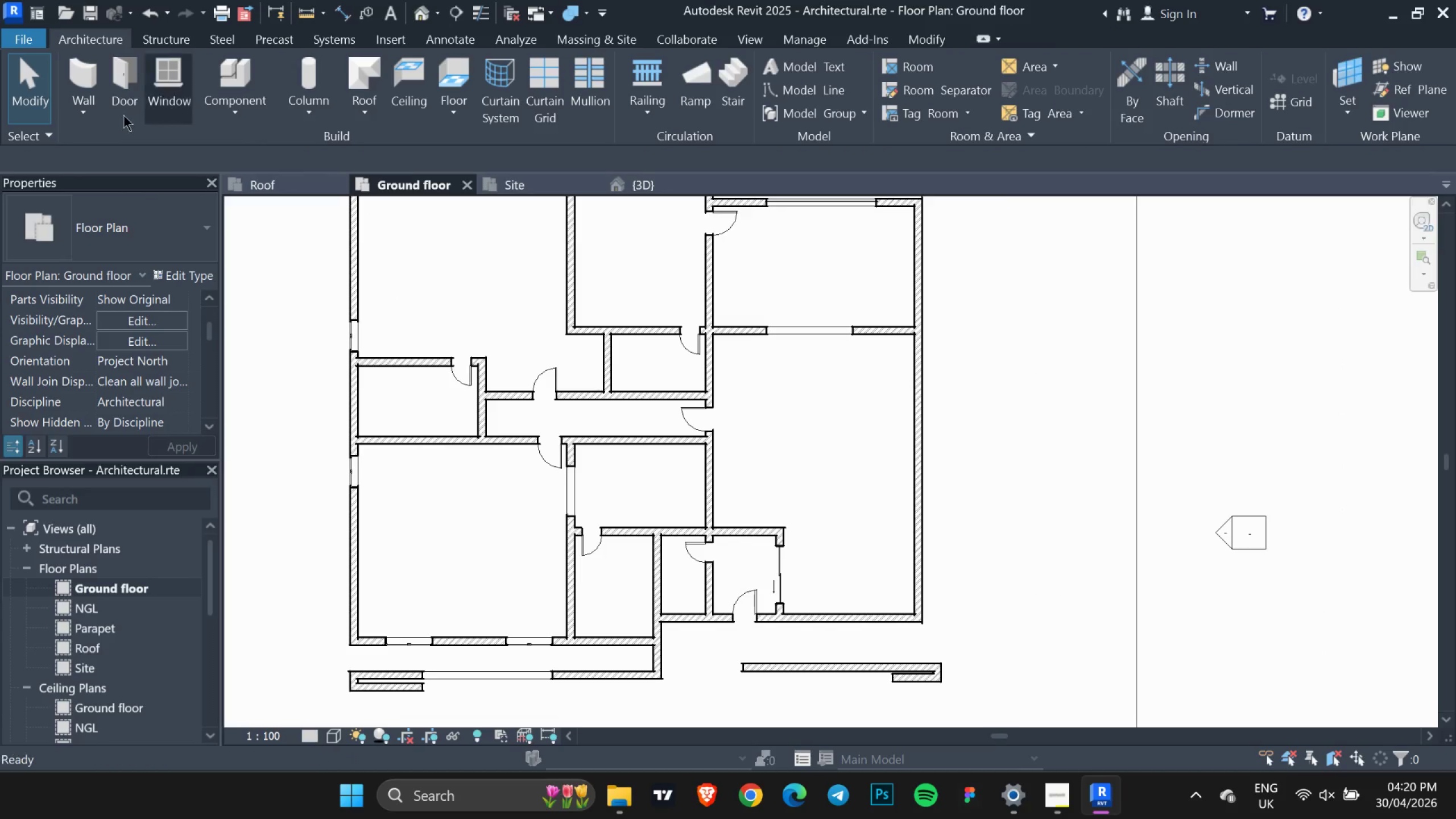 
key(Escape)
 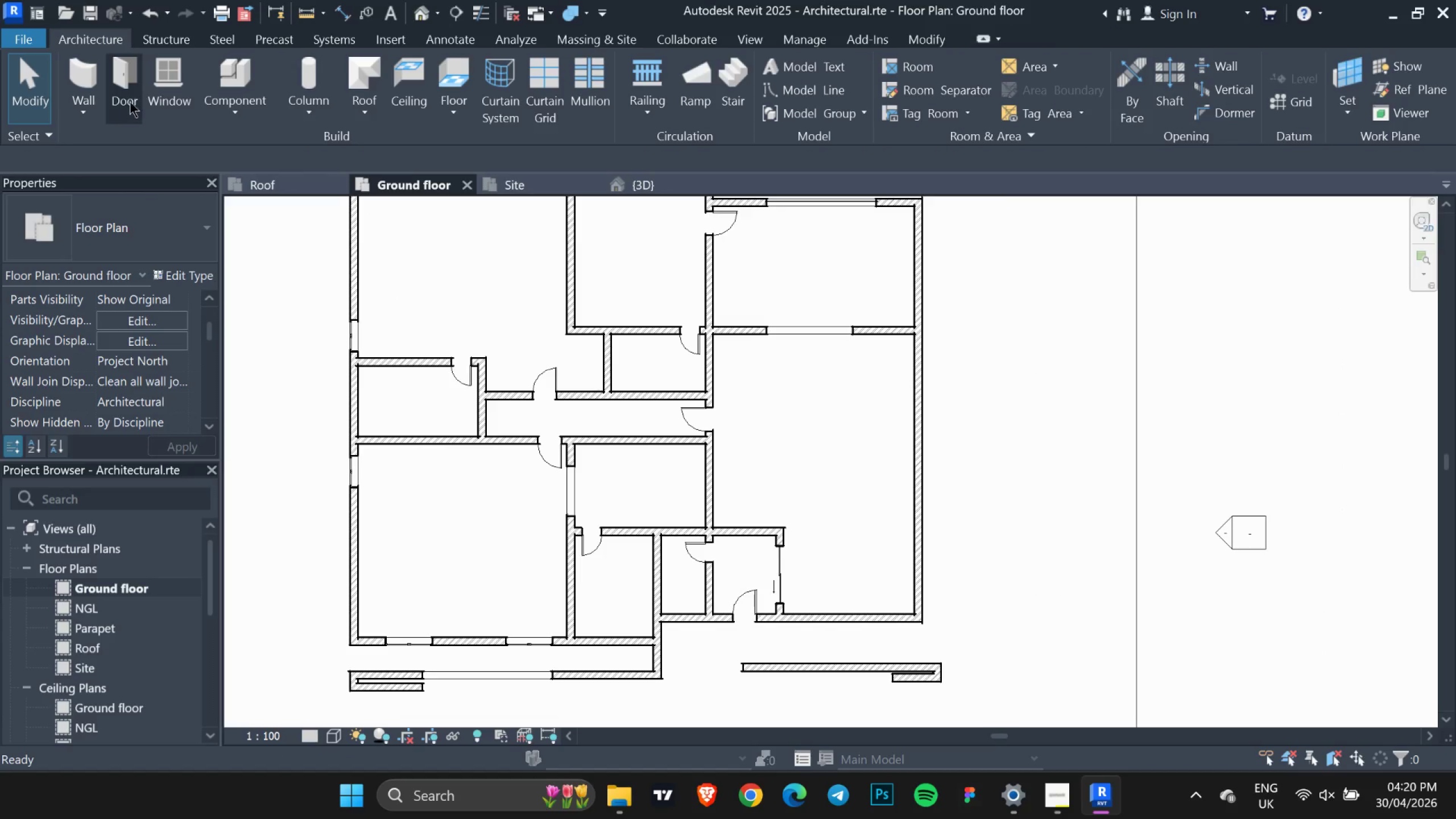 
key(Escape)
 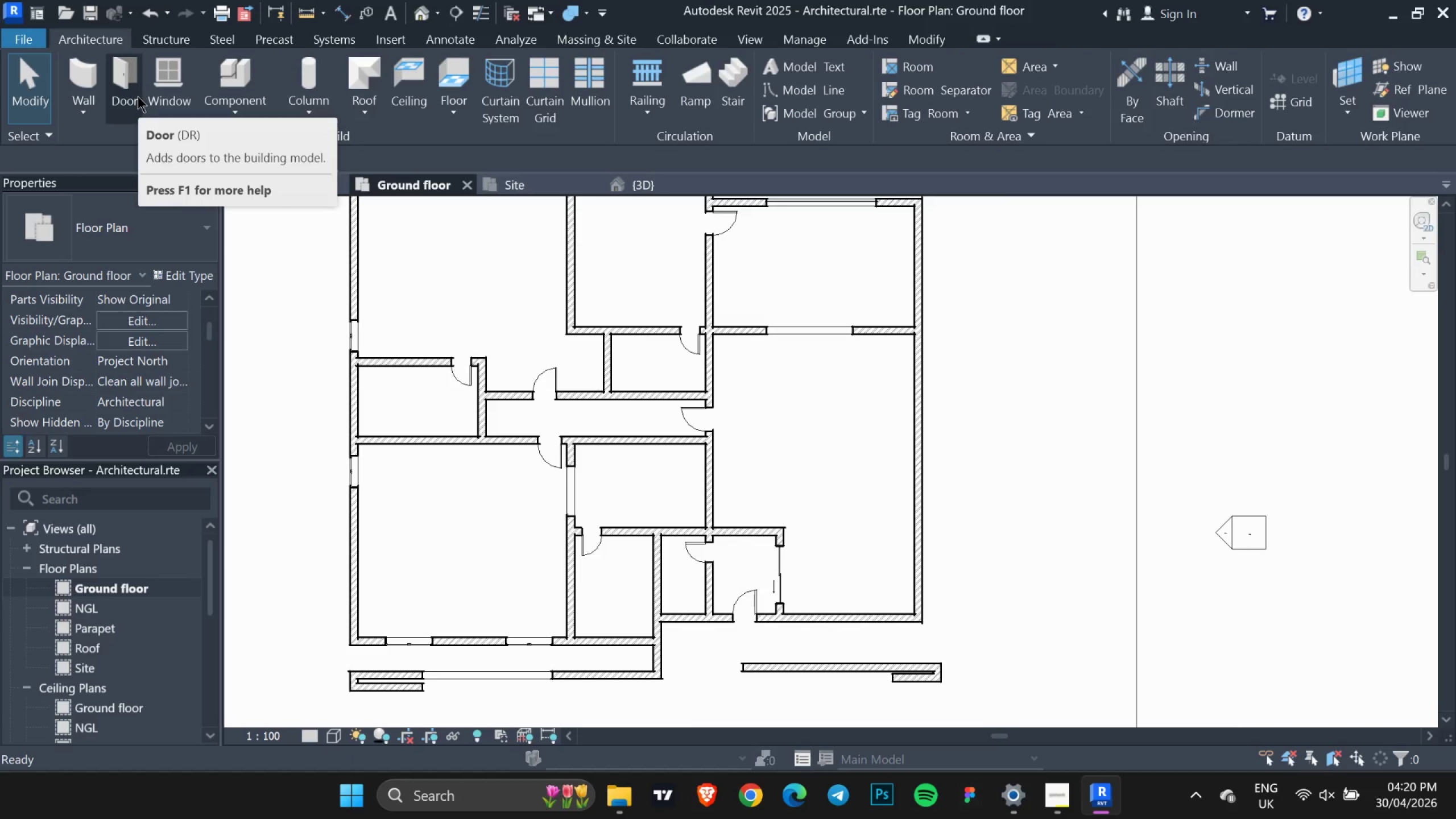 
left_click([86, 43])
 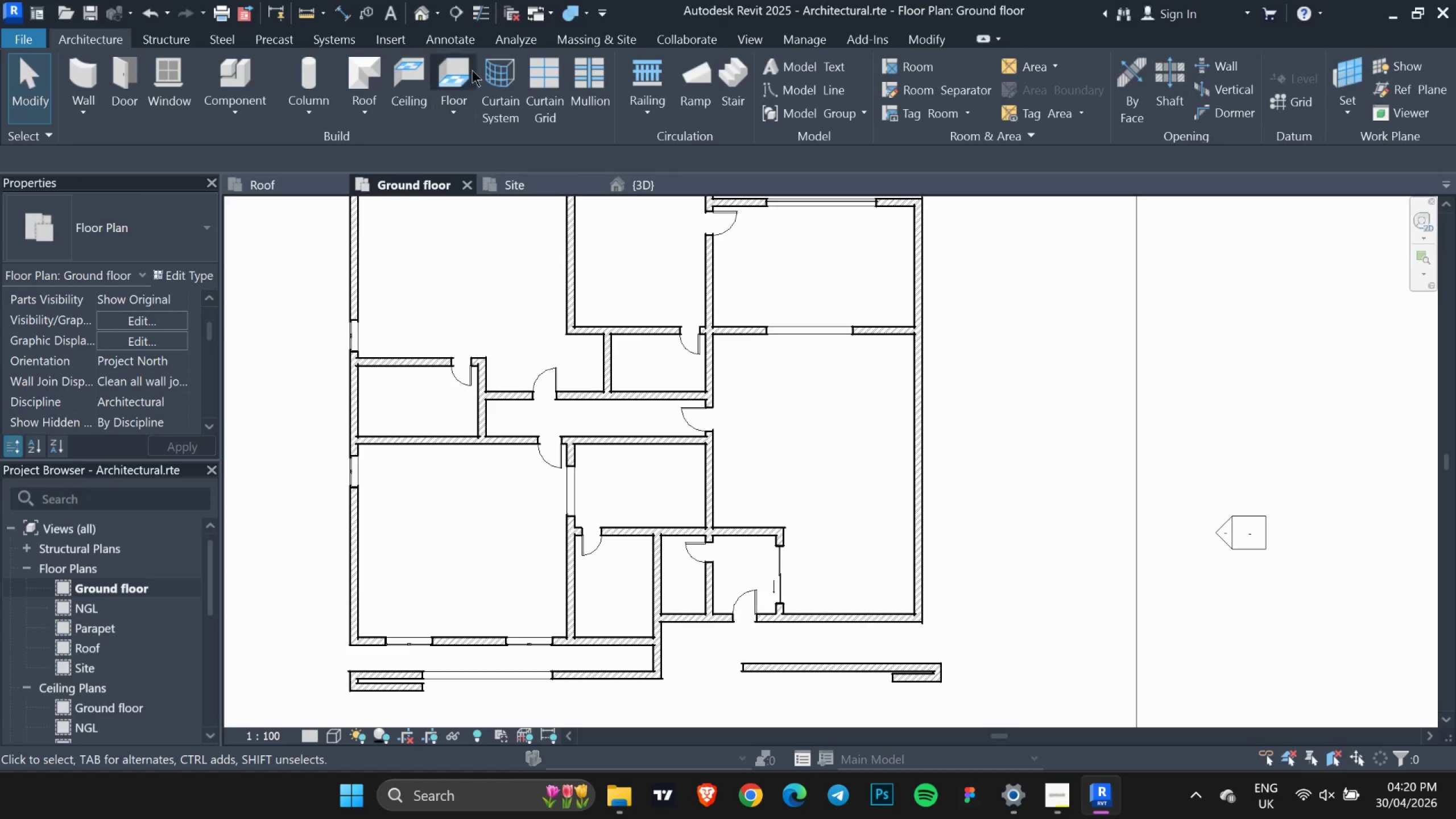 
left_click([451, 35])
 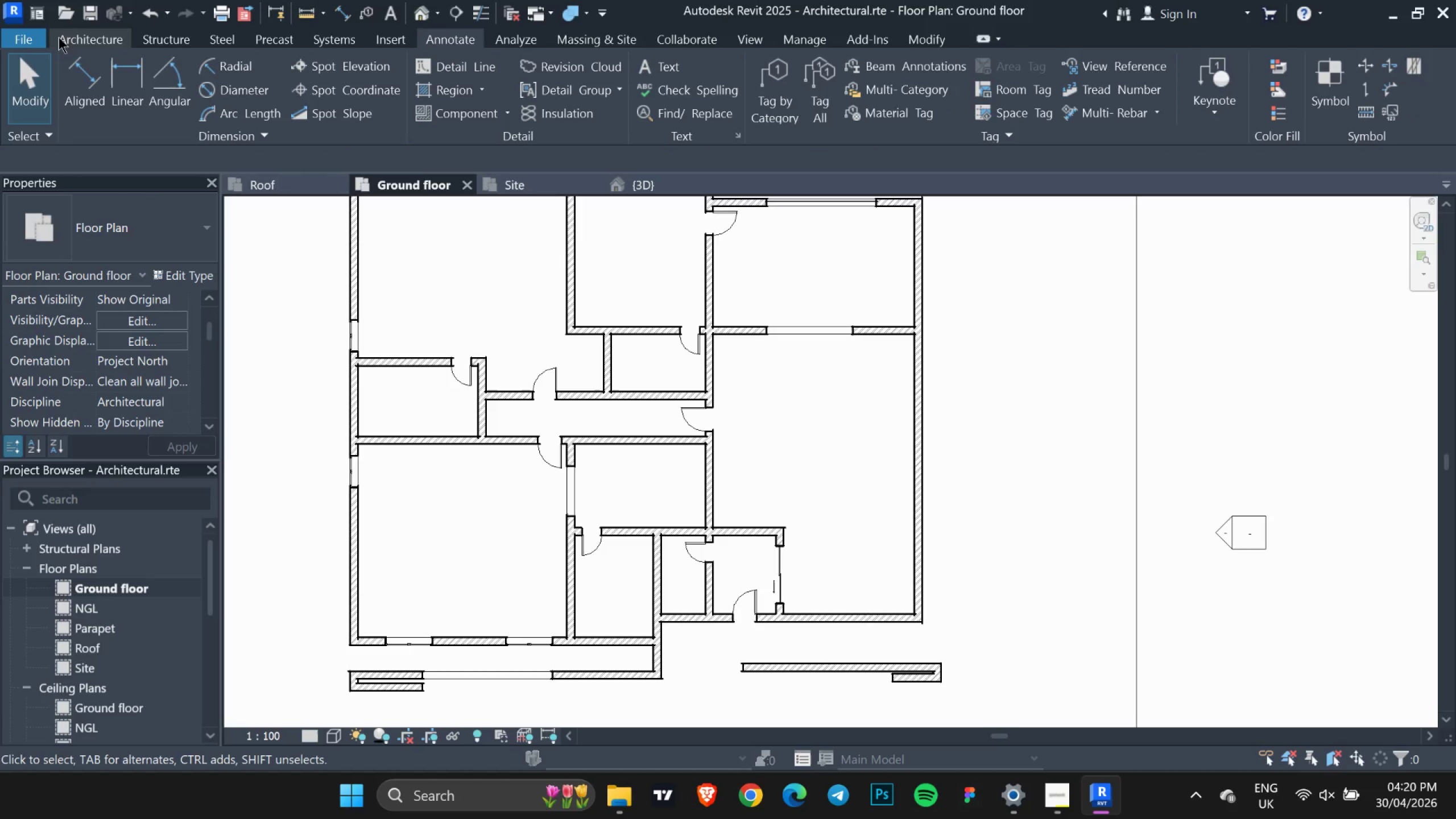 
left_click([56, 37])
 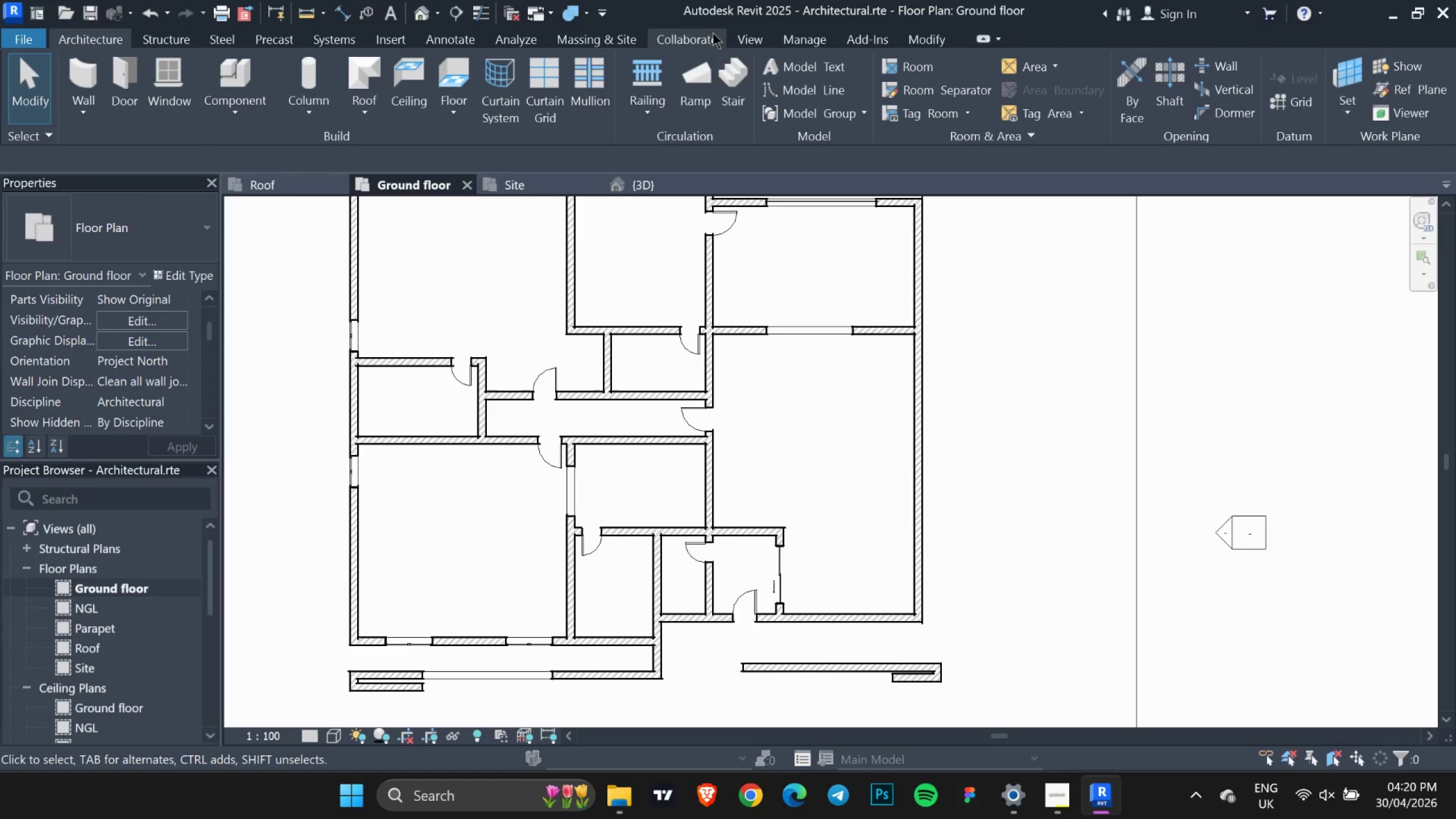 
left_click([897, 67])
 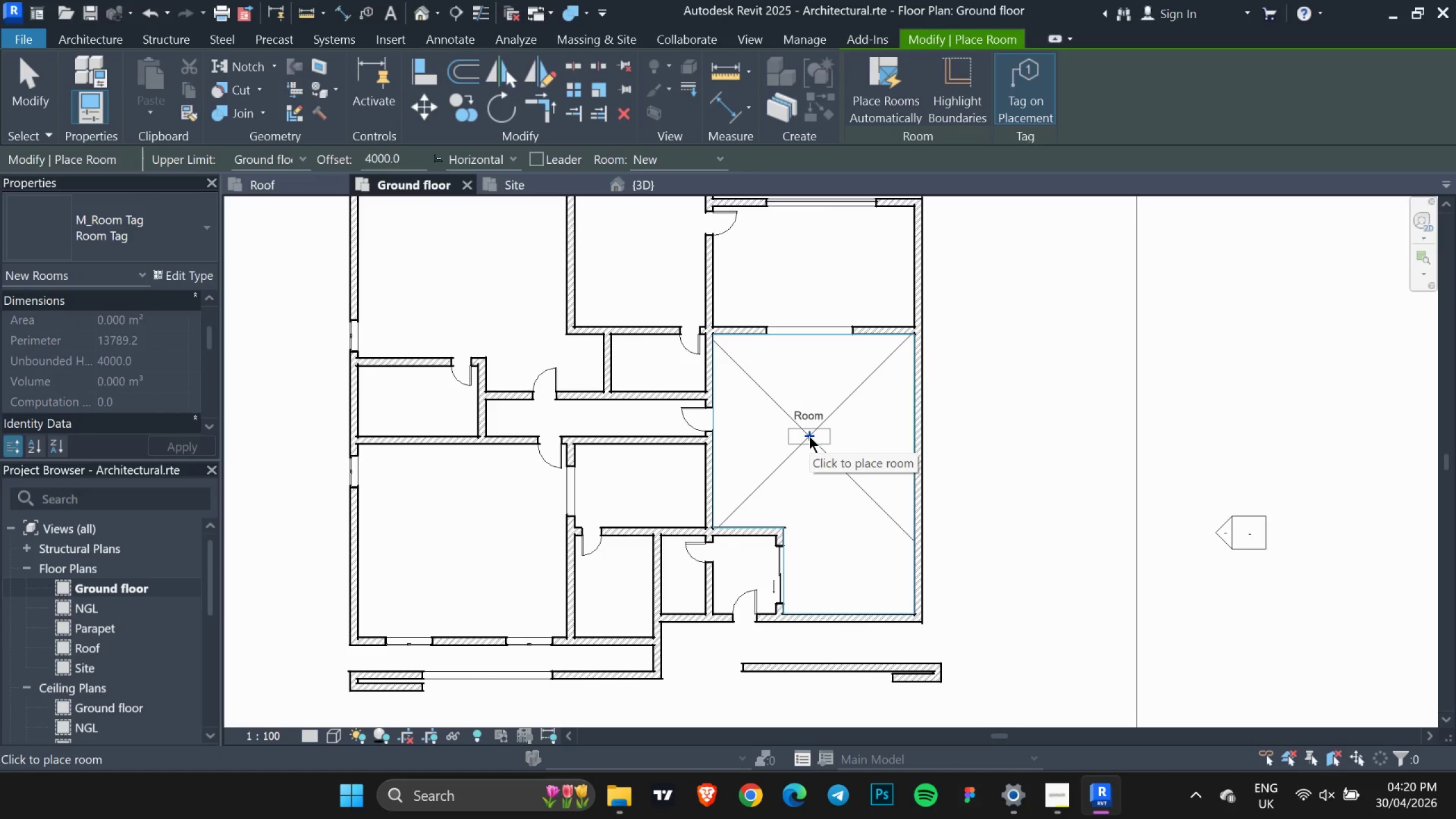 
left_click([813, 434])
 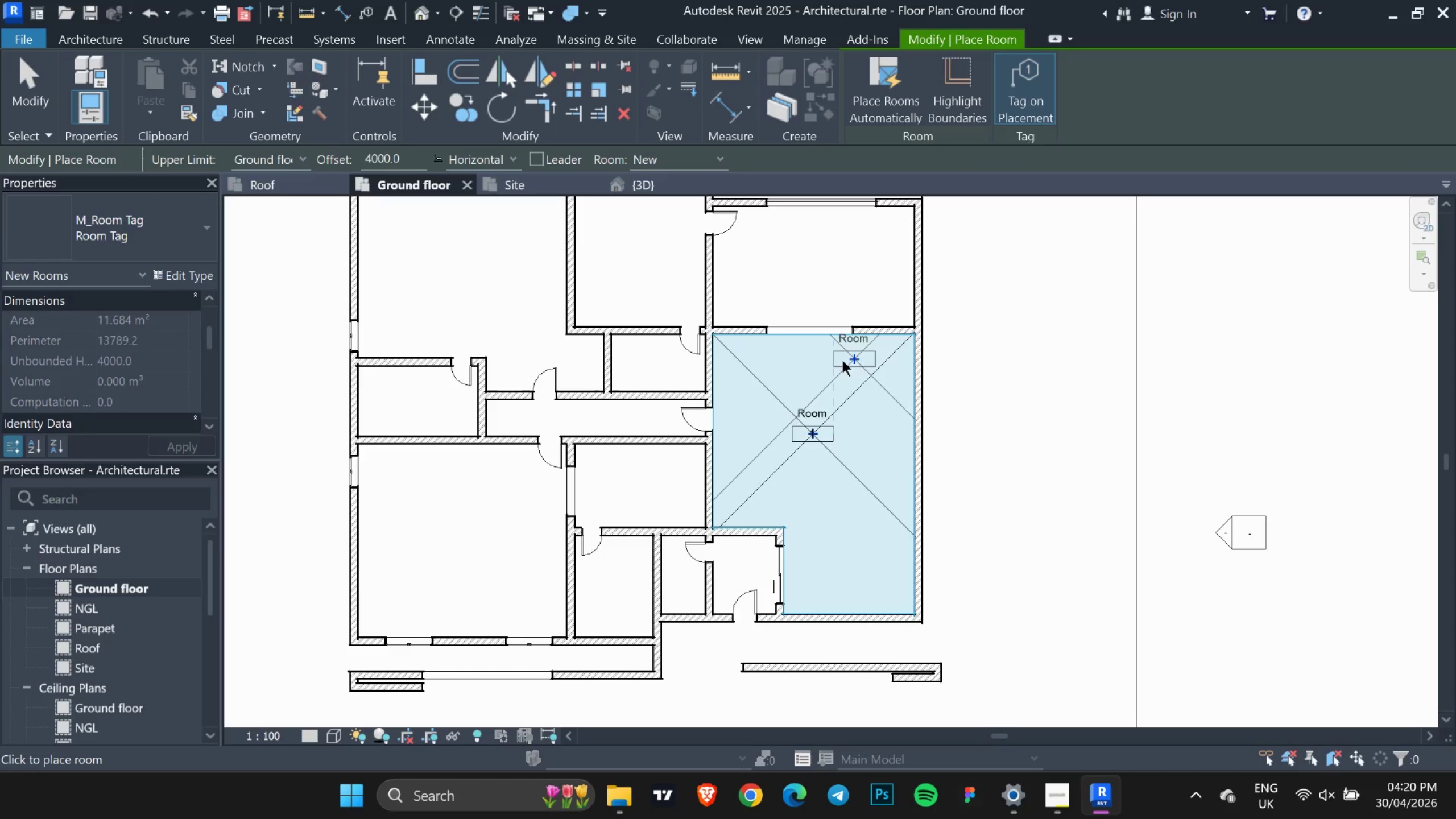 
key(Escape)
 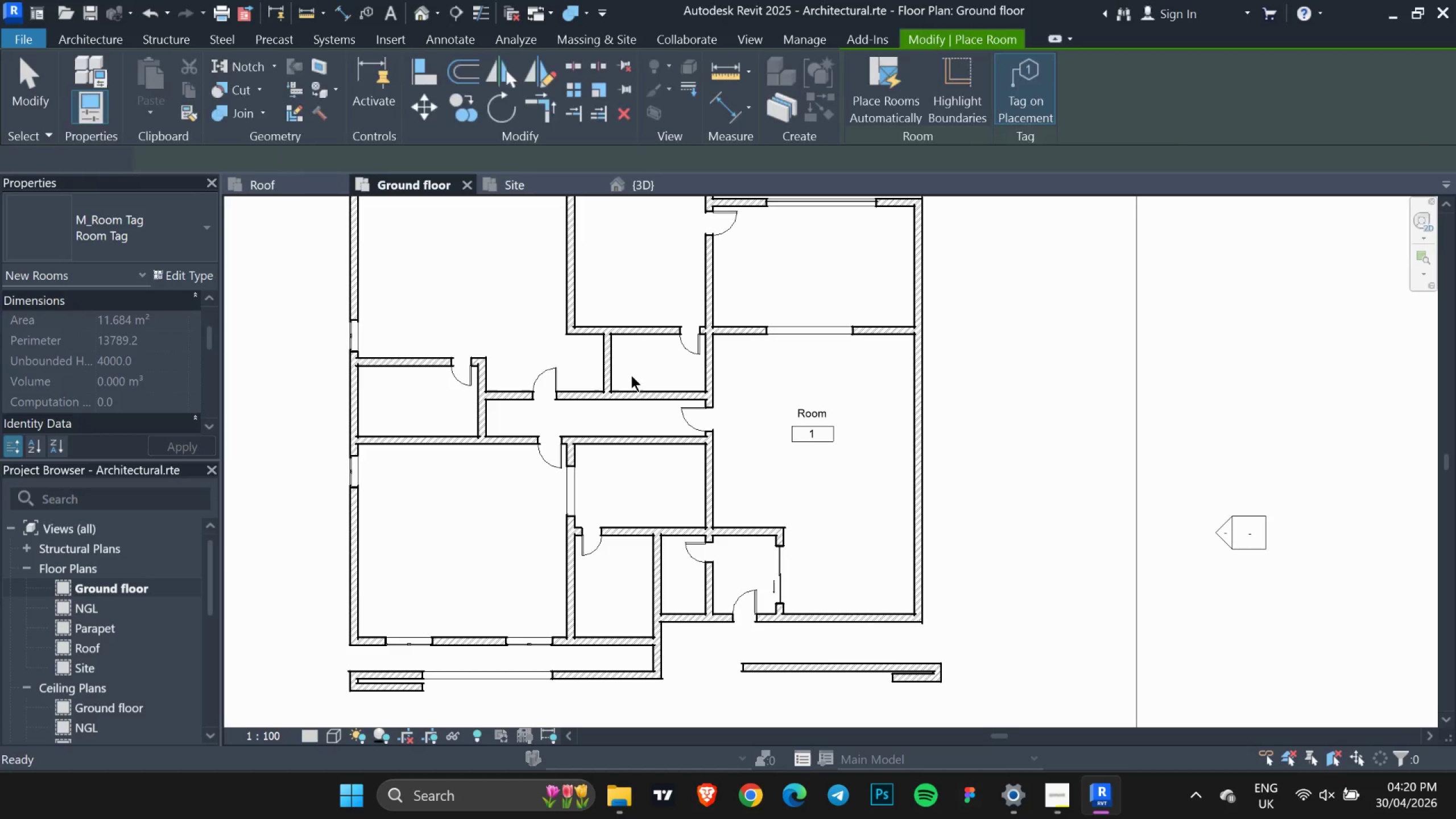 
key(Escape)
 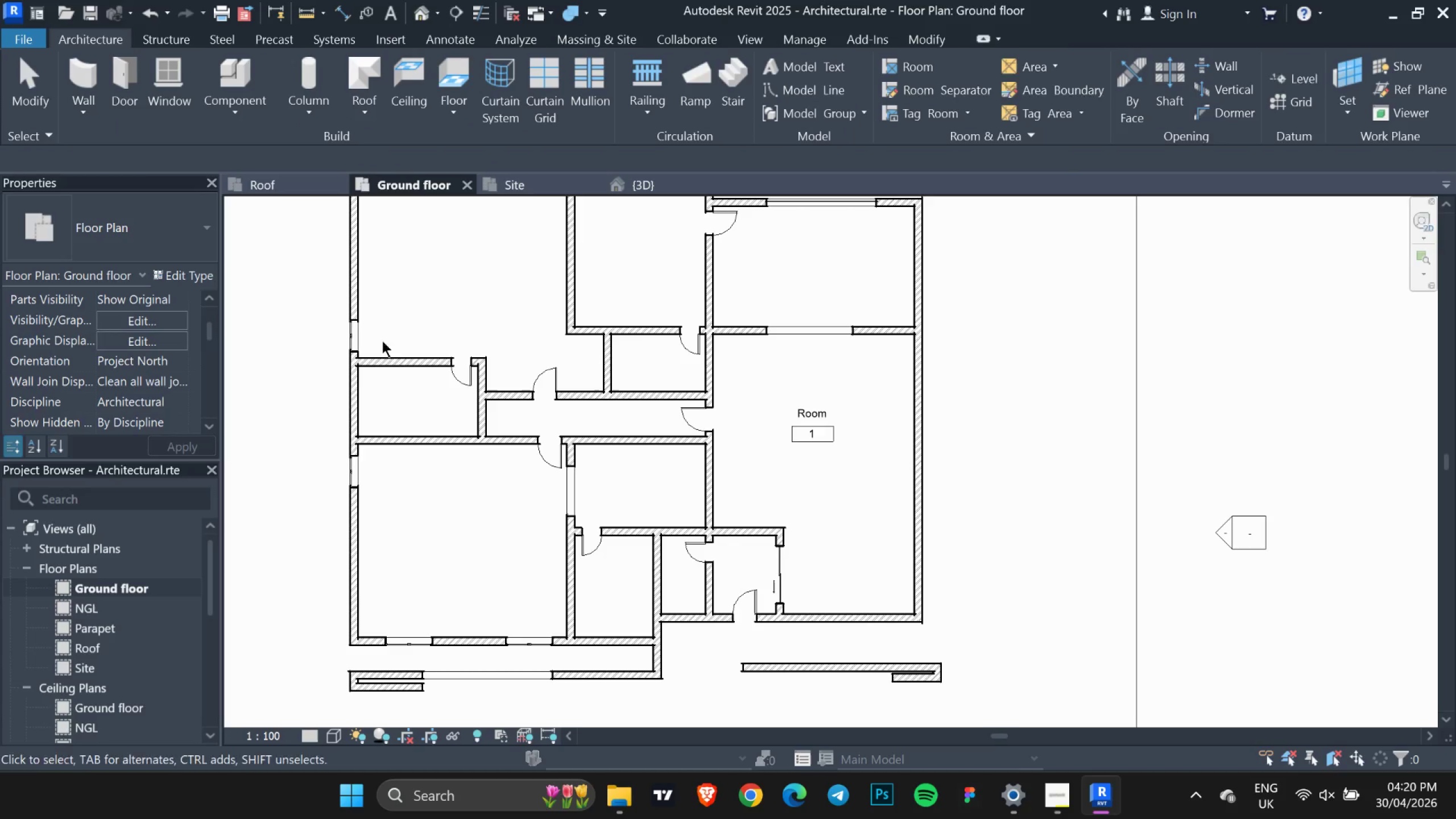 
key(Escape)
 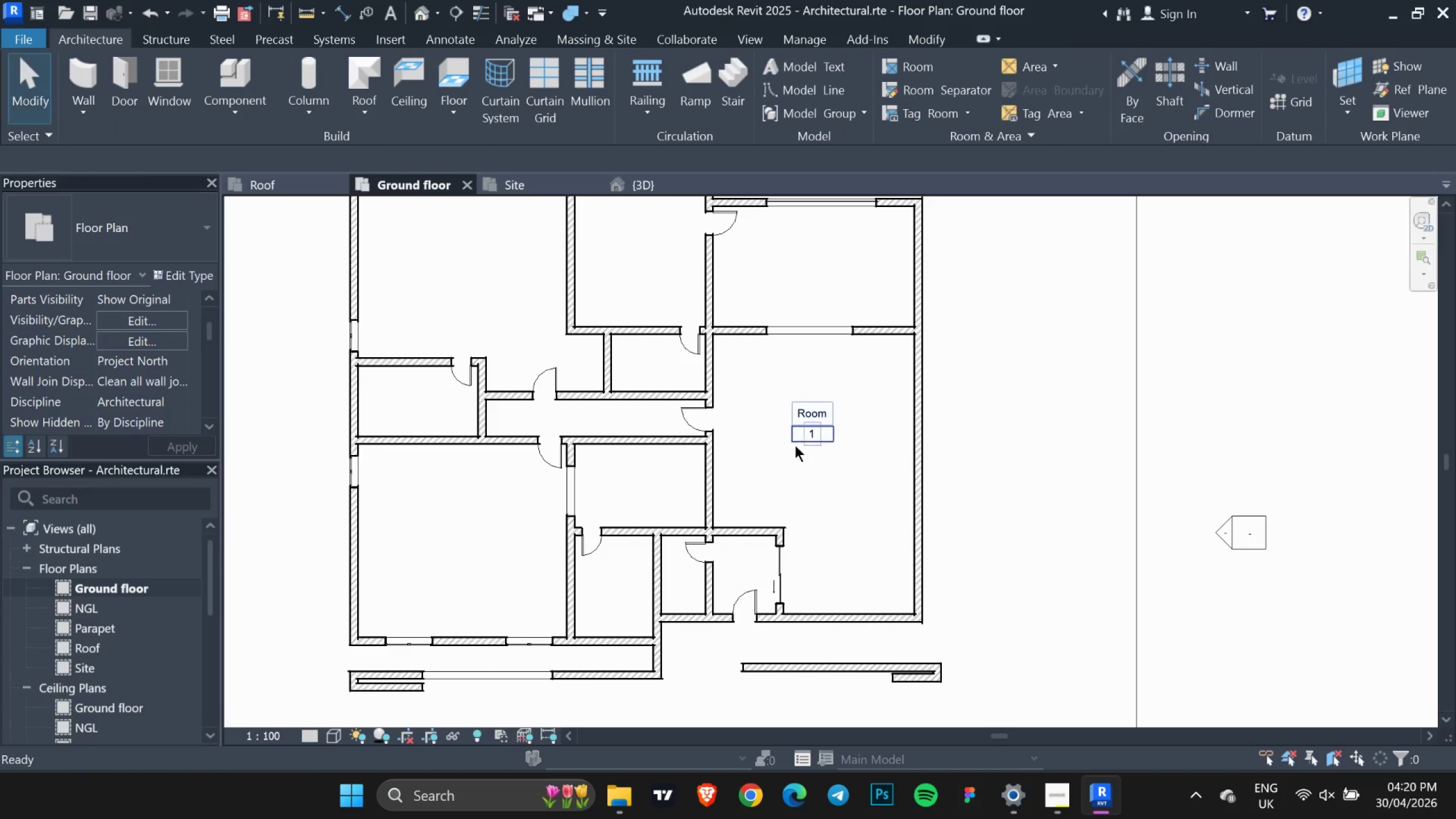 
key(Escape)
 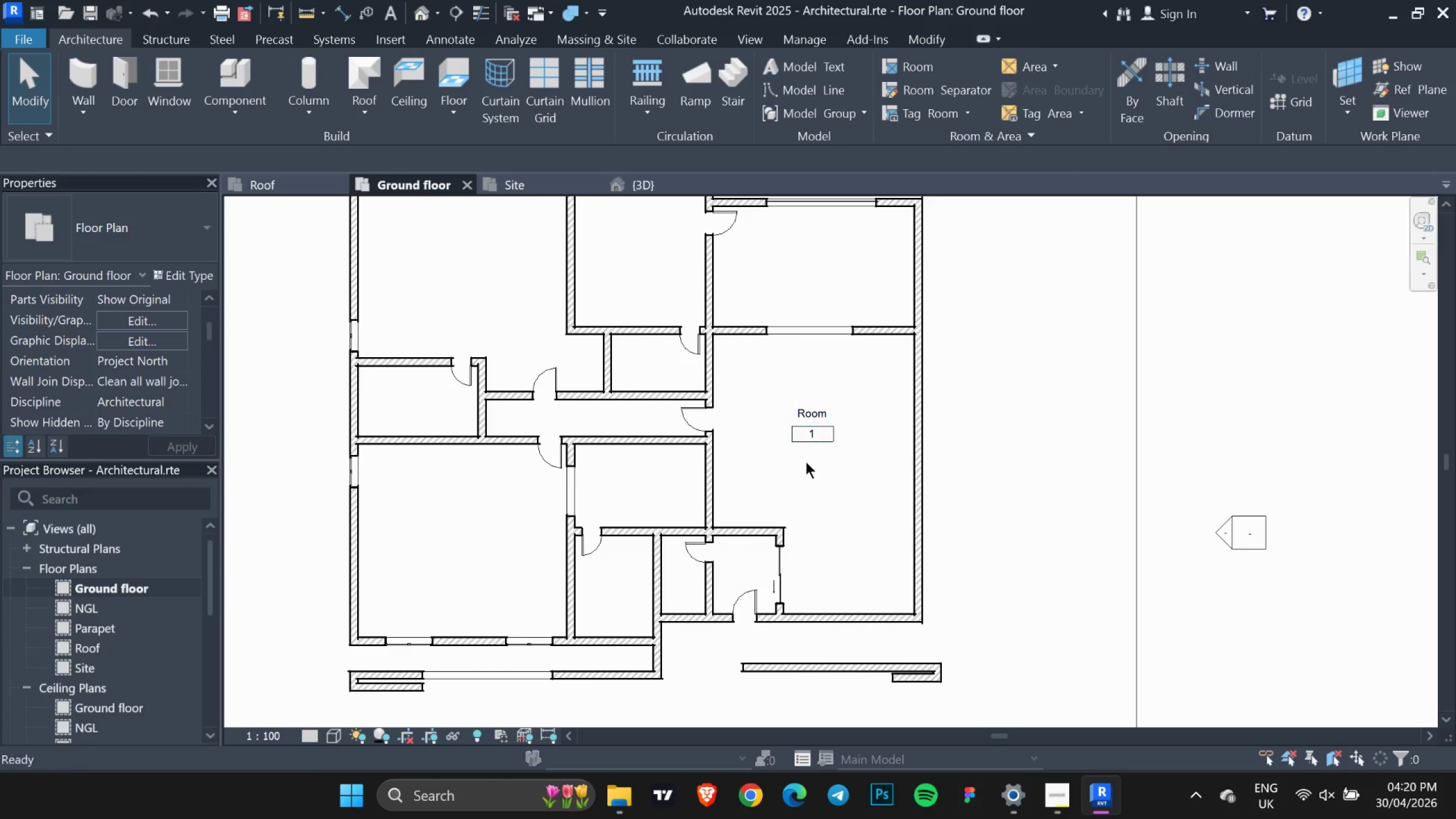 
key(Escape)
 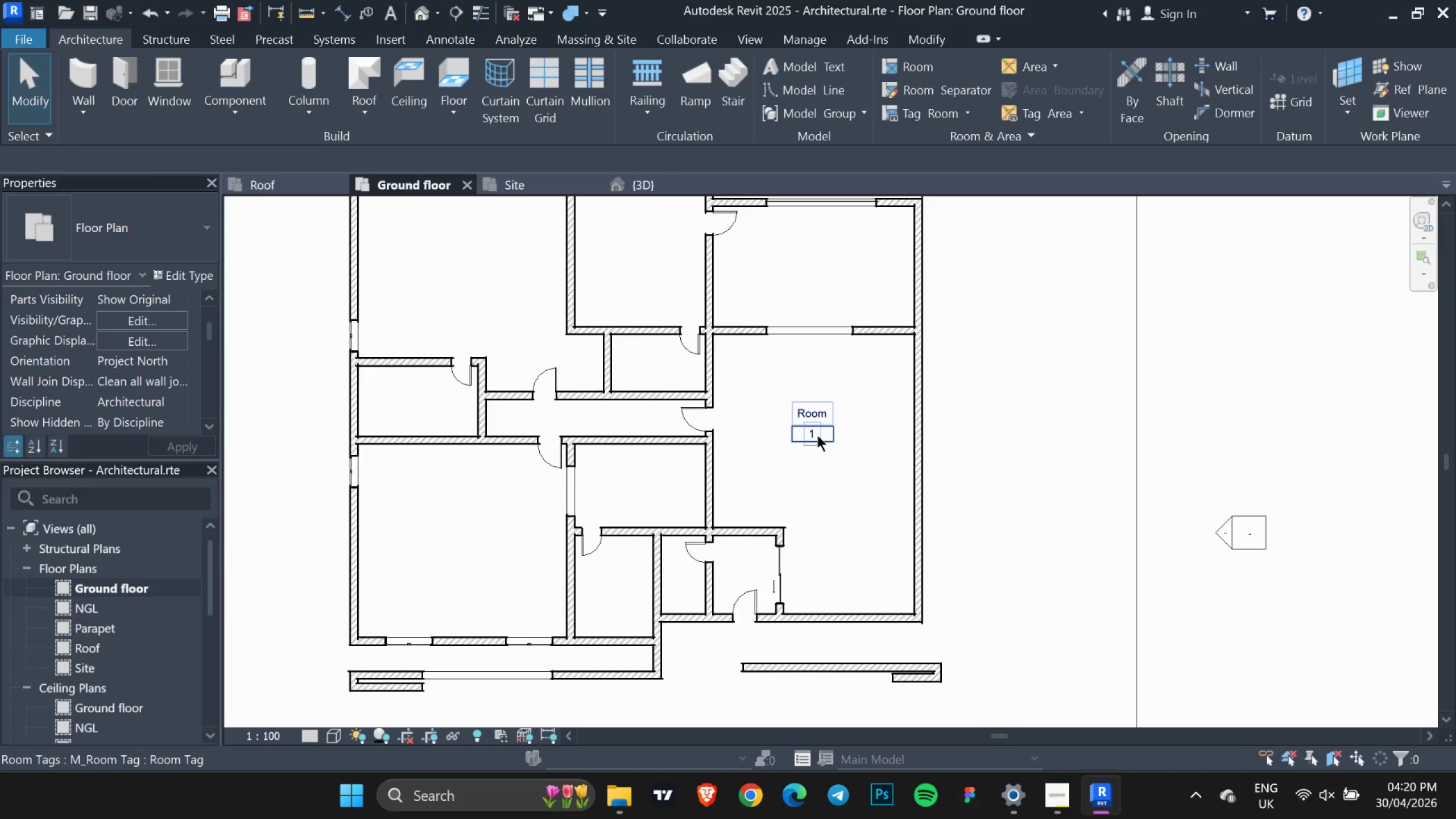 
left_click([817, 435])
 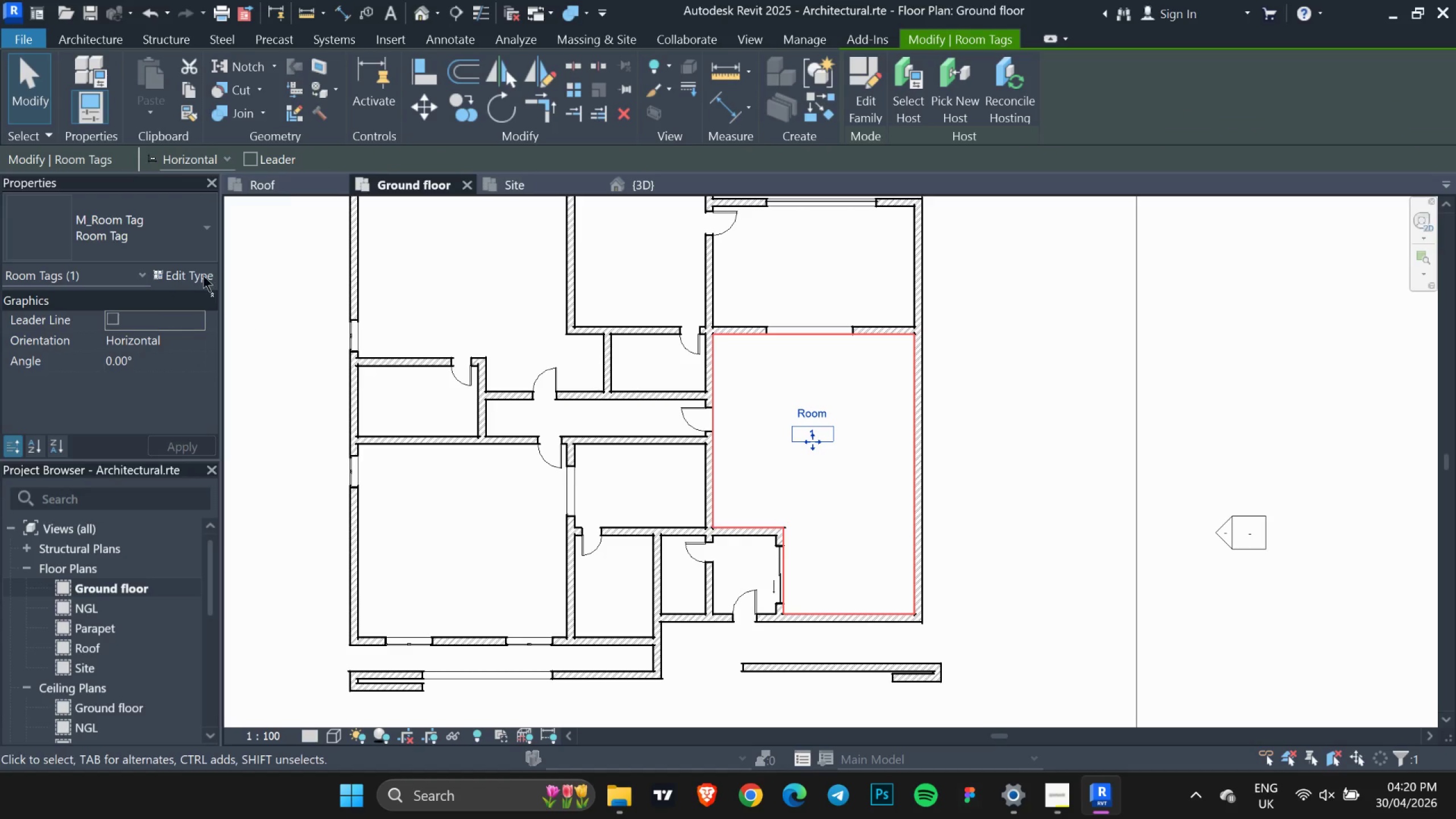 
left_click([146, 229])
 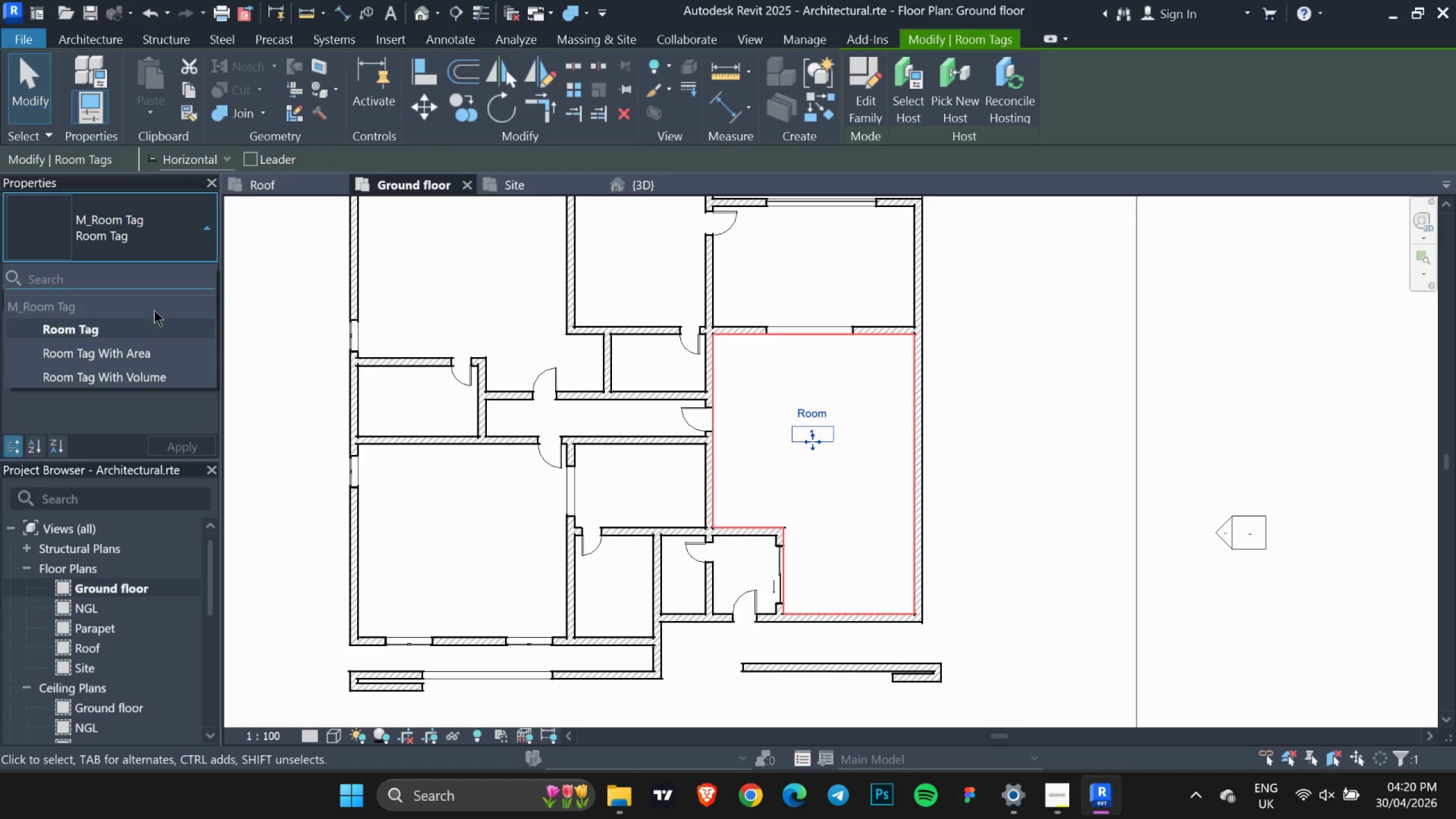 
left_click([165, 353])
 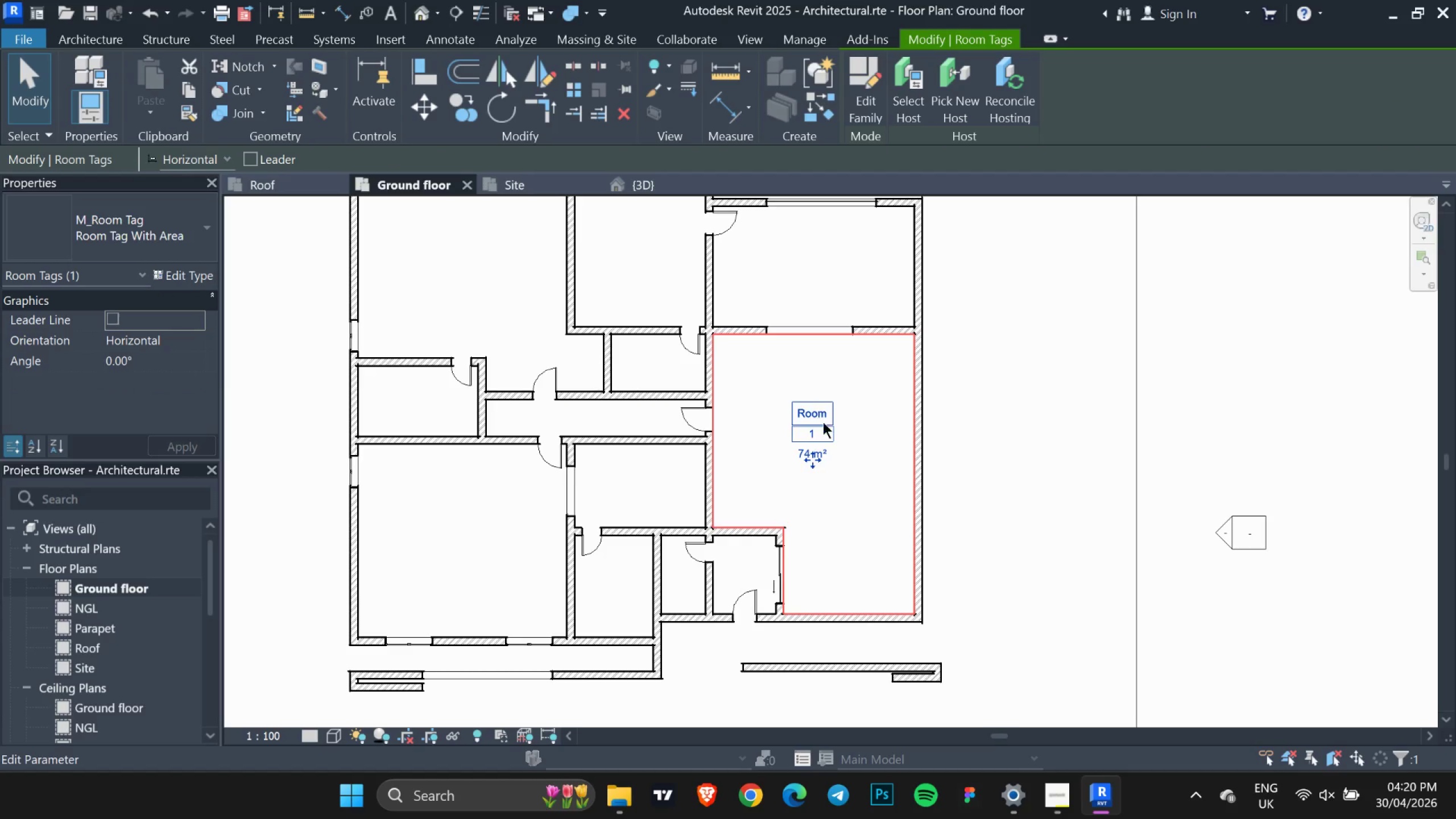 
left_click([879, 441])
 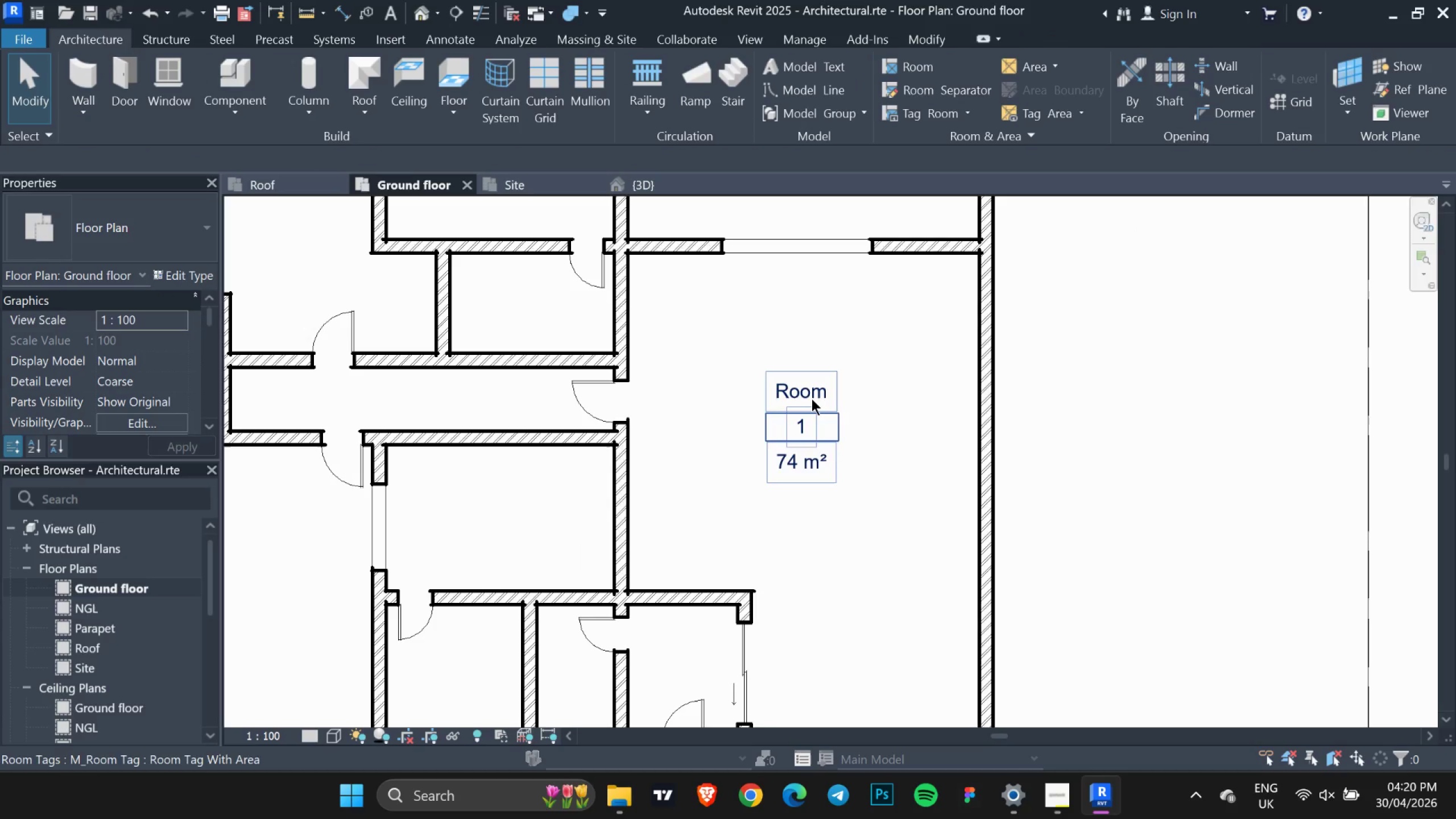 
scroll: coordinate [827, 443], scroll_direction: up, amount: 4.0
 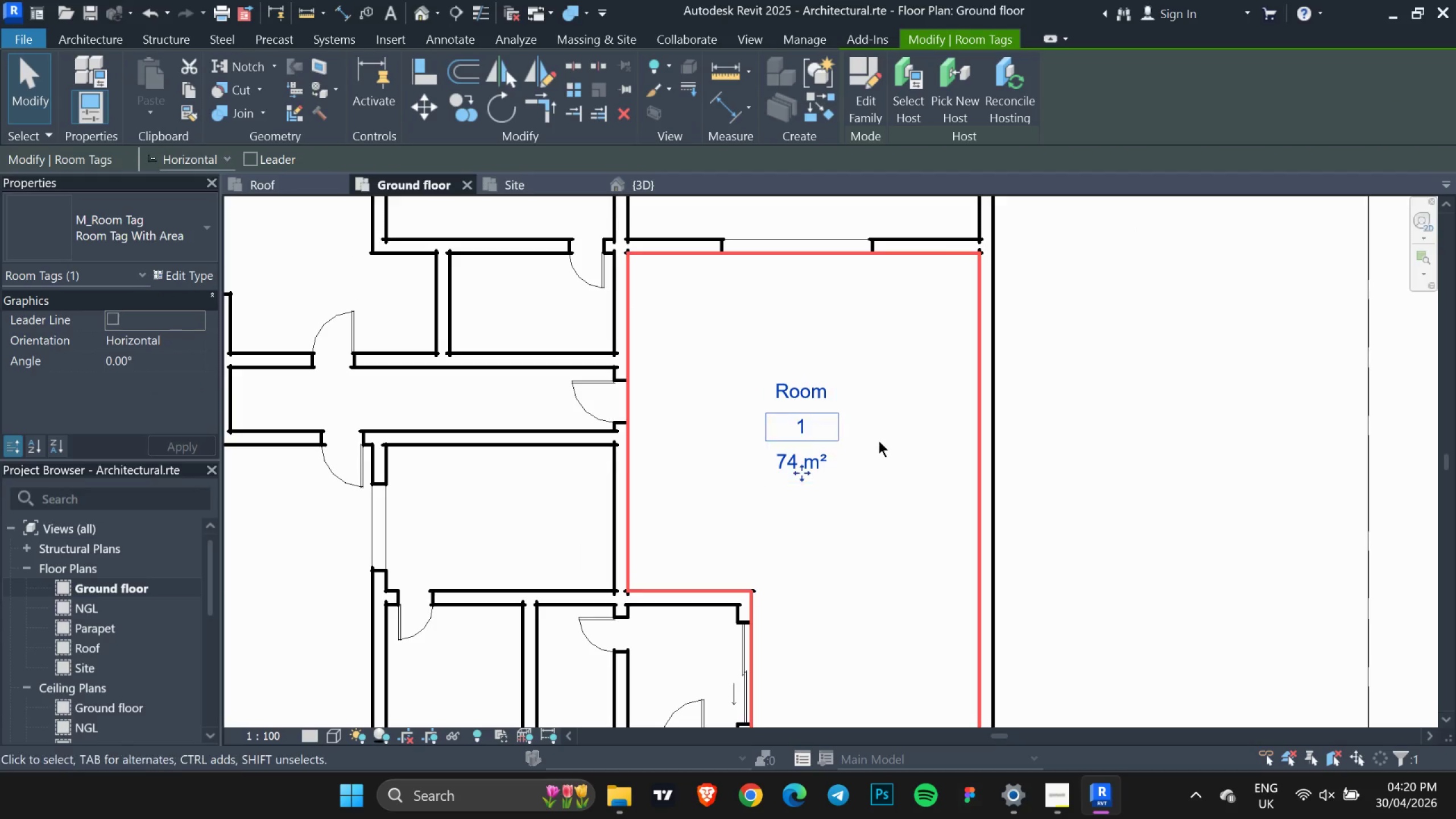 
left_click([812, 399])
 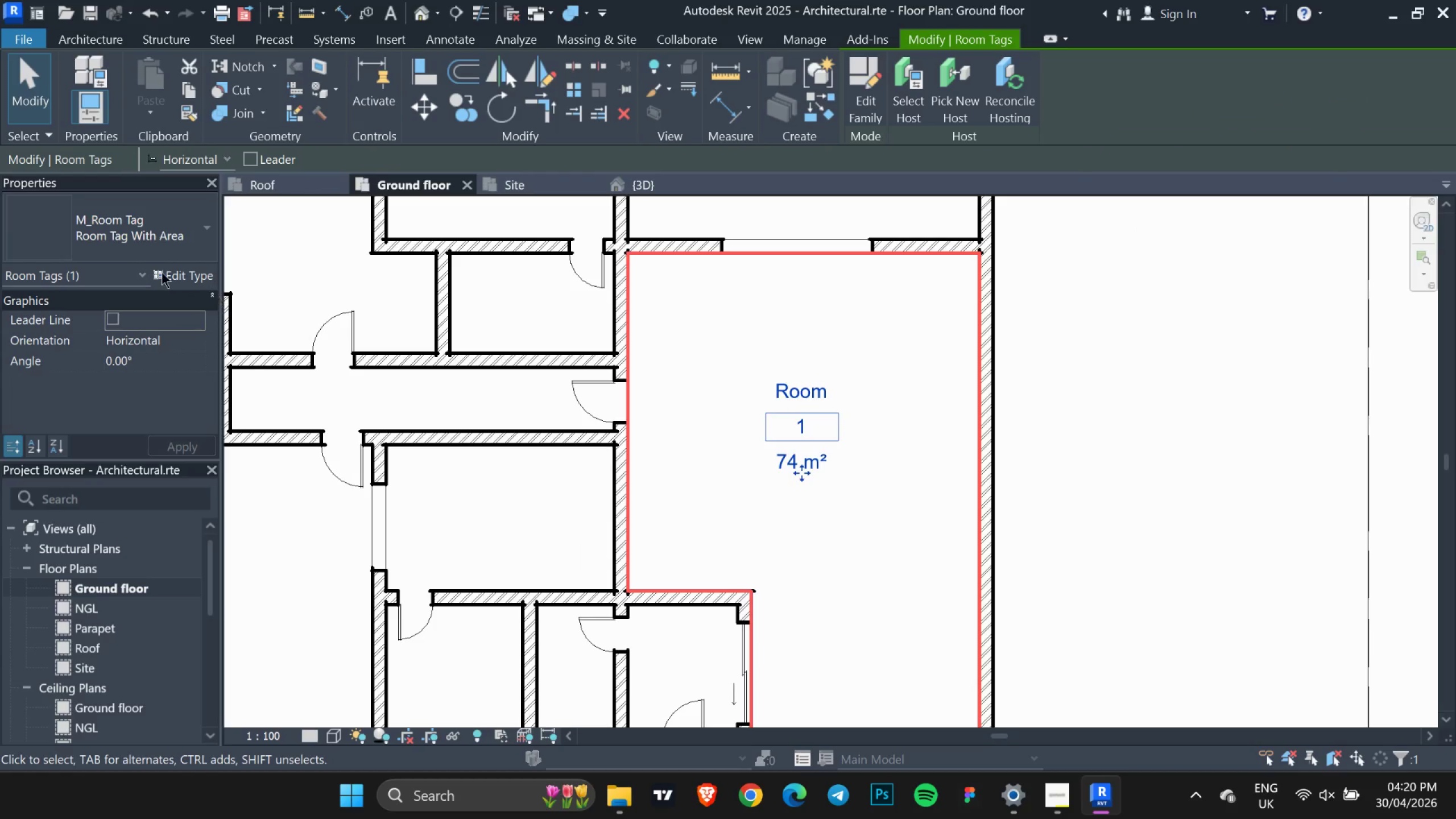 
left_click([160, 272])
 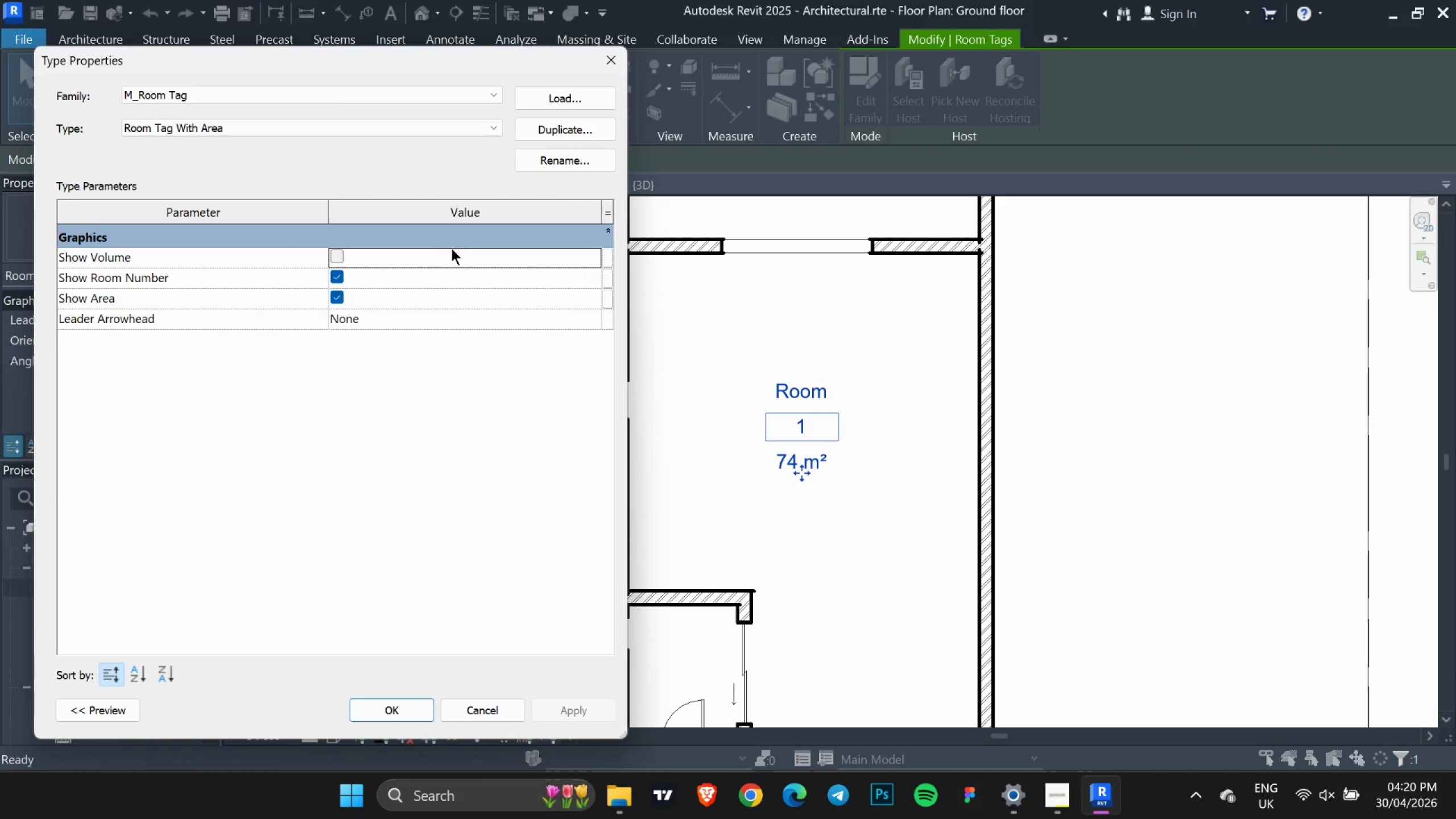 
left_click([343, 278])
 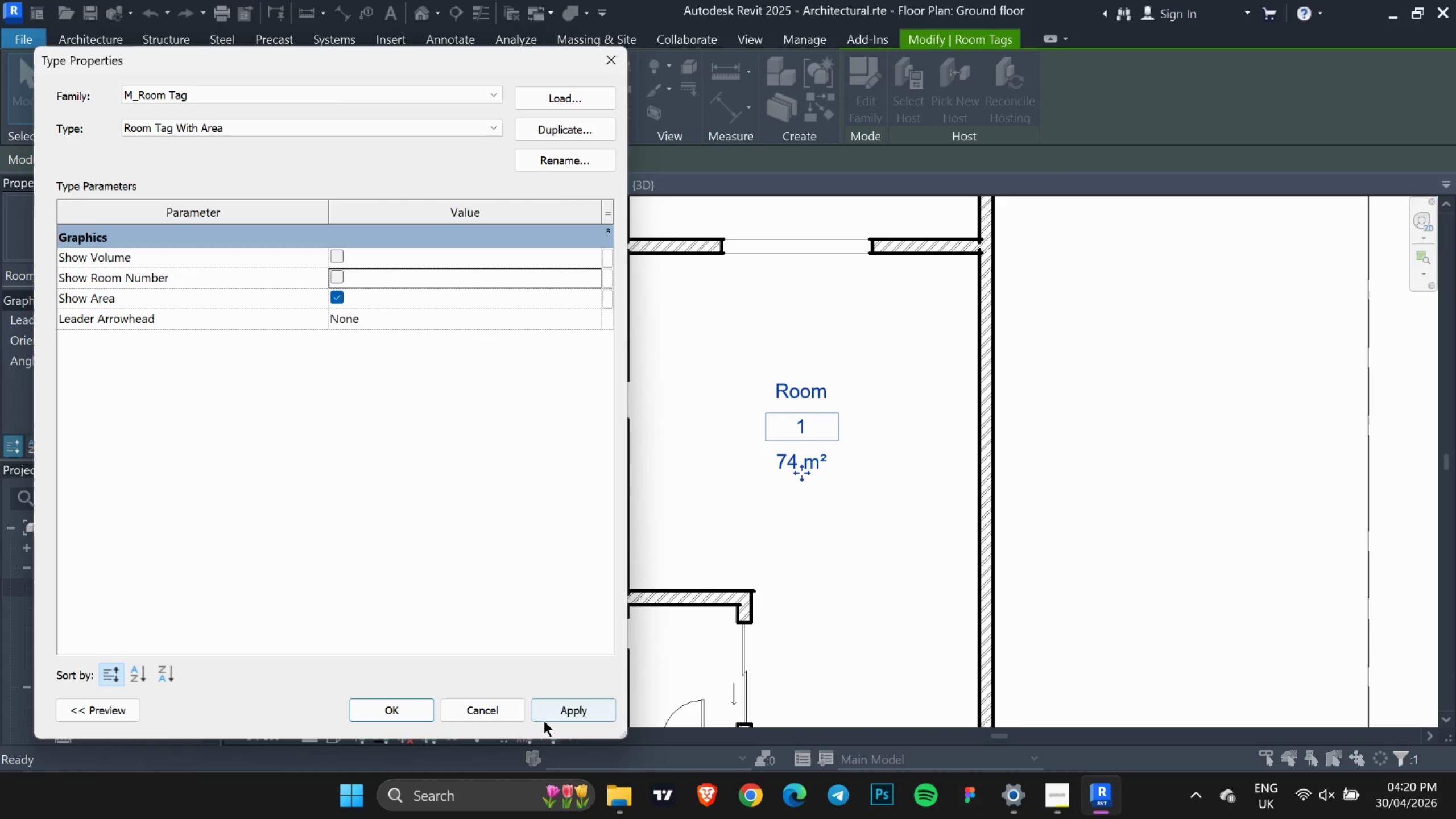 
left_click([585, 710])
 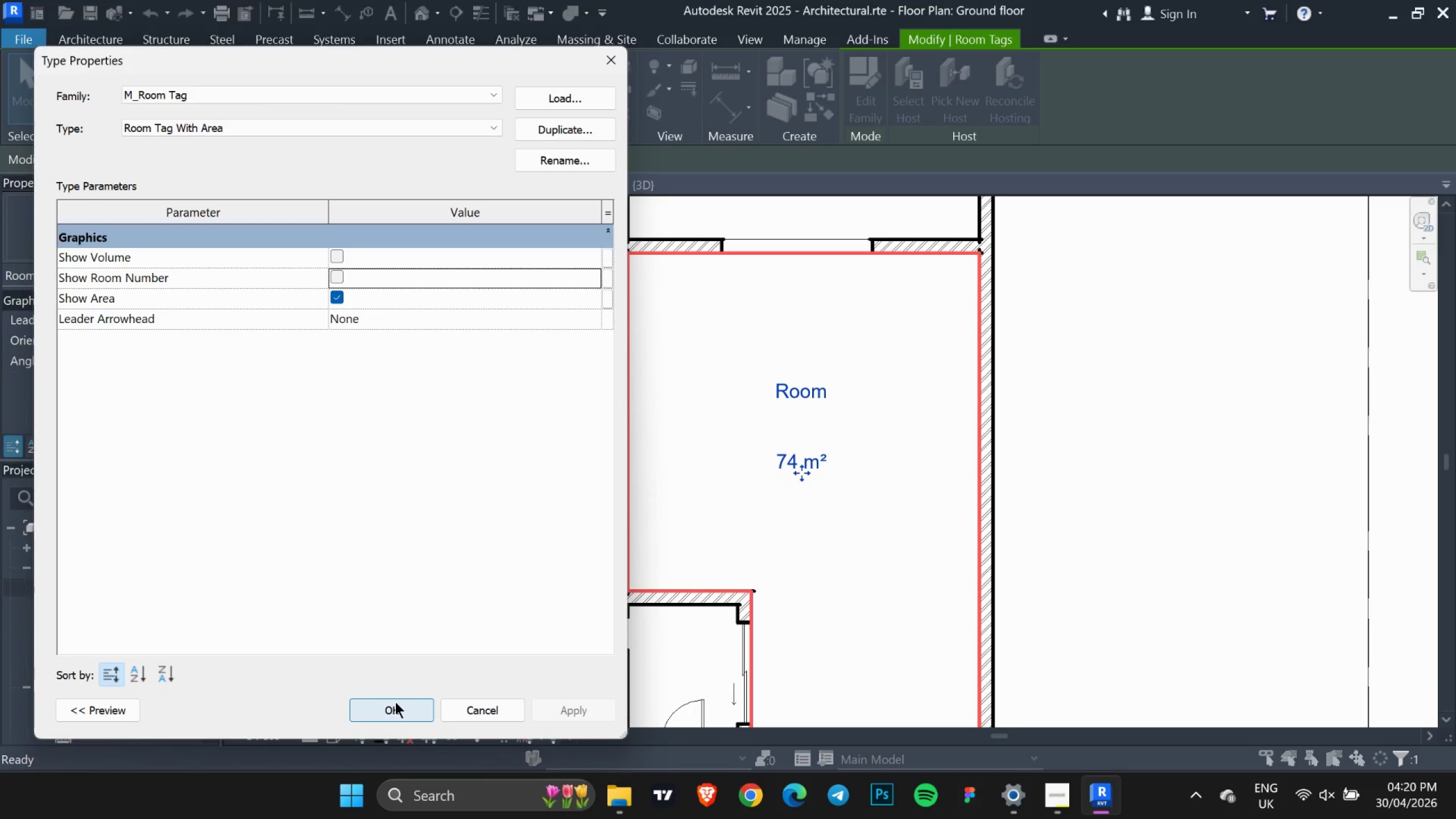 
left_click([395, 702])
 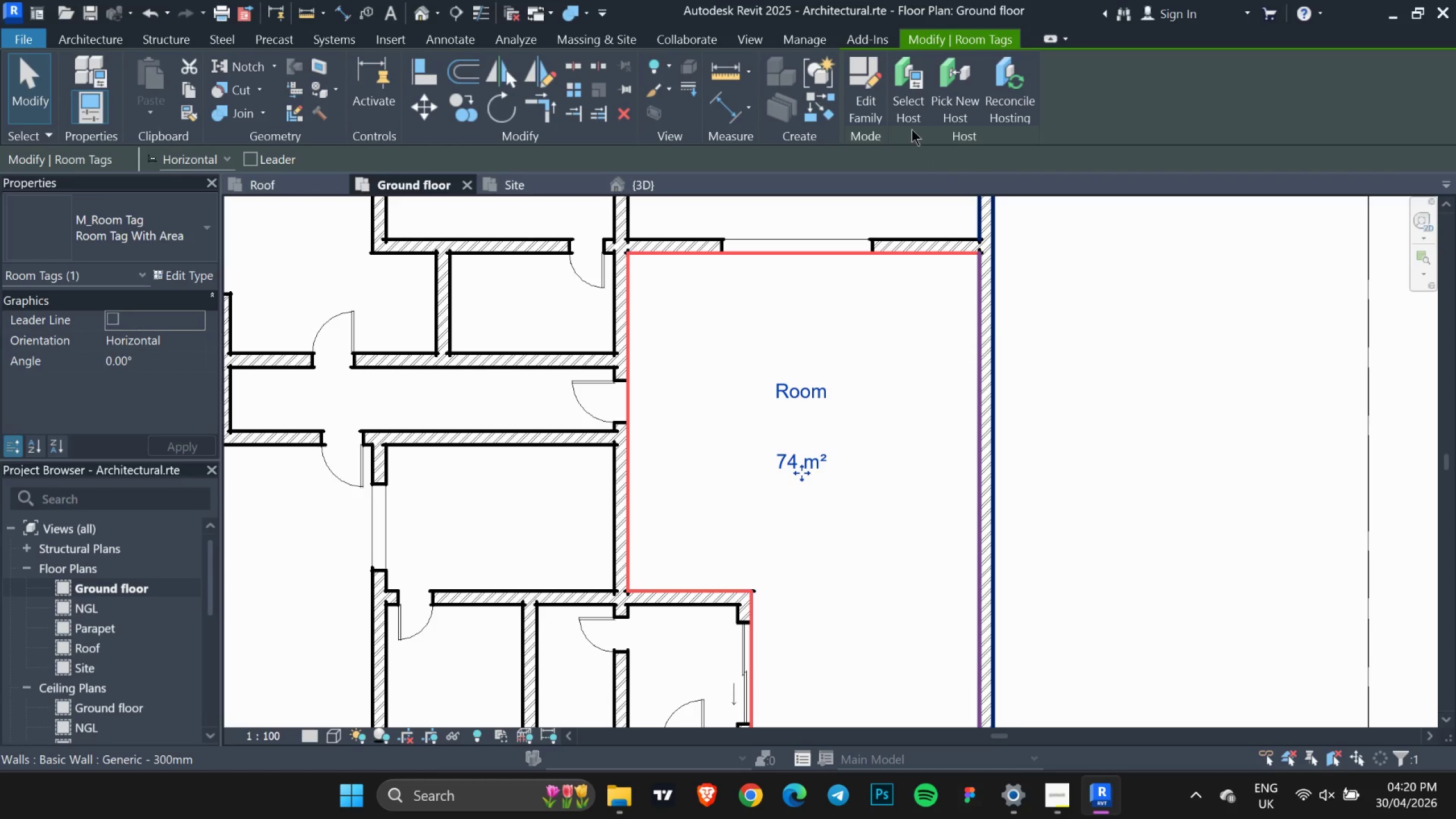 
left_click([875, 96])
 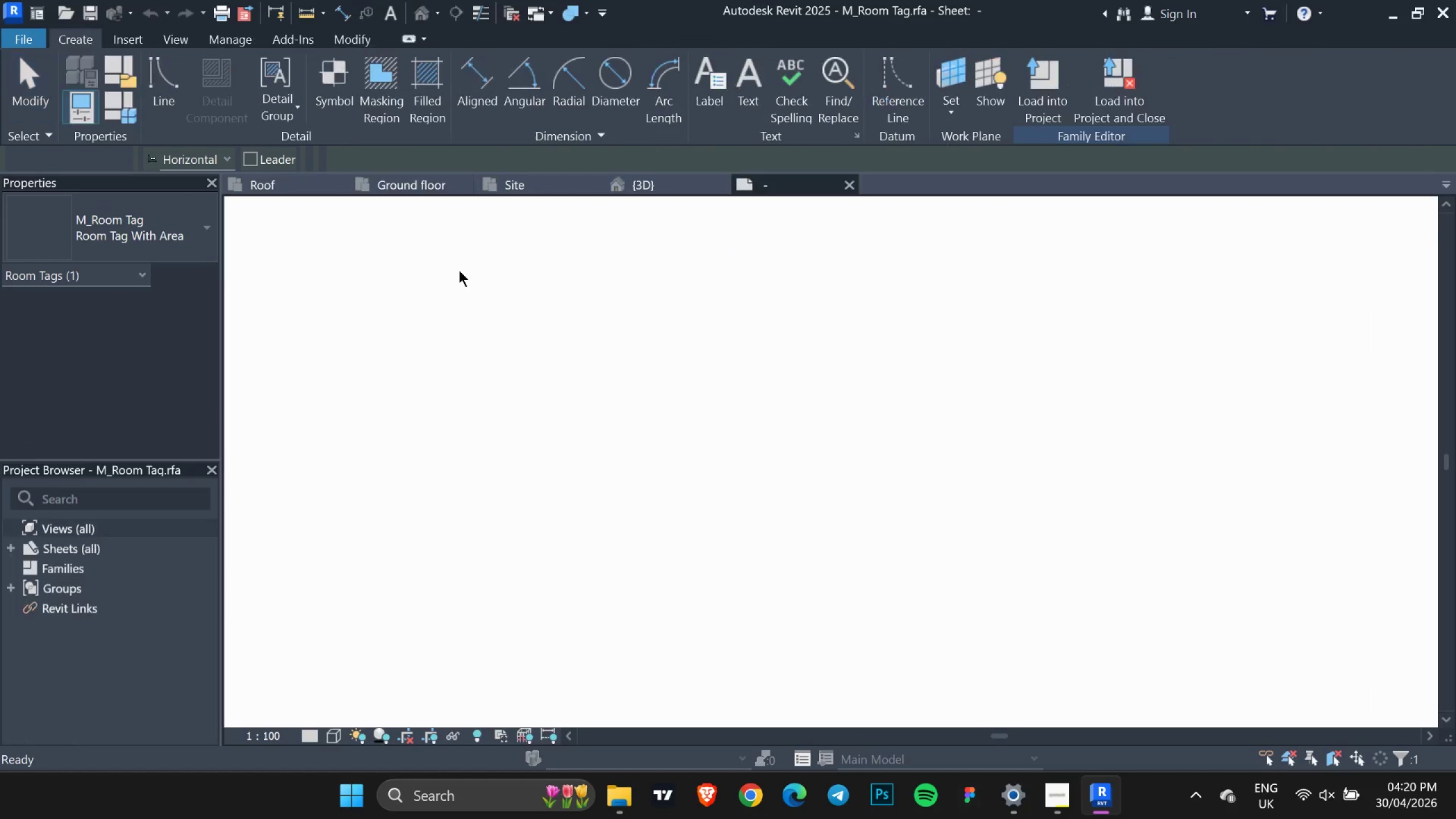 
left_click([832, 580])
 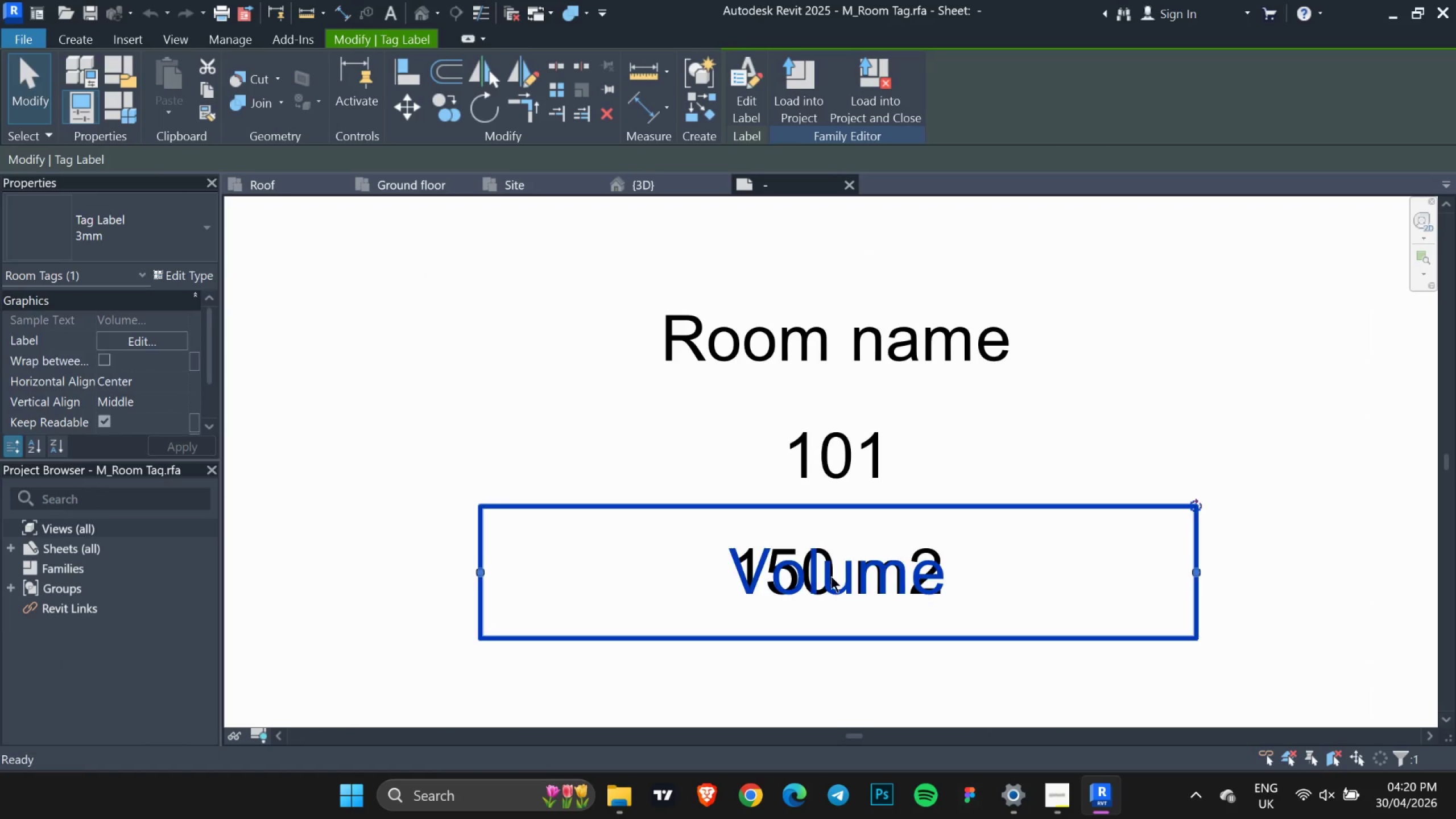 
scroll: coordinate [857, 442], scroll_direction: down, amount: 2.0
 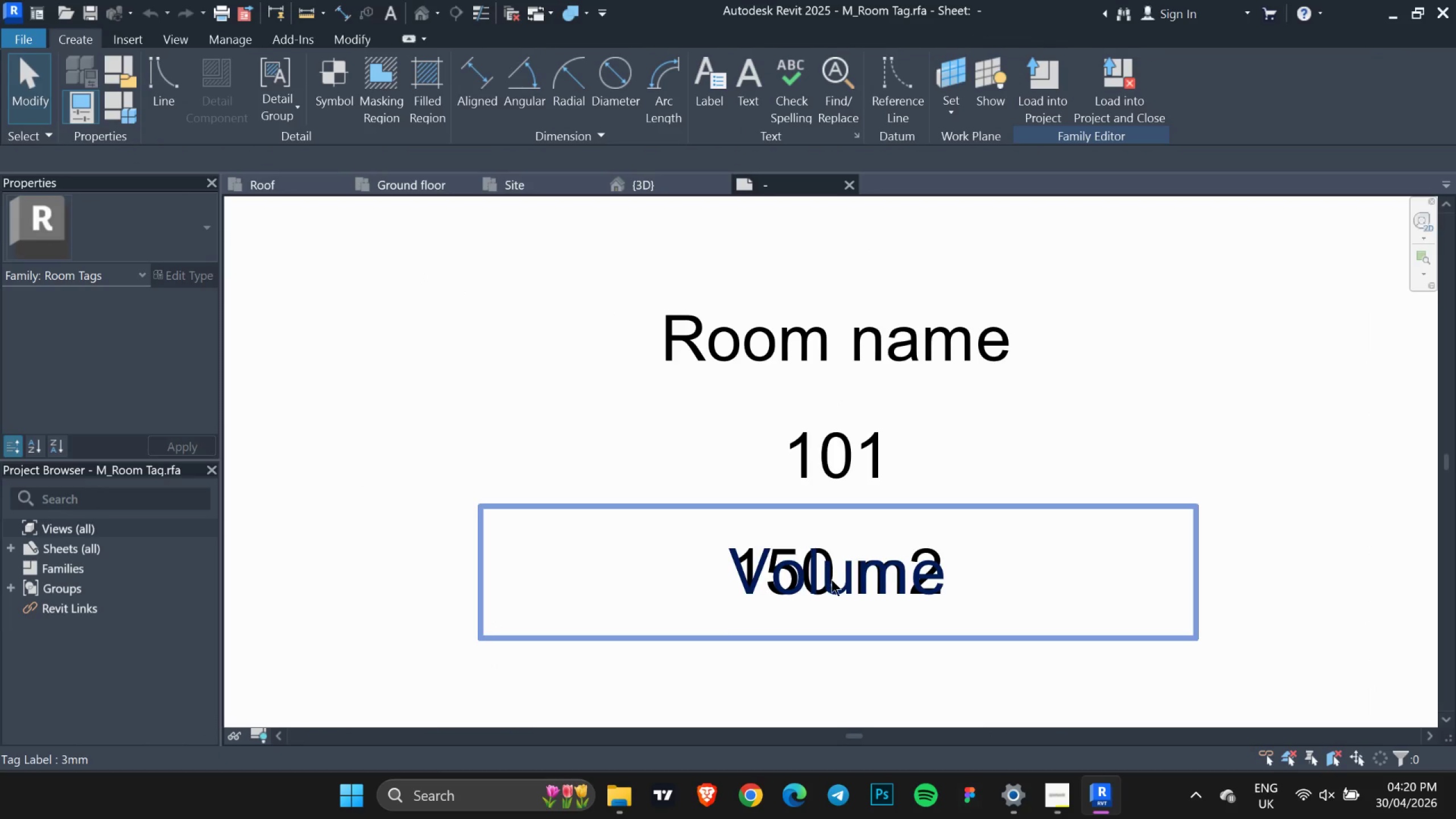 
key(Delete)
 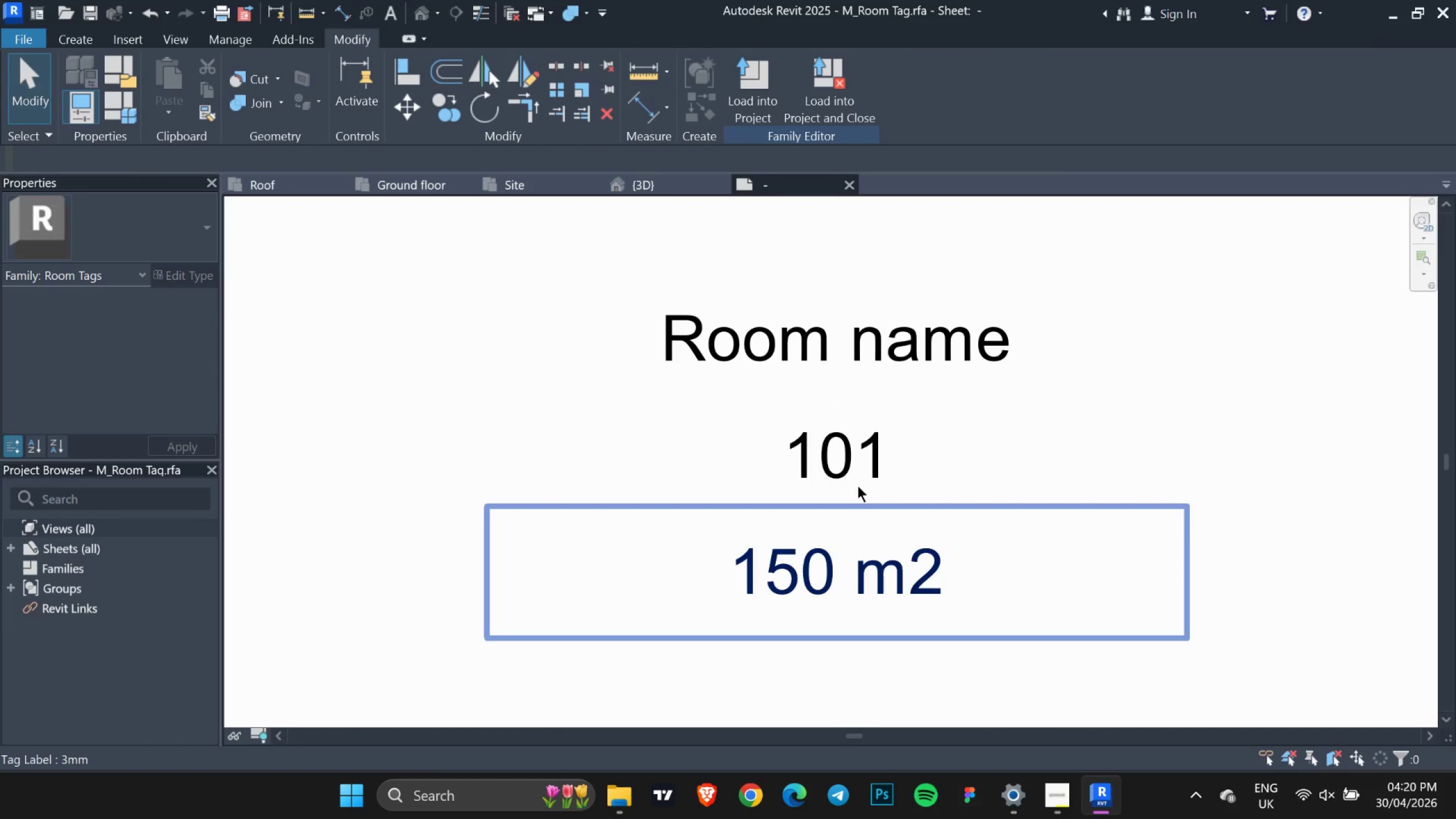 
left_click([861, 476])
 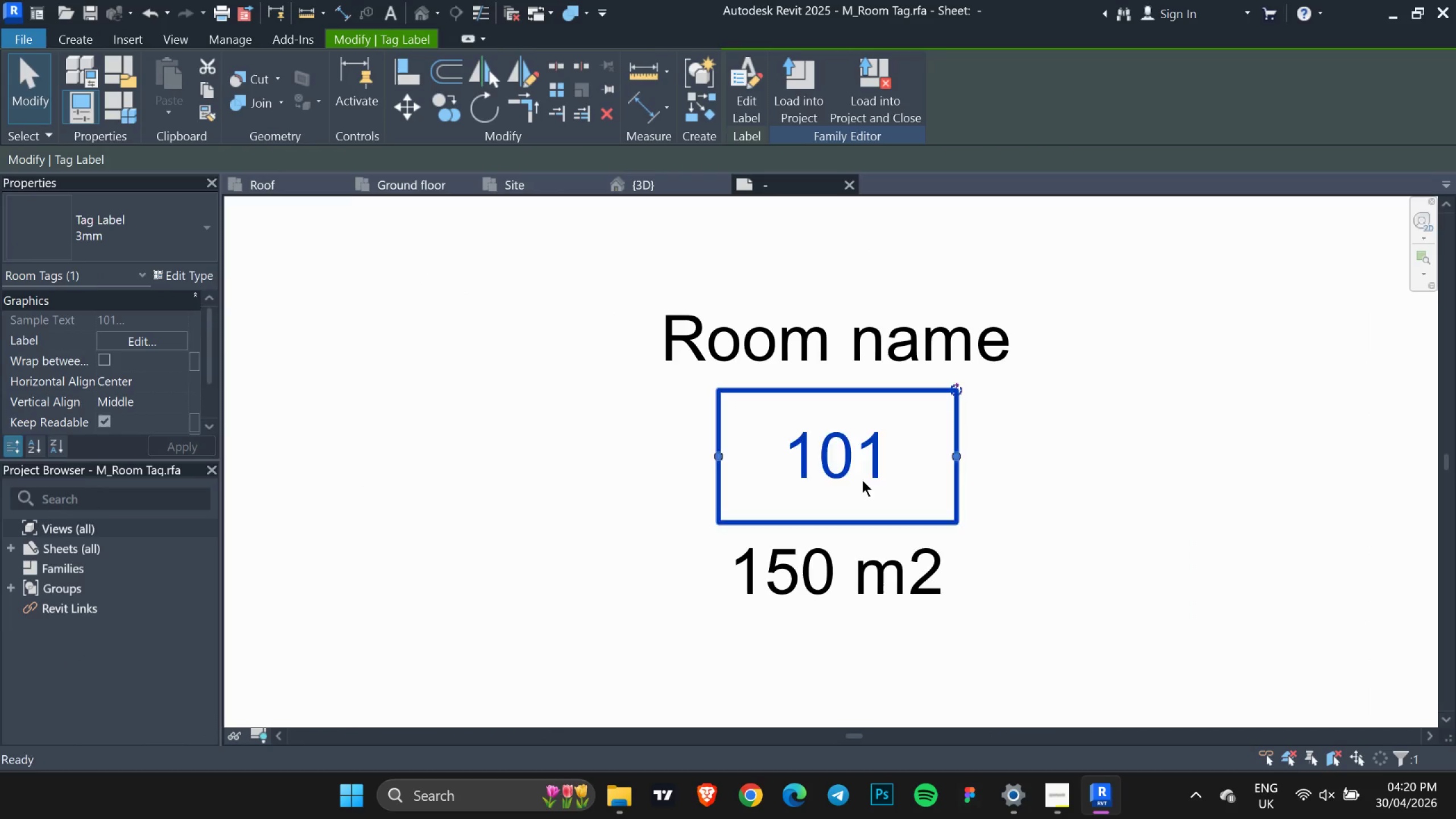 
key(Delete)
 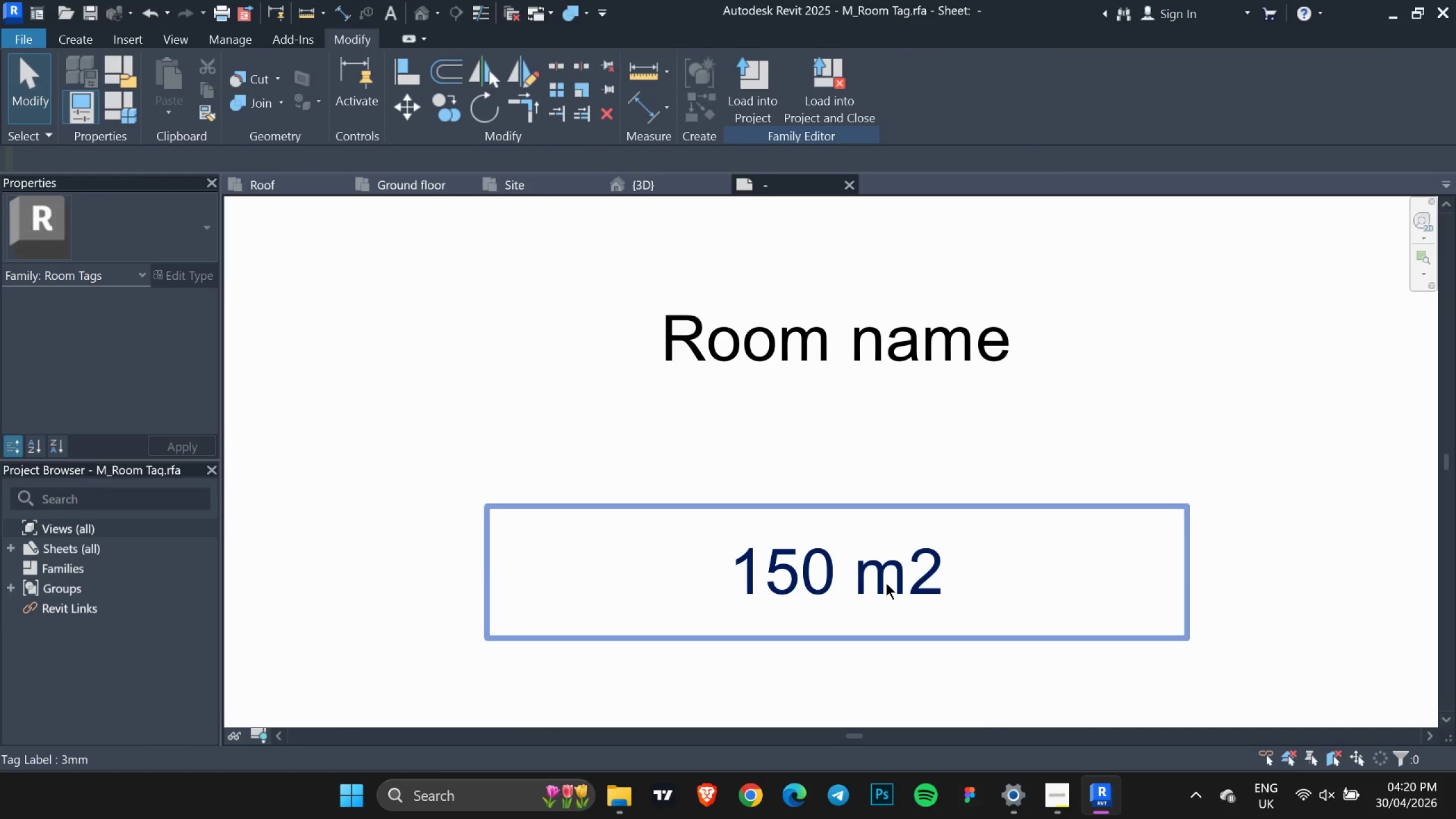 
double_click([886, 583])
 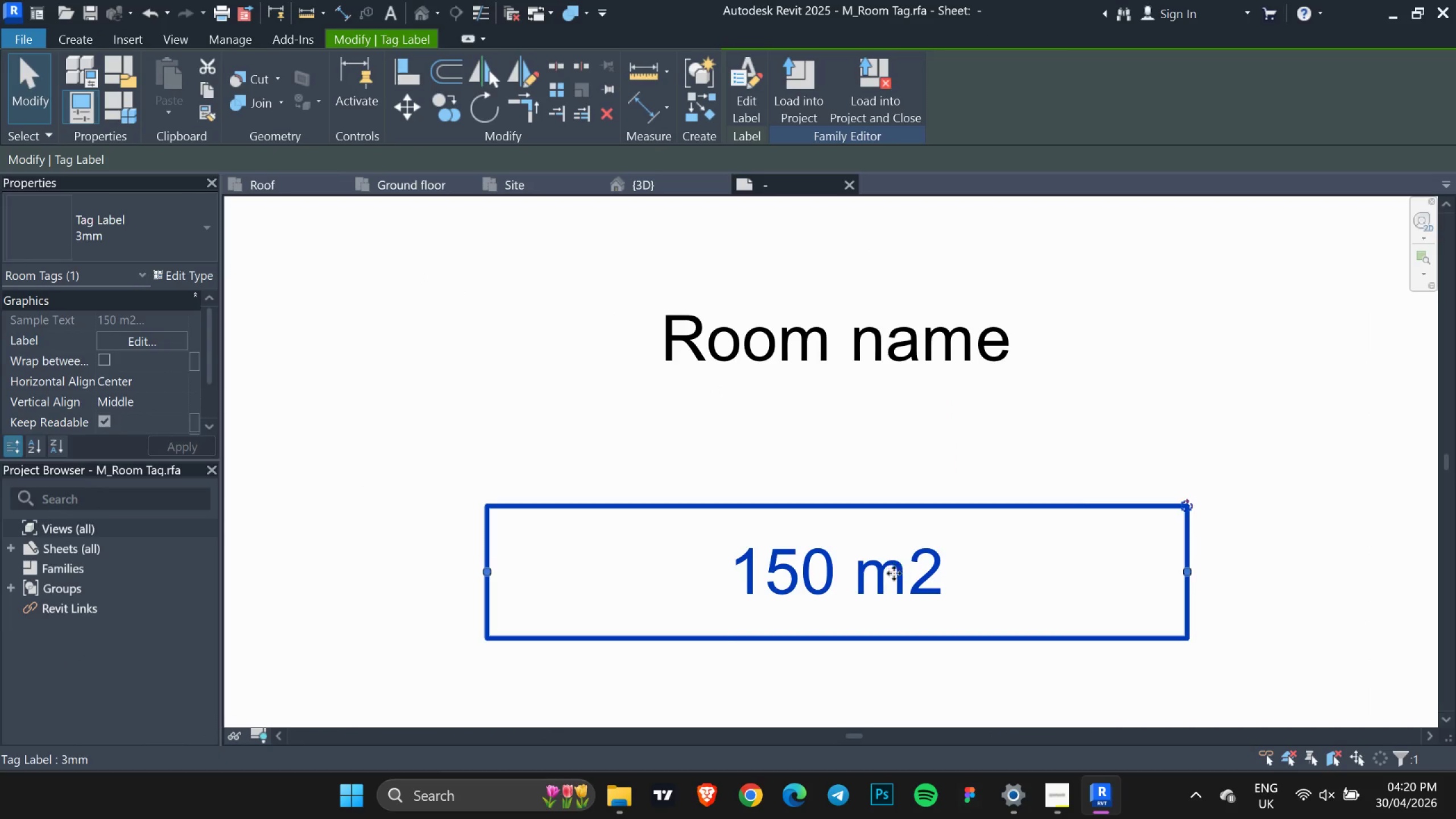 
left_click_drag(start_coordinate=[894, 573], to_coordinate=[893, 446])
 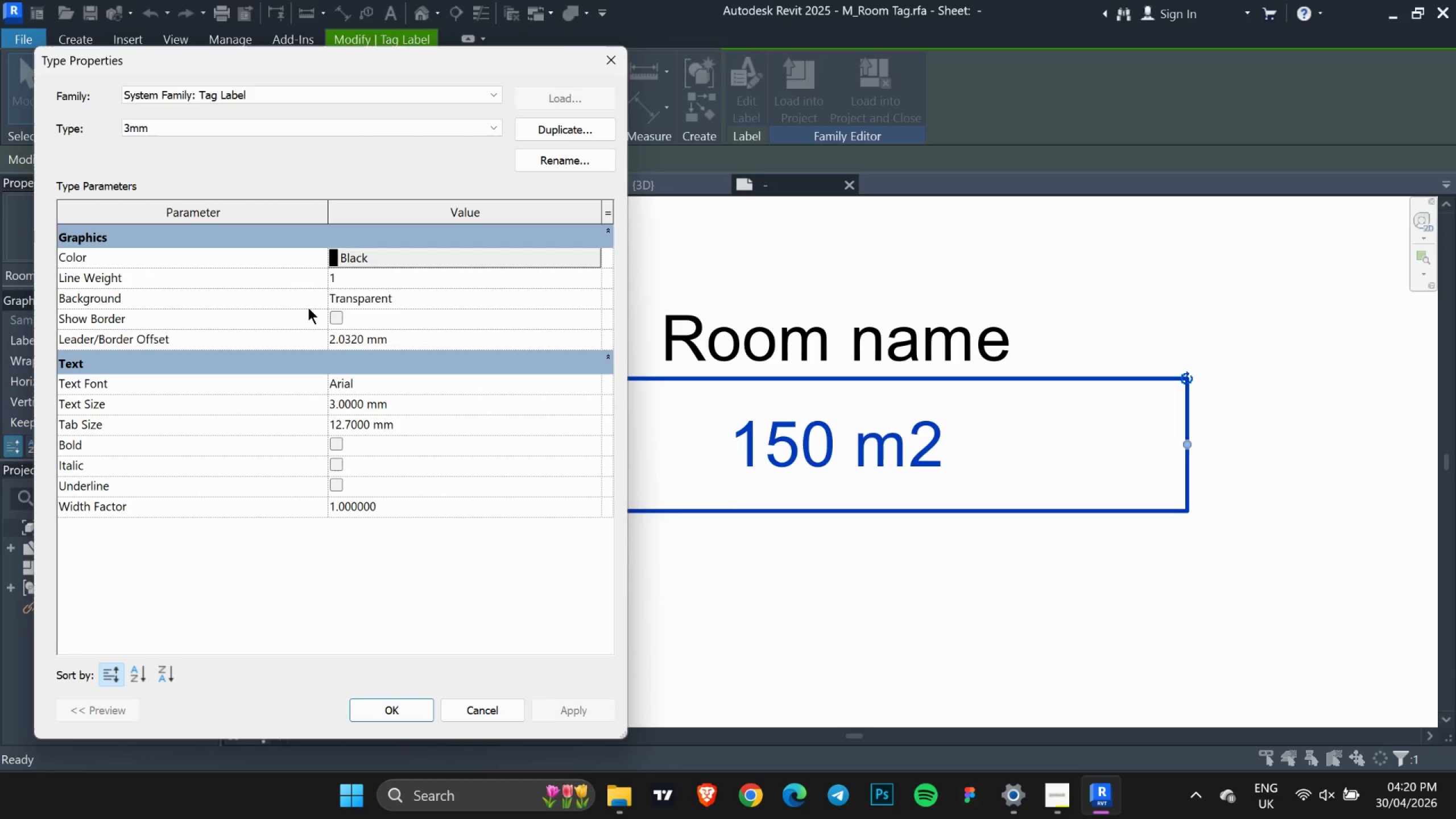 
left_click([391, 389])
 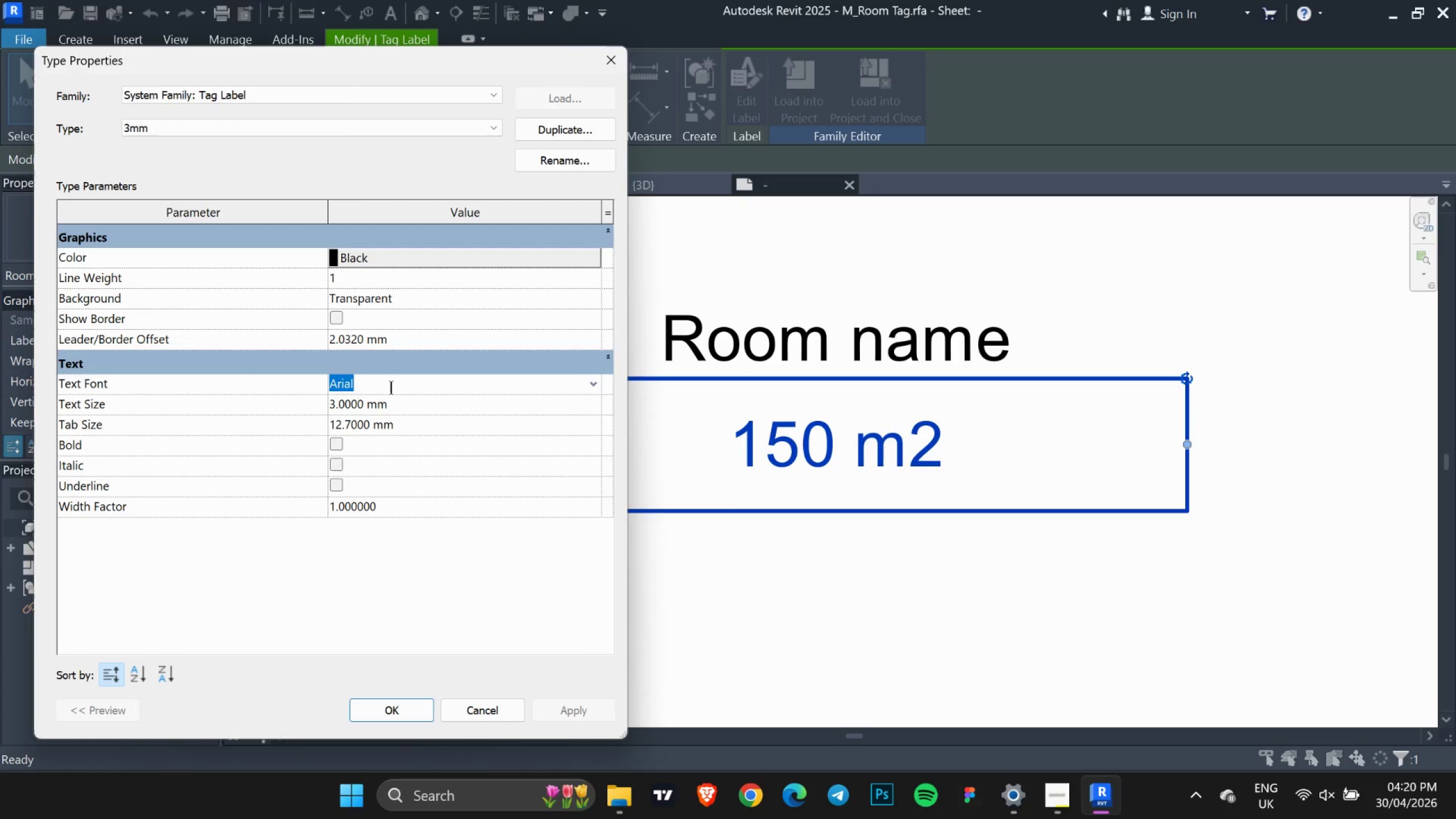 
type(tw)
 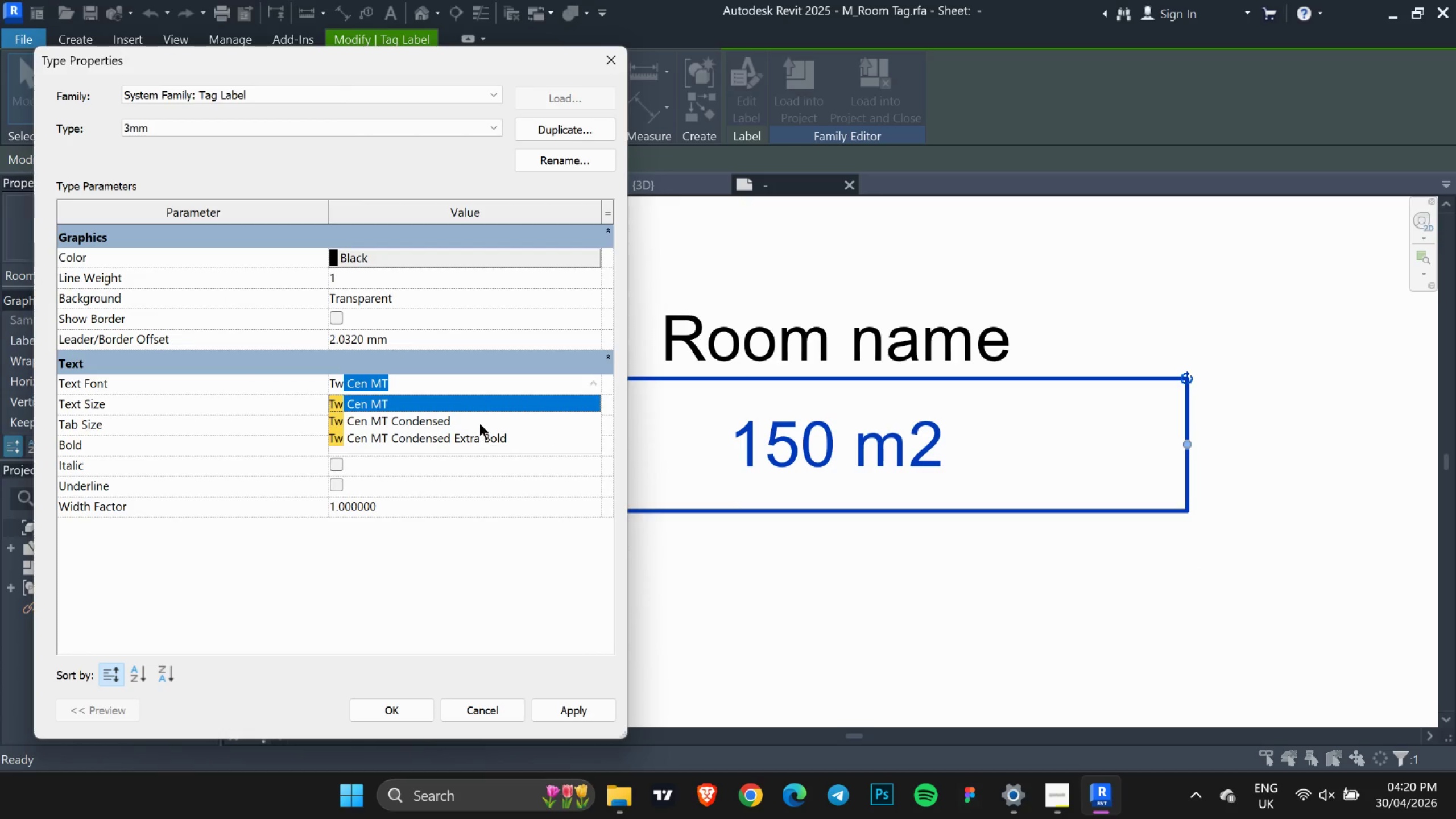 
left_click([478, 421])
 